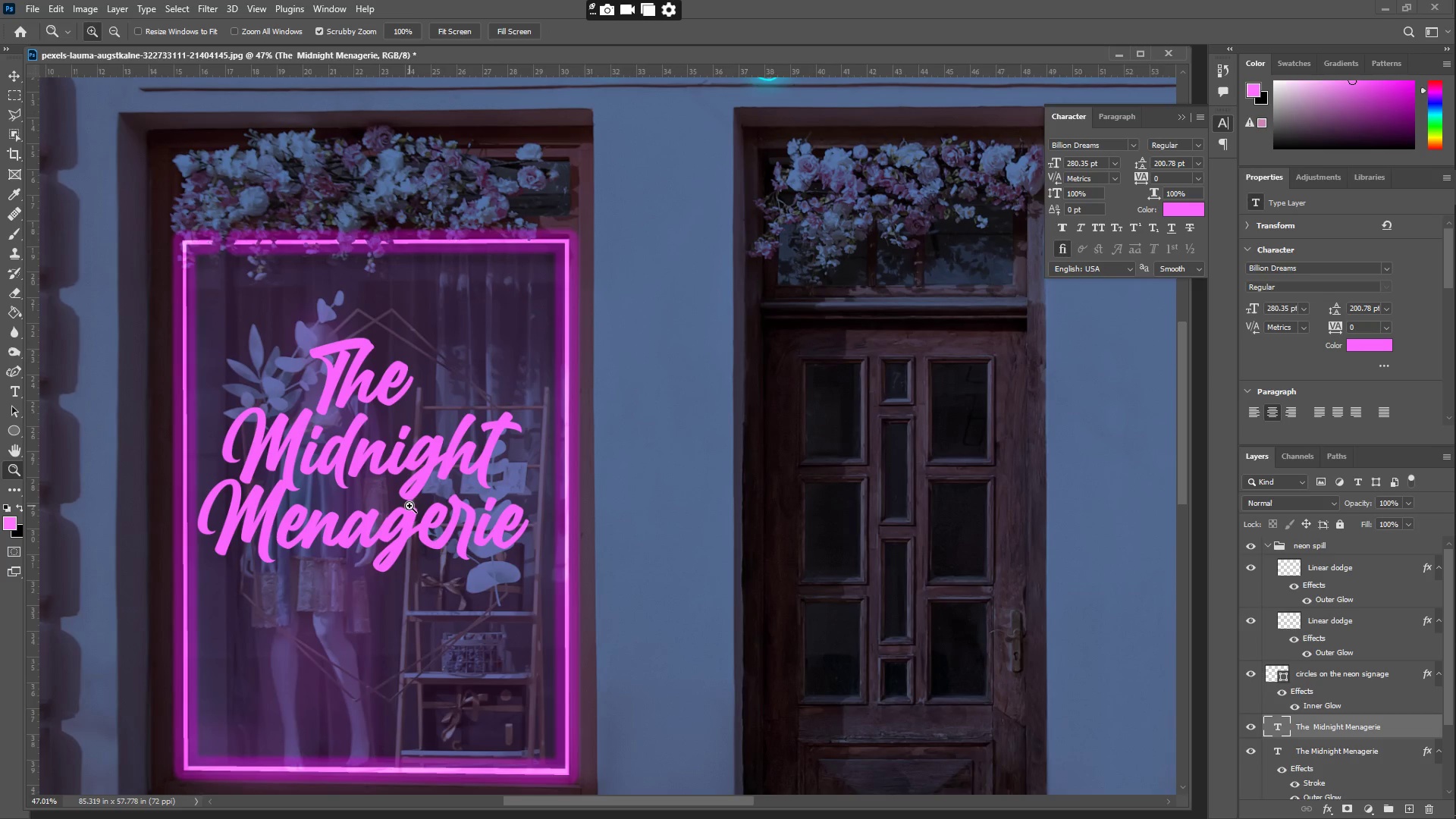 
left_click_drag(start_coordinate=[340, 578], to_coordinate=[410, 506])
 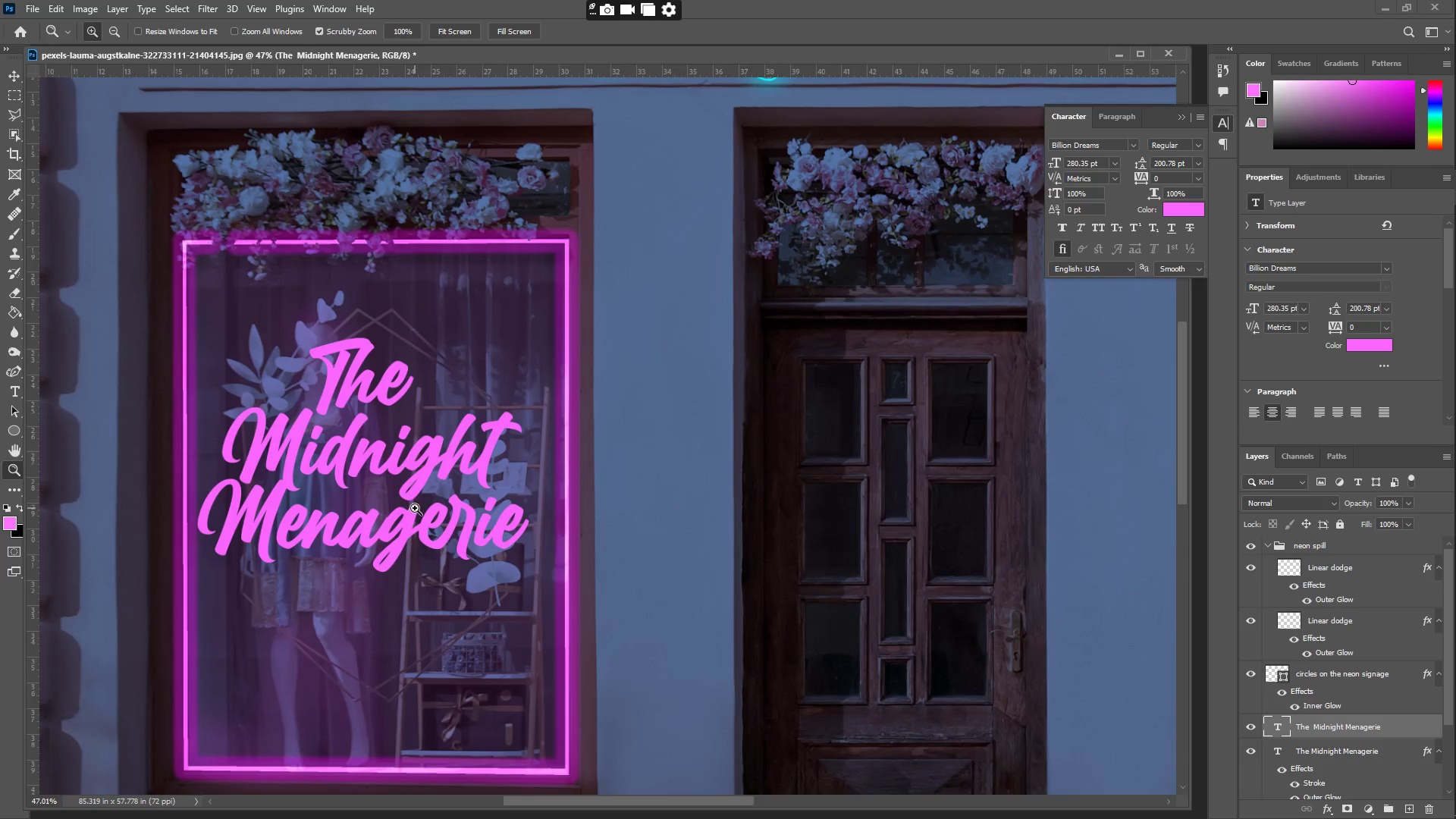 
wait(6.06)
 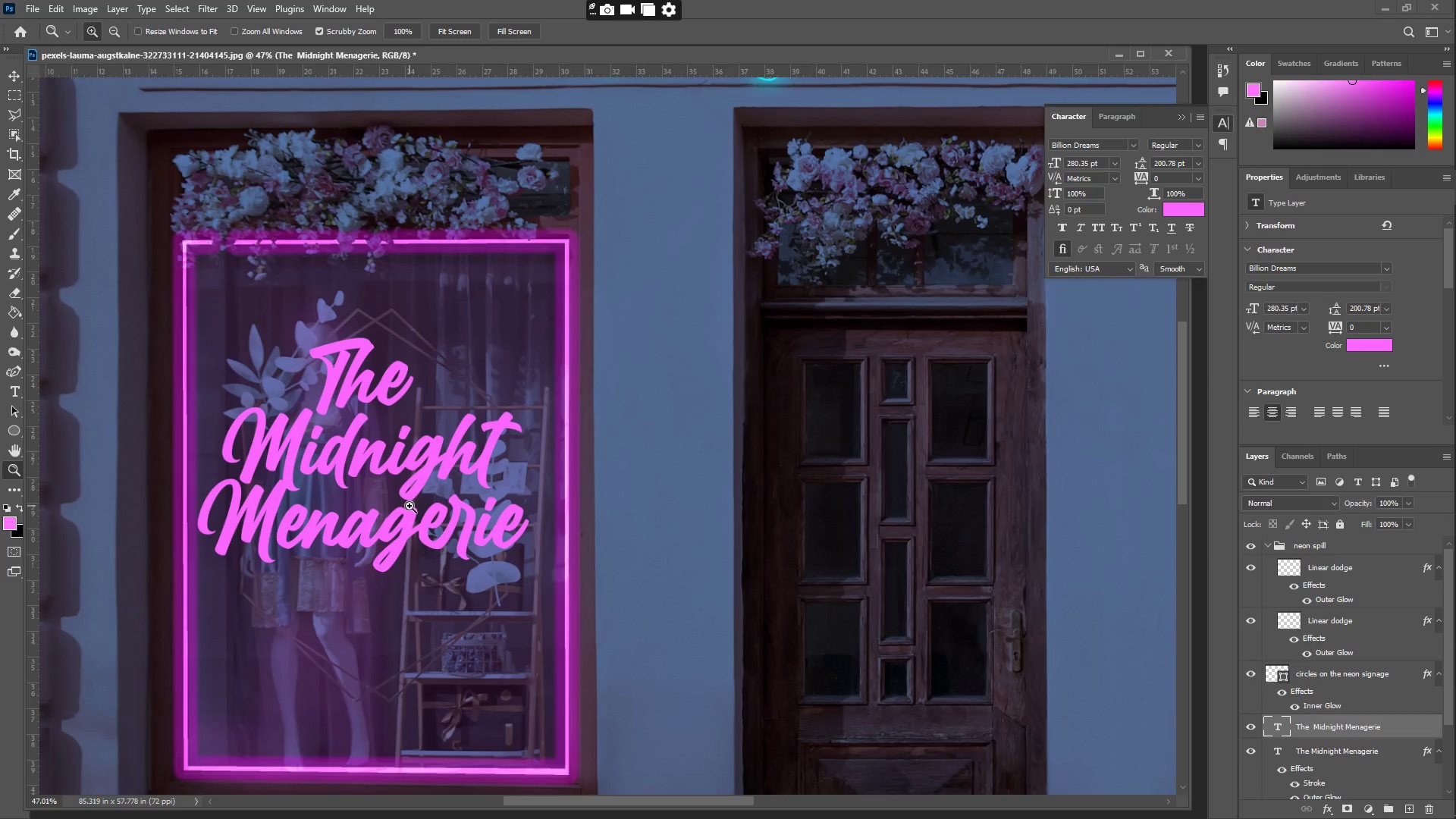 
double_click([99, 44])
 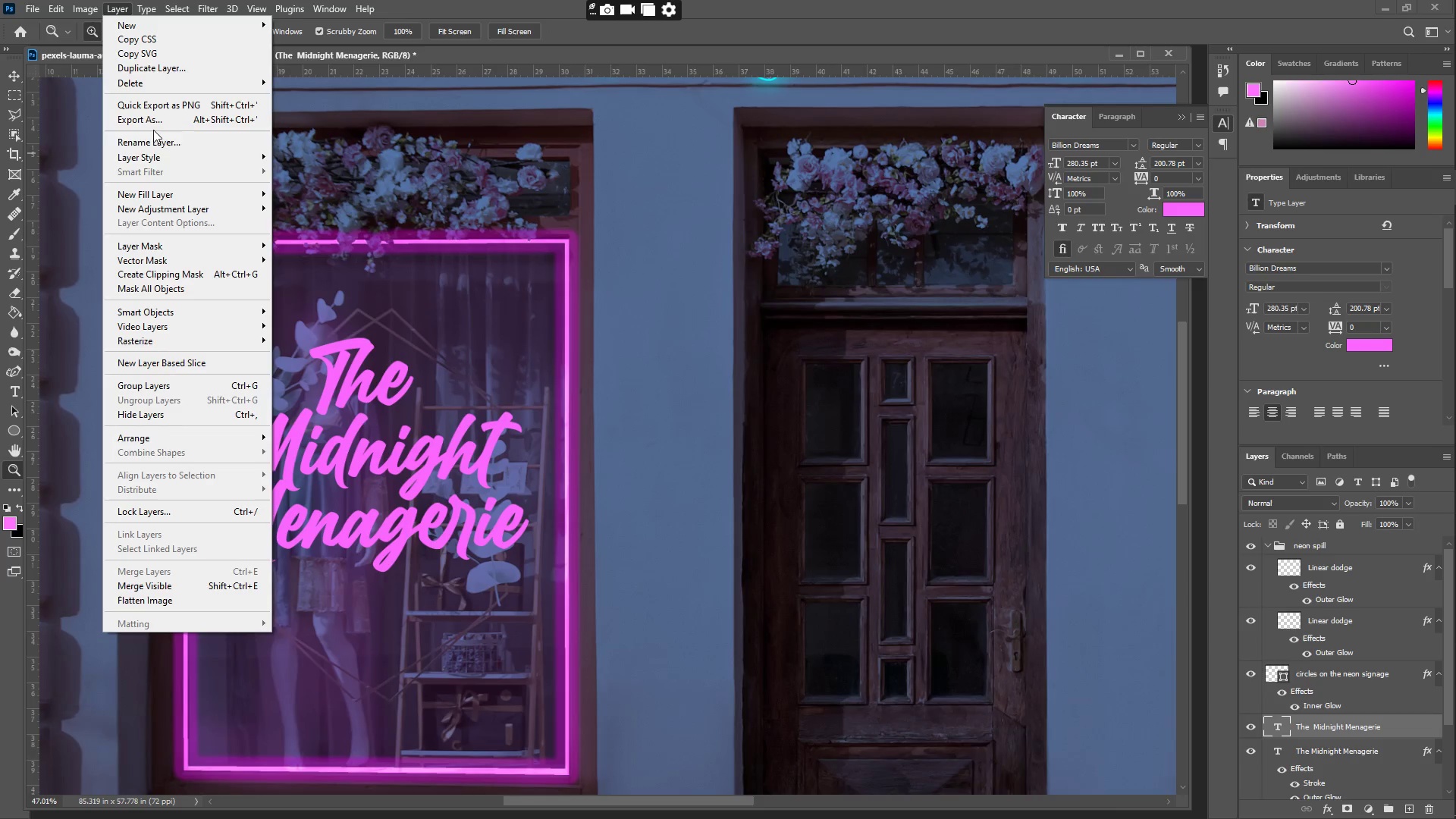 
left_click([175, 150])
 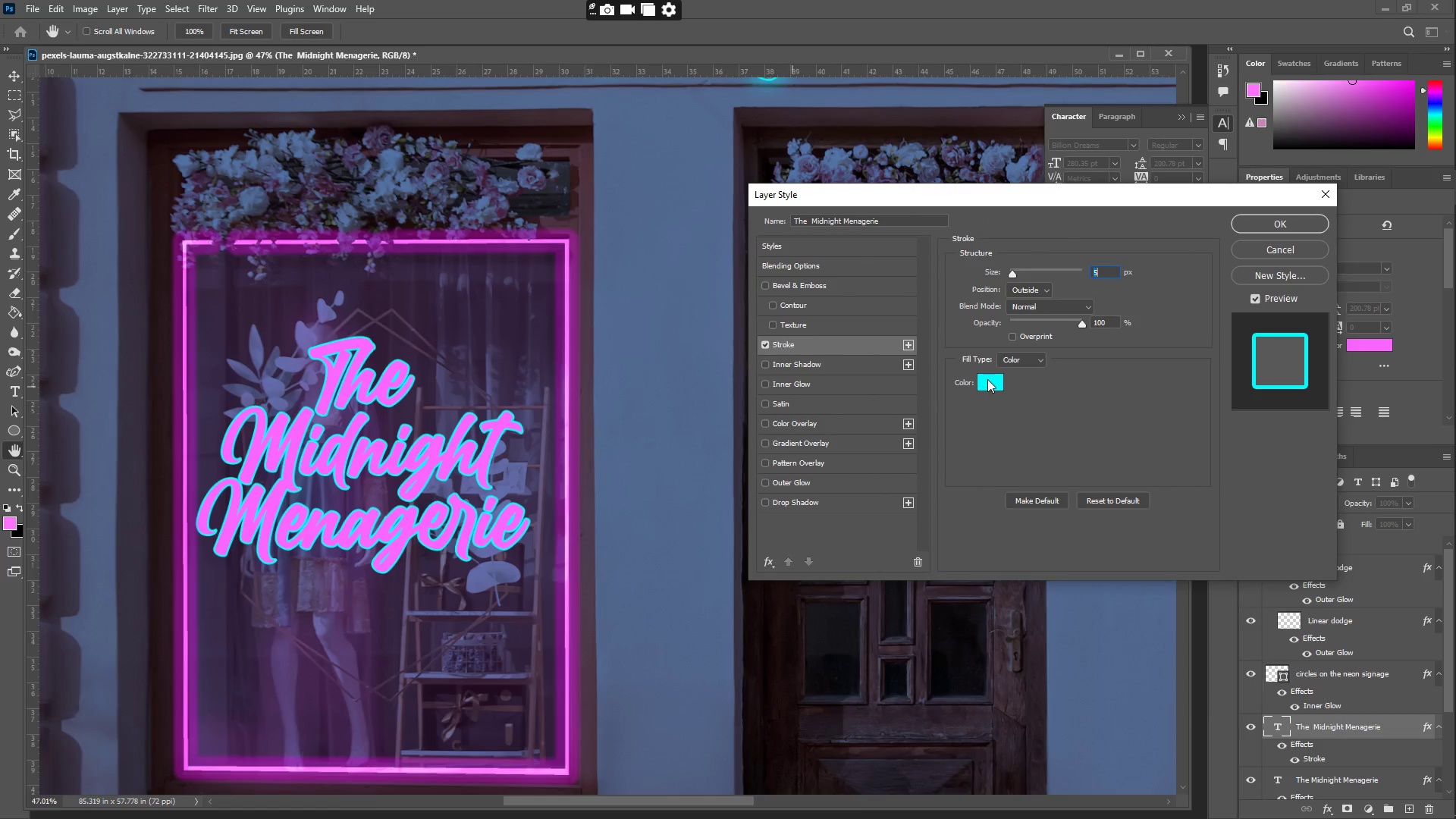 
left_click_drag(start_coordinate=[1269, 491], to_coordinate=[1263, 491])
 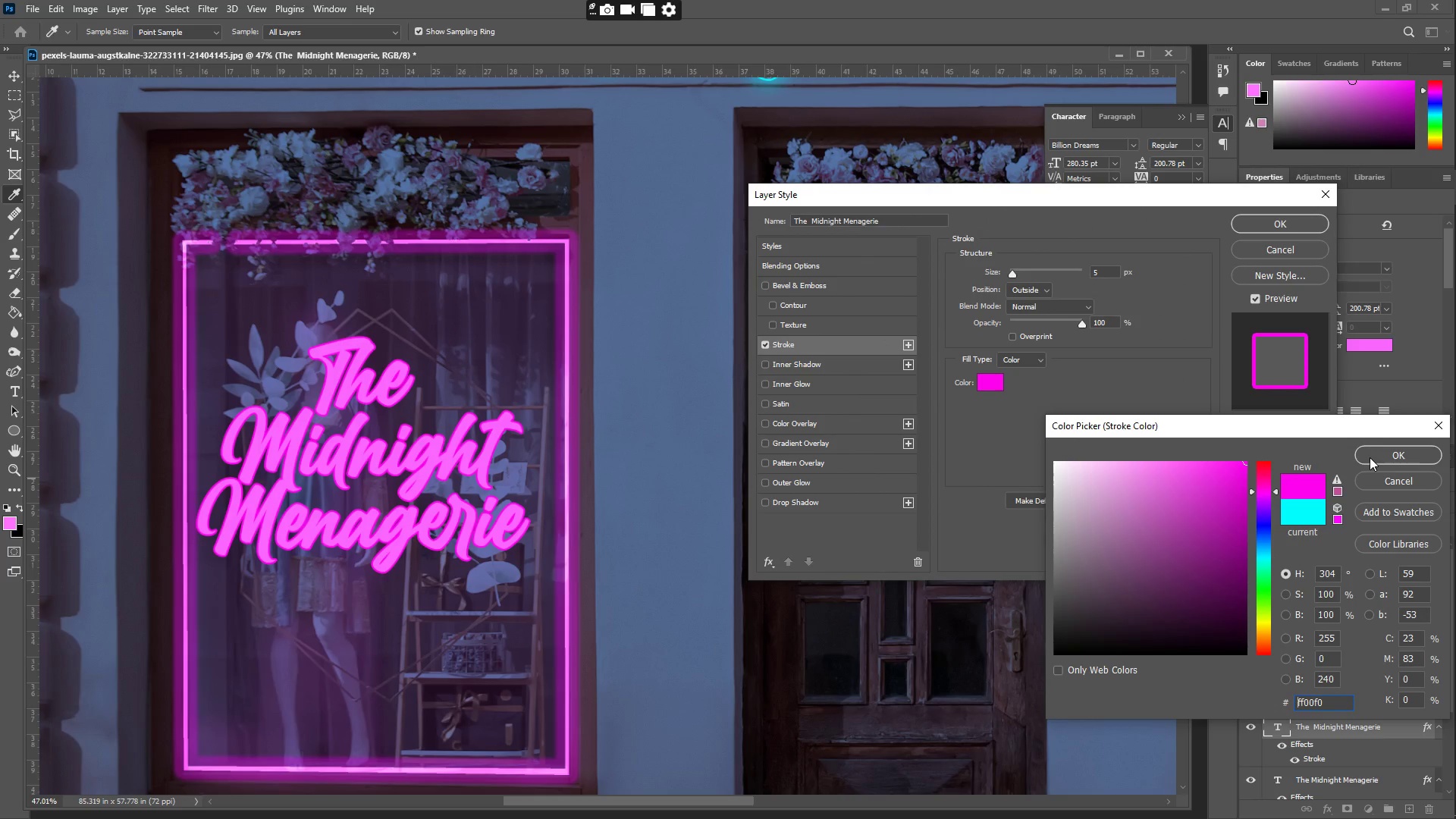 
wait(5.59)
 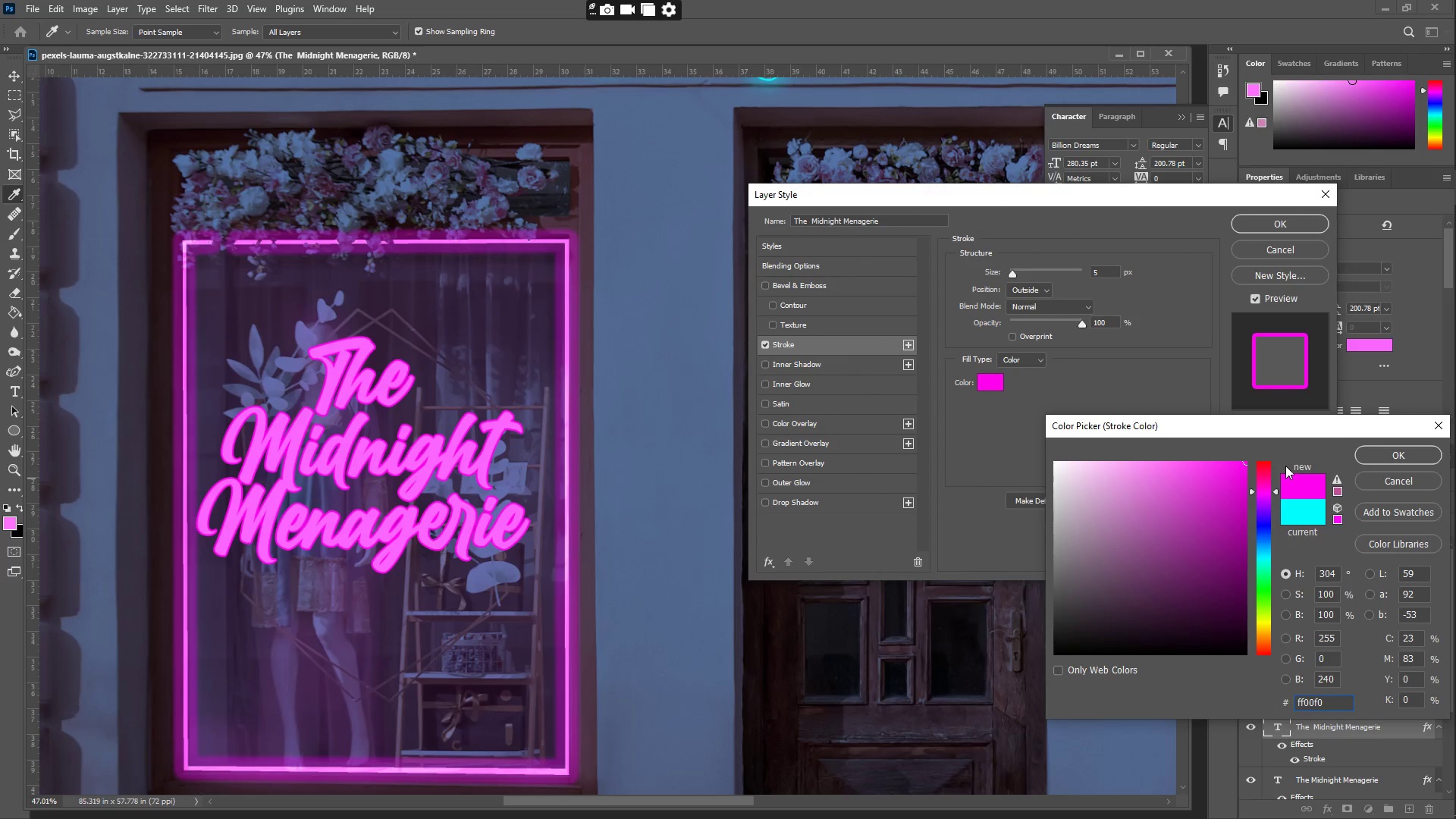 
left_click([1376, 454])
 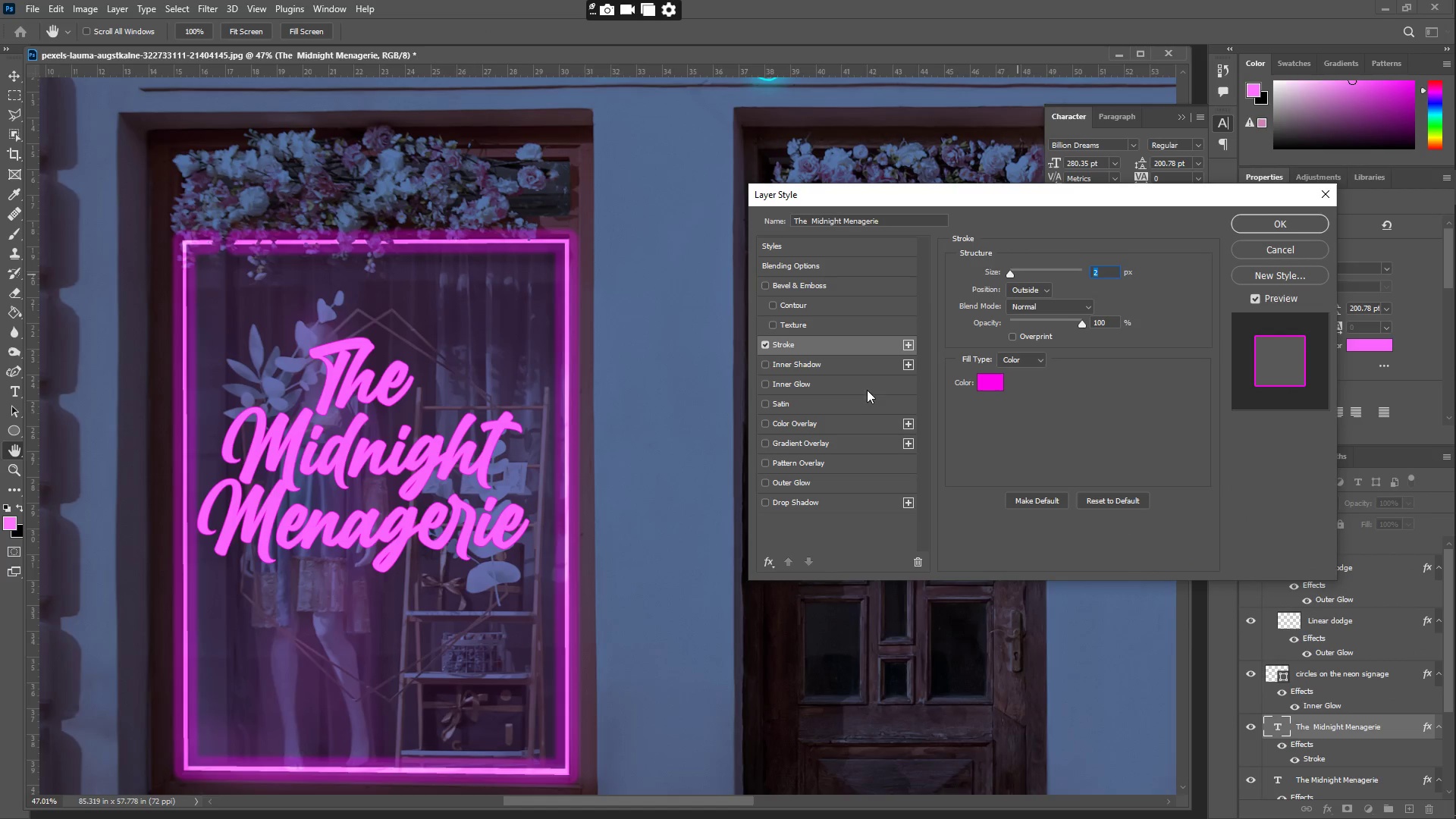 
wait(6.31)
 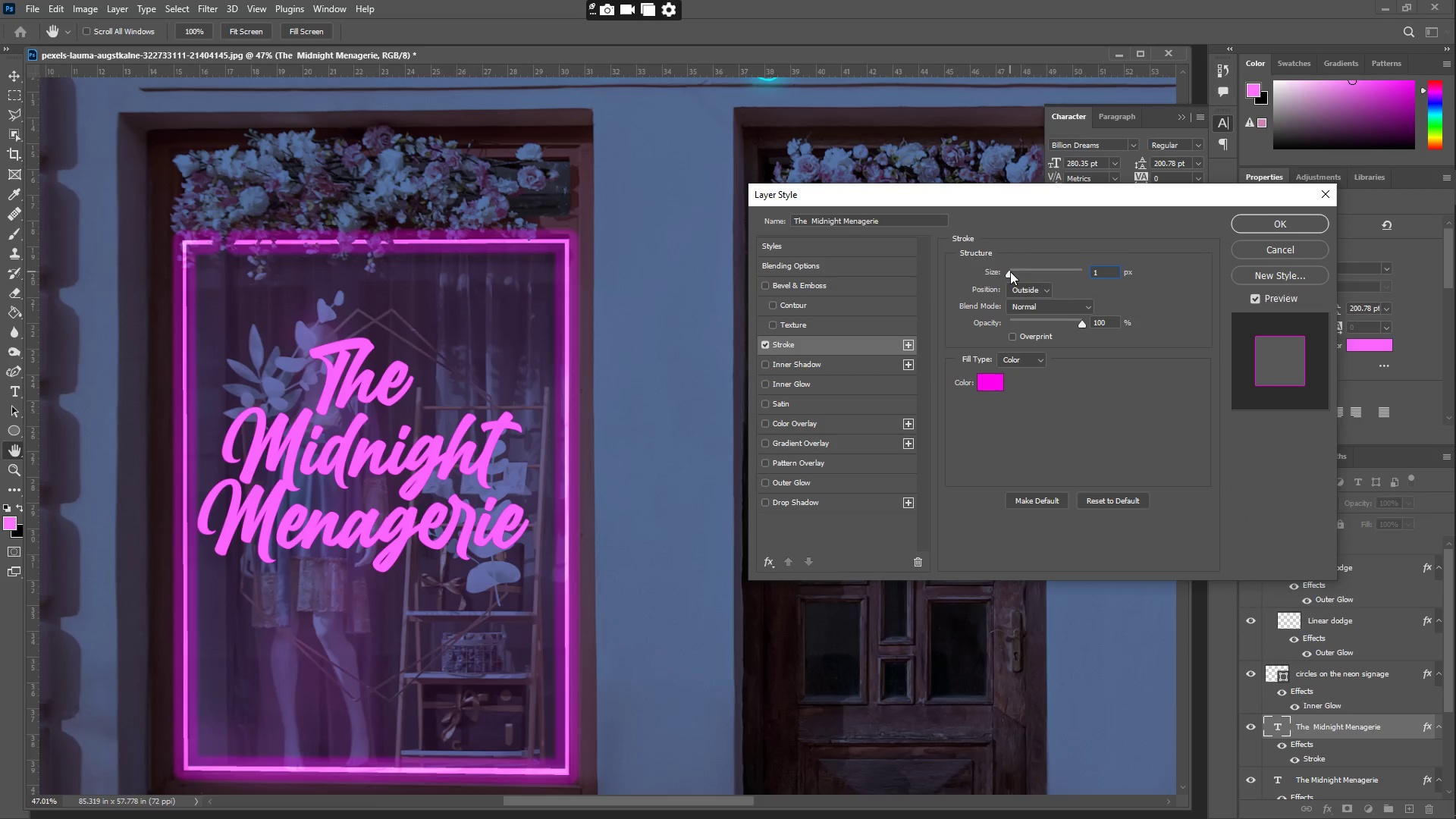 
left_click([817, 423])
 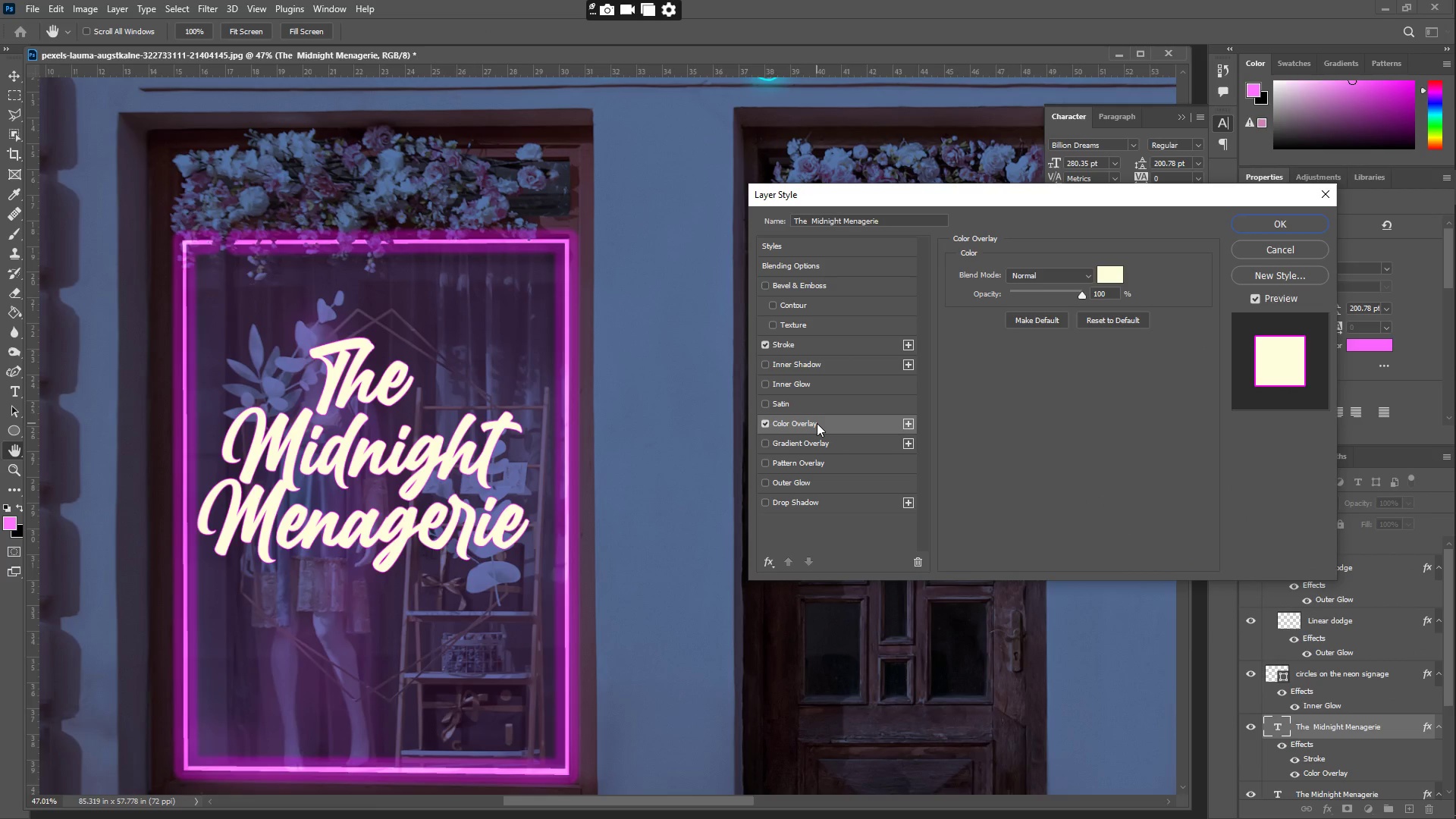 
left_click([817, 423])
 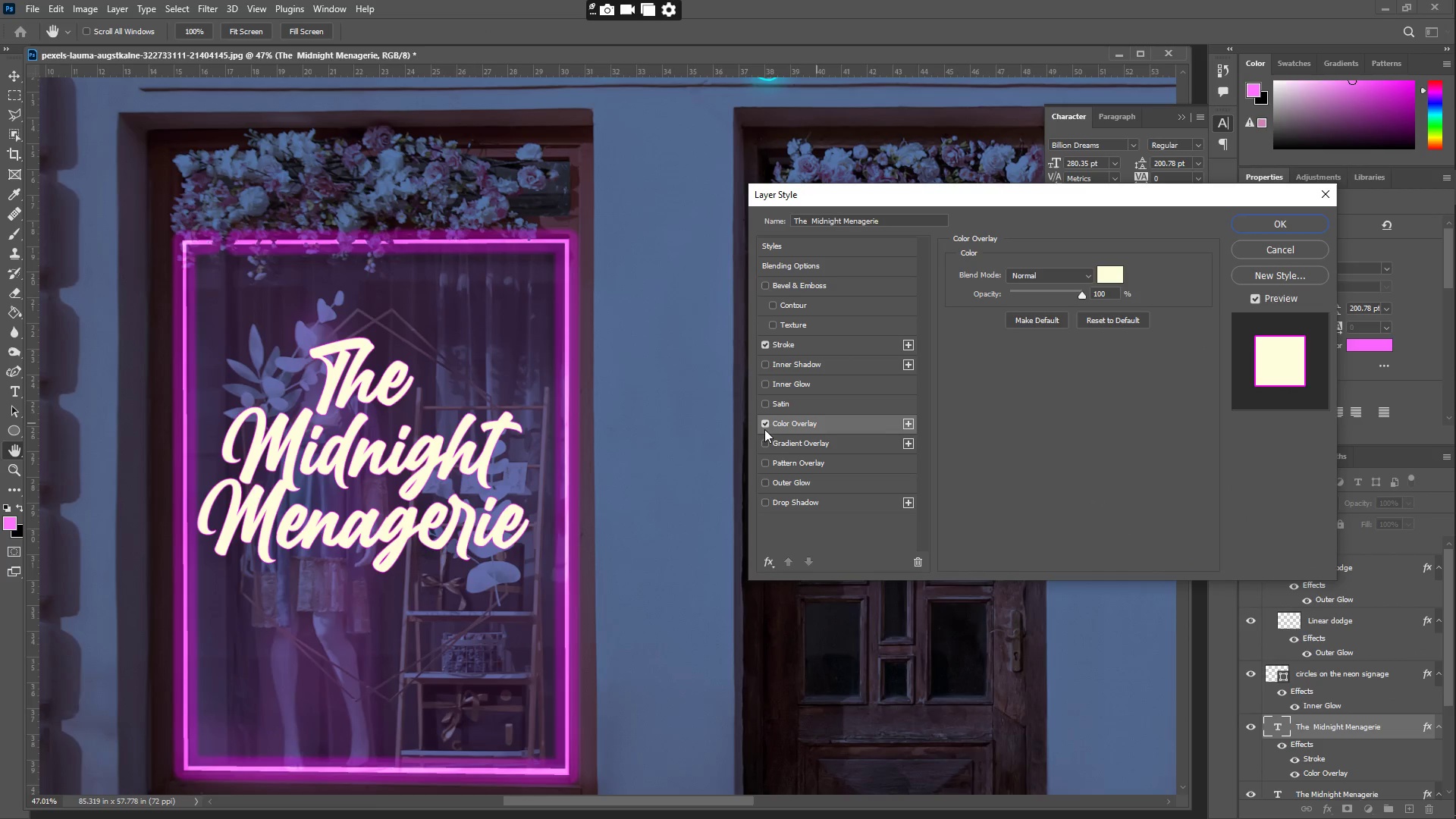 
double_click([763, 426])
 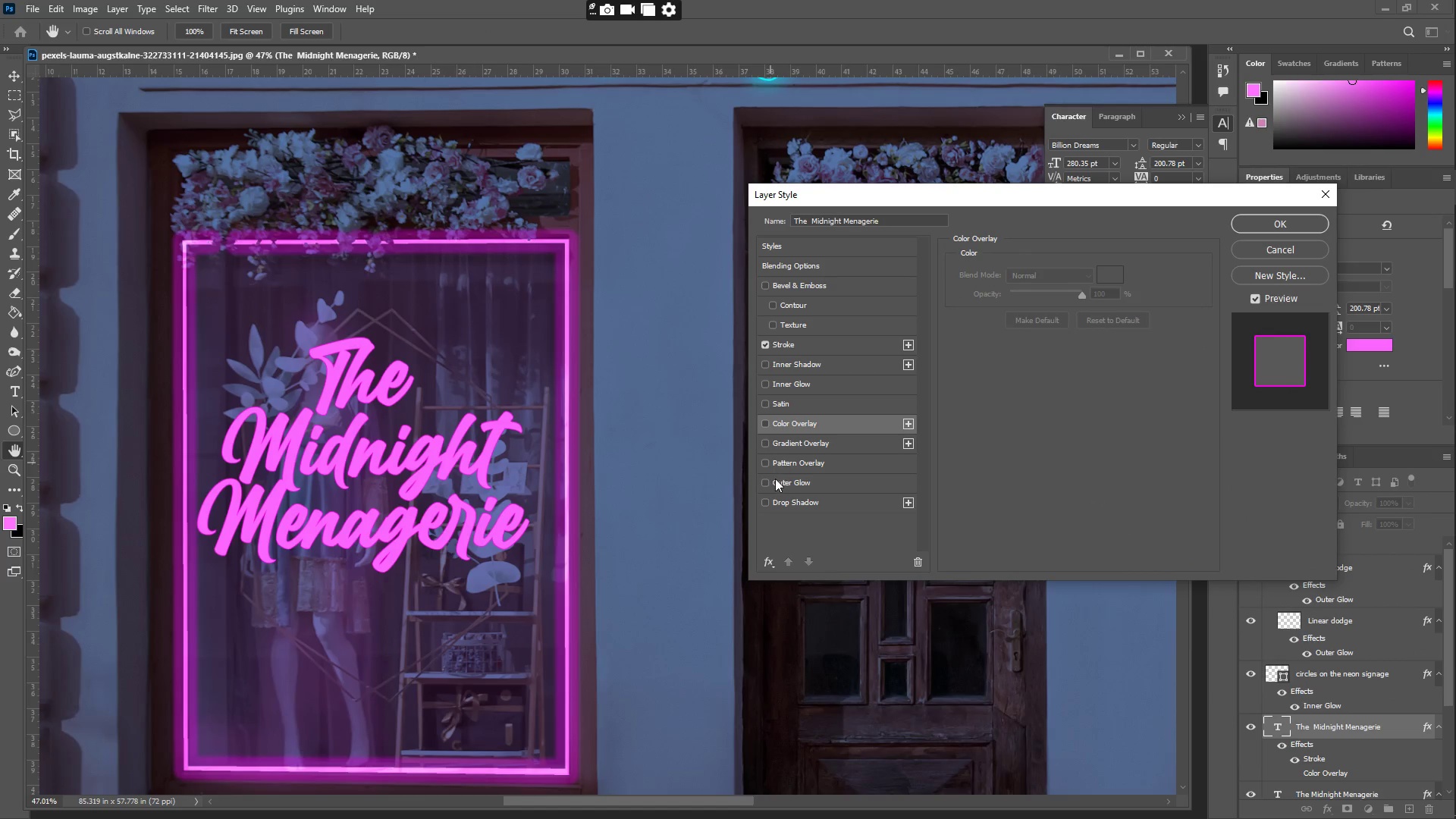 
left_click([767, 479])
 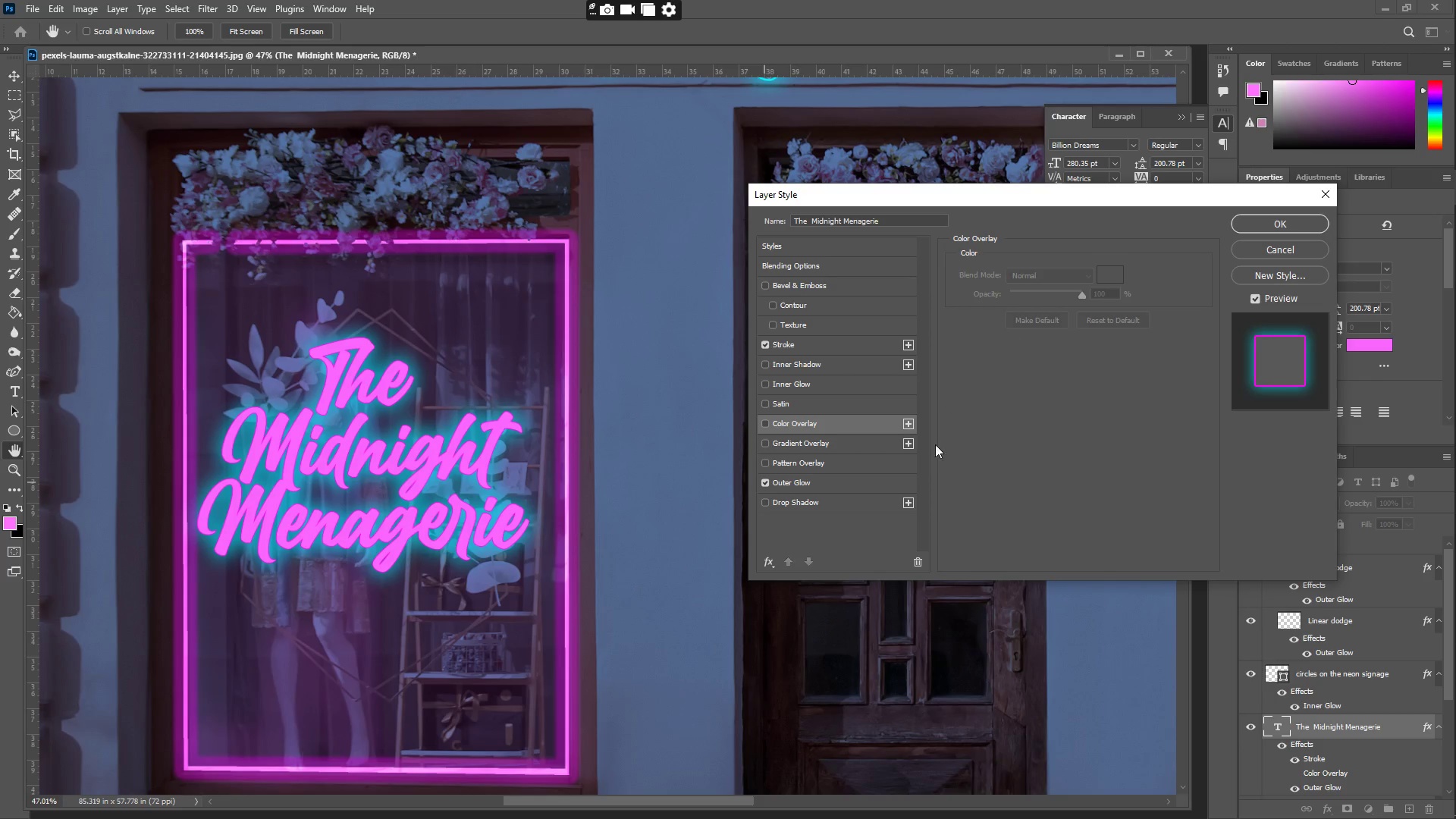 
left_click([874, 483])
 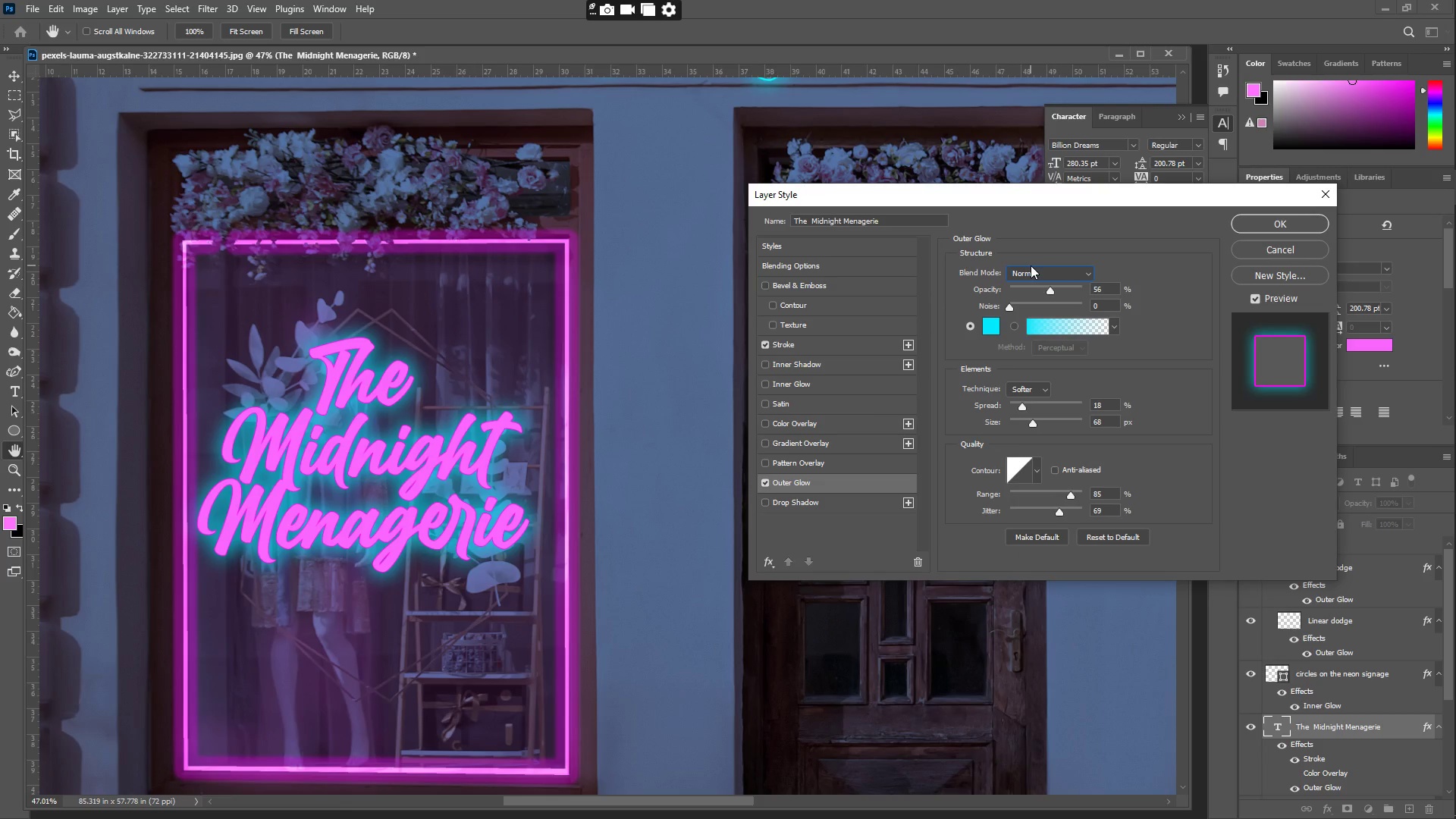 
wait(8.03)
 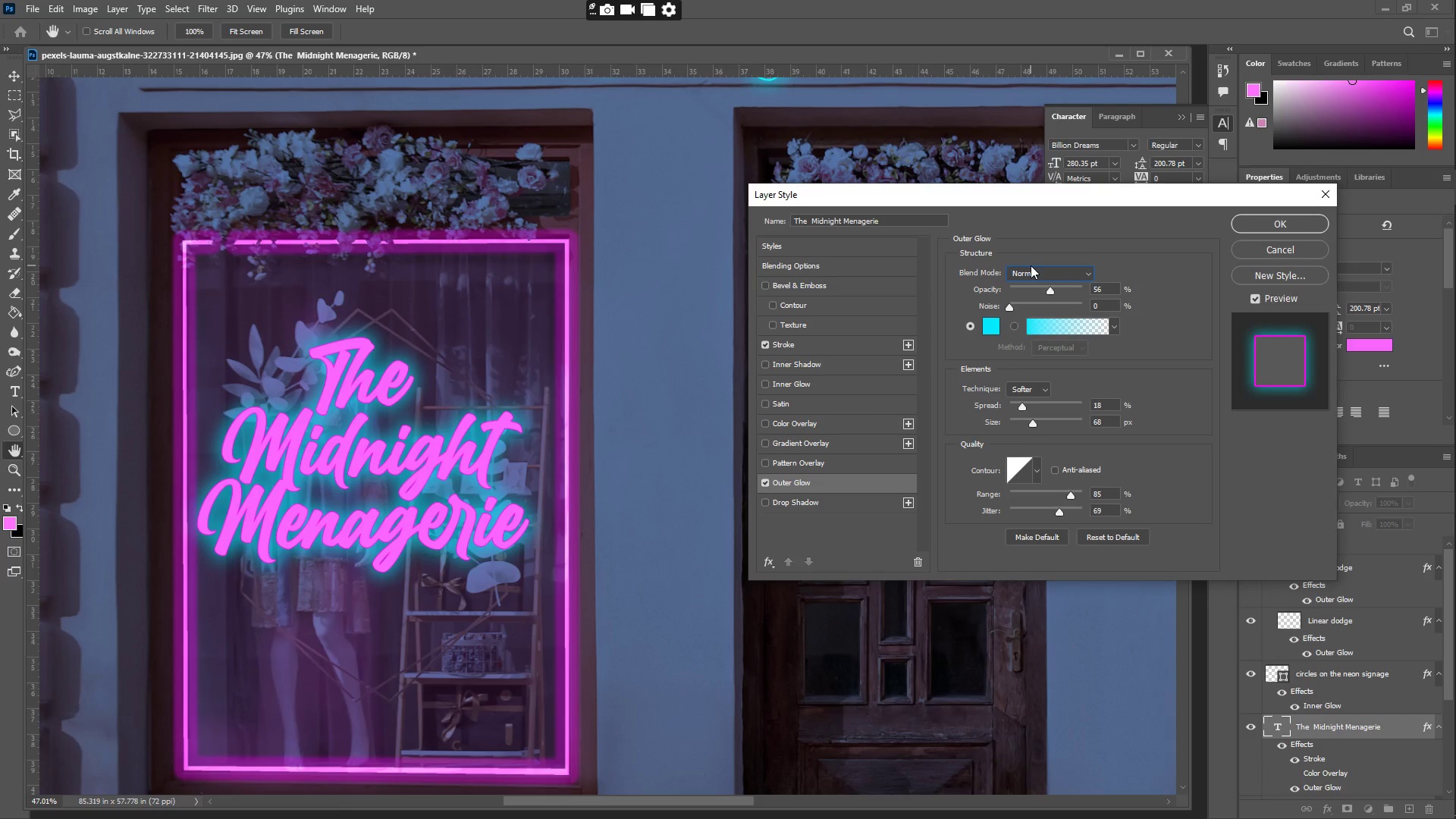 
double_click([1263, 494])
 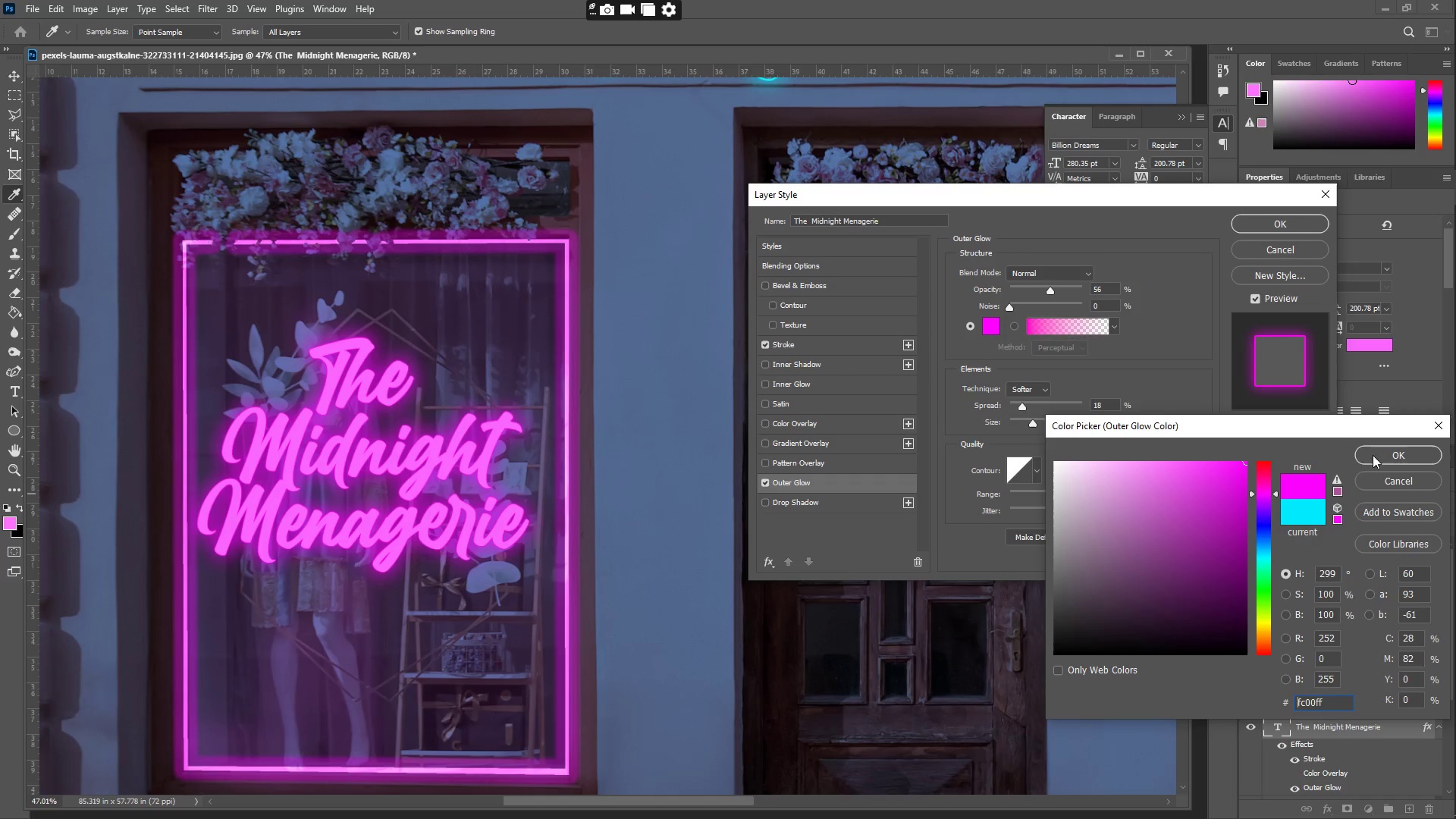 
left_click_drag(start_coordinate=[1258, 514], to_coordinate=[1263, 515])
 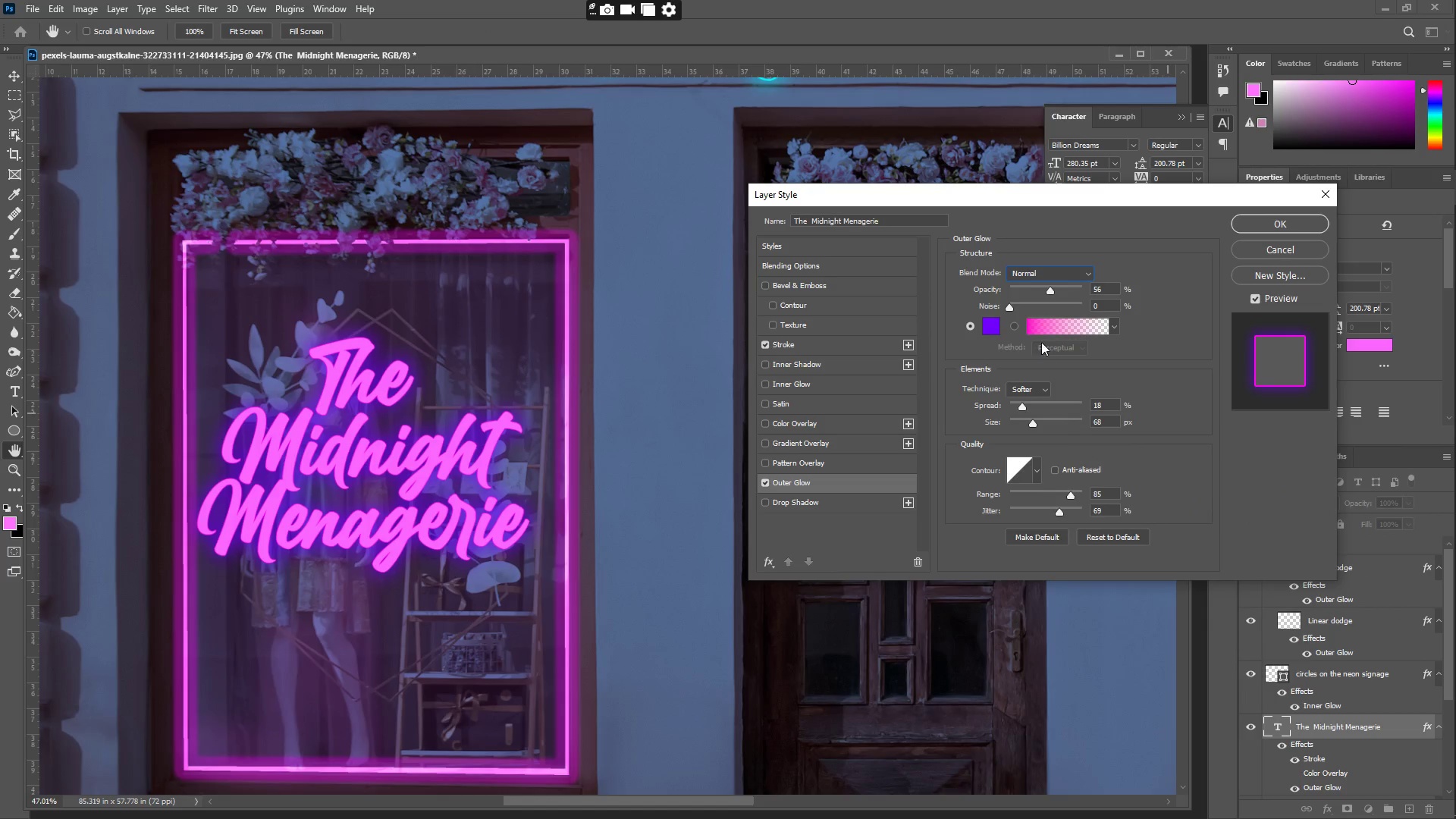 
wait(8.0)
 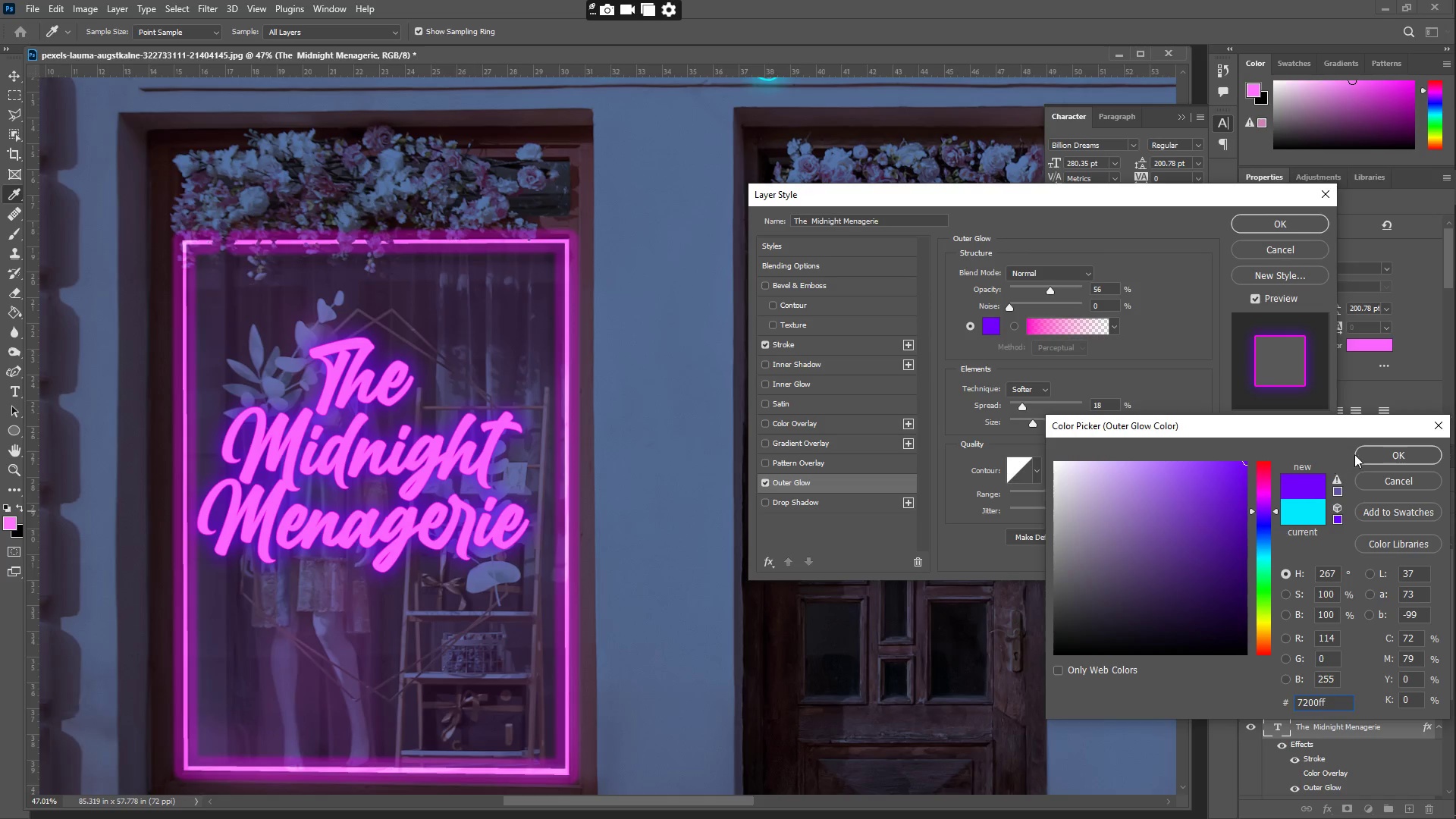 
left_click([984, 381])
 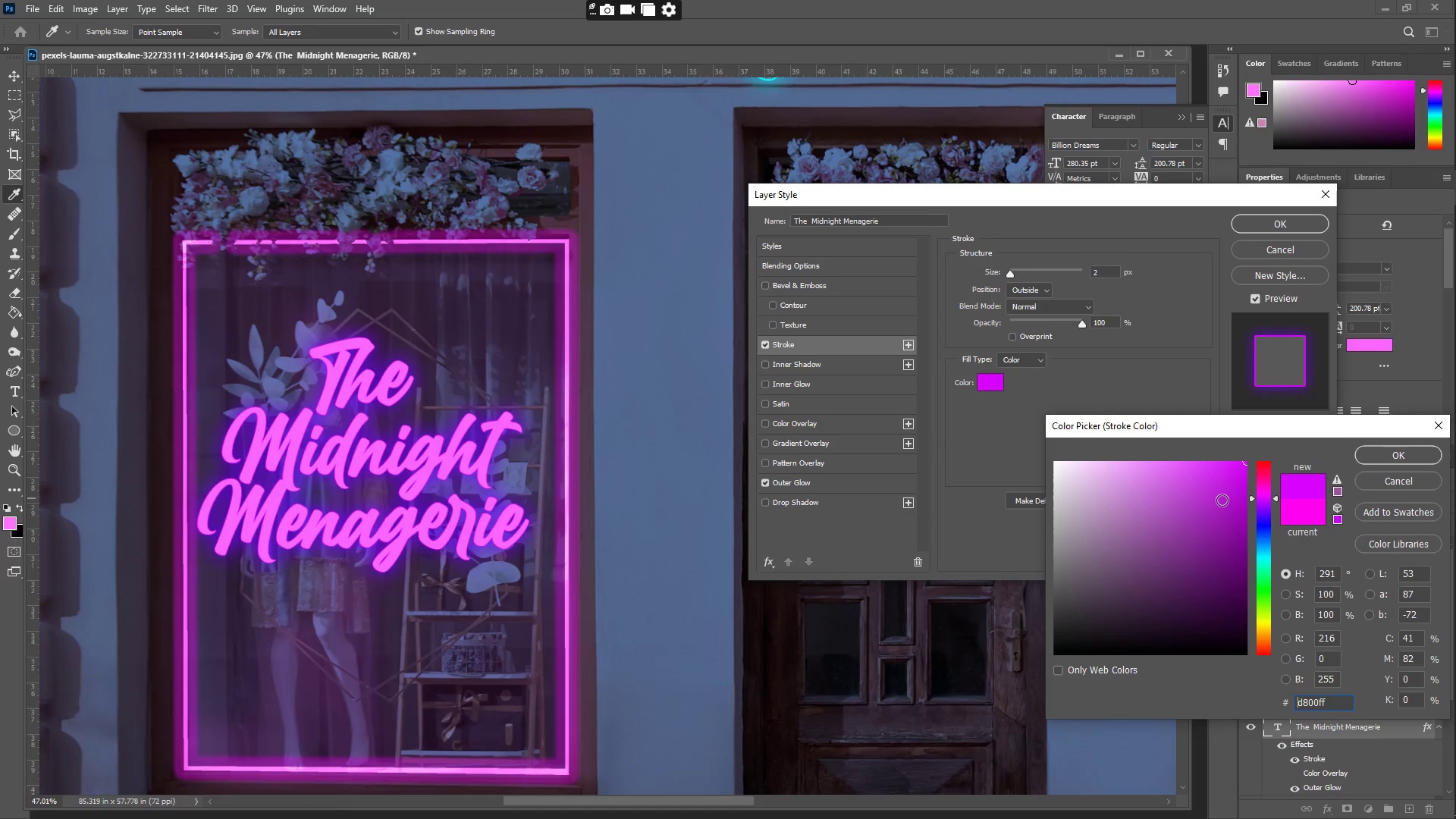 
left_click_drag(start_coordinate=[1203, 479], to_coordinate=[1127, 434])
 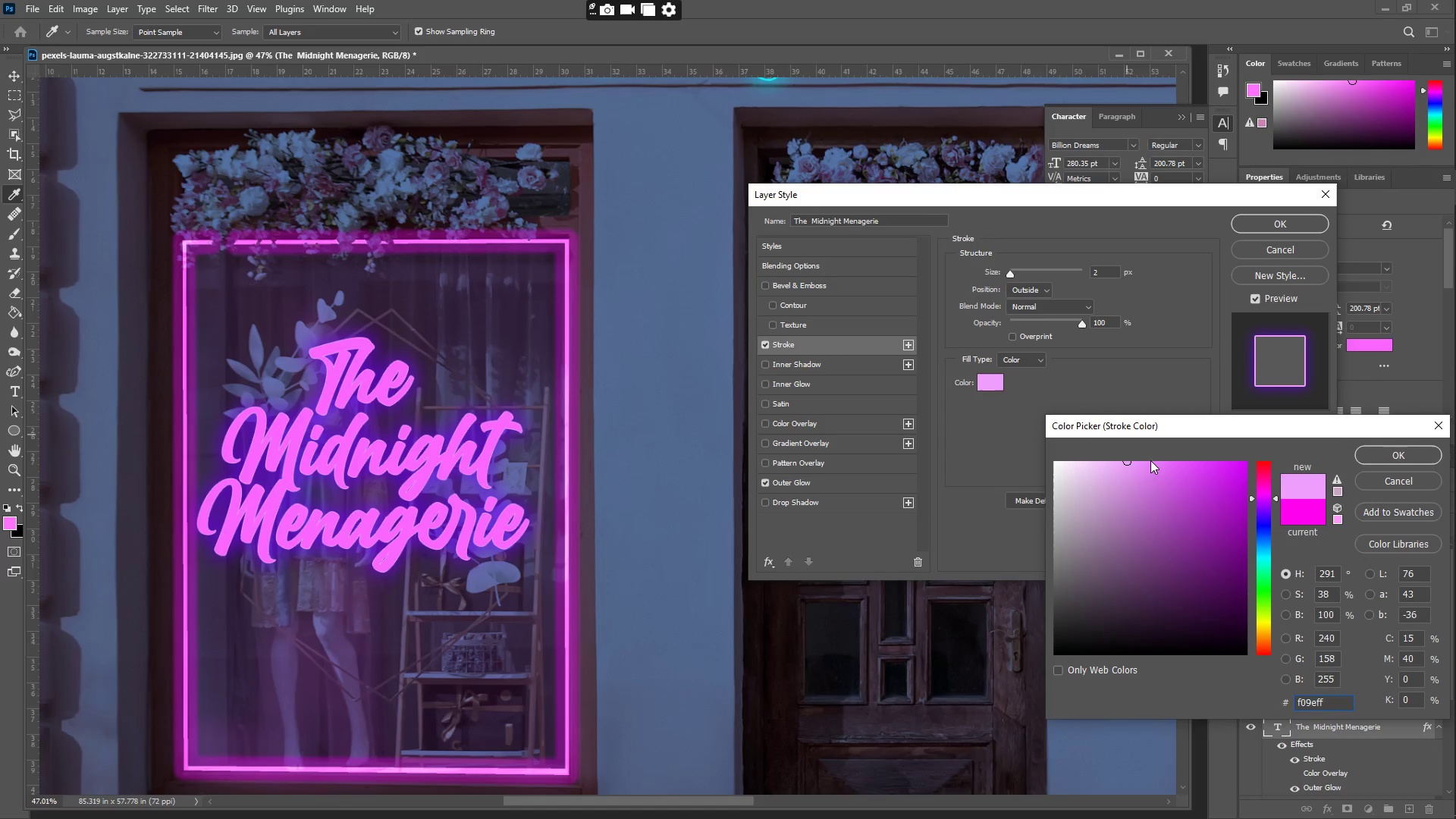 
left_click_drag(start_coordinate=[1172, 488], to_coordinate=[1182, 517])
 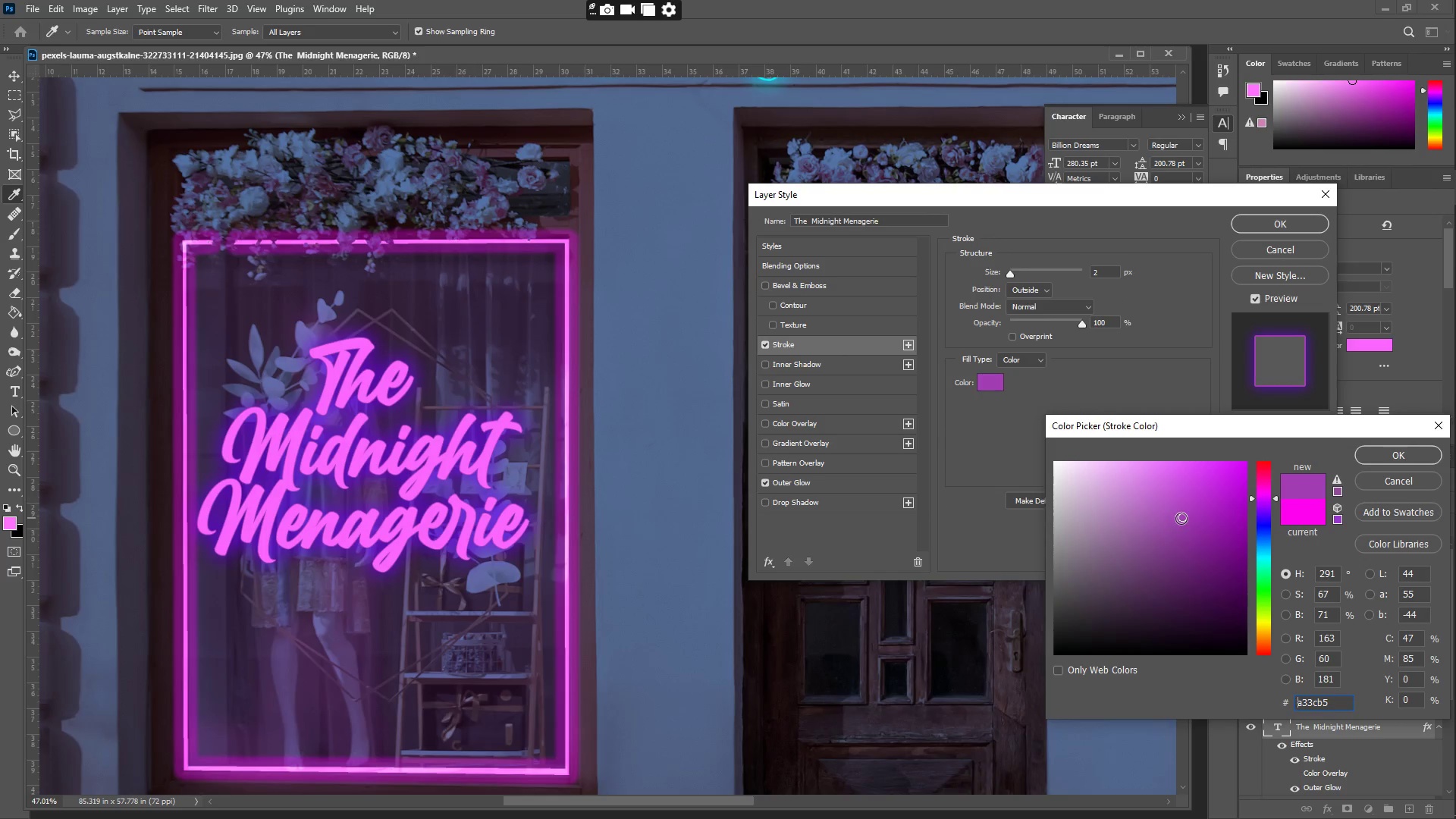 
left_click_drag(start_coordinate=[1207, 514], to_coordinate=[1211, 514])
 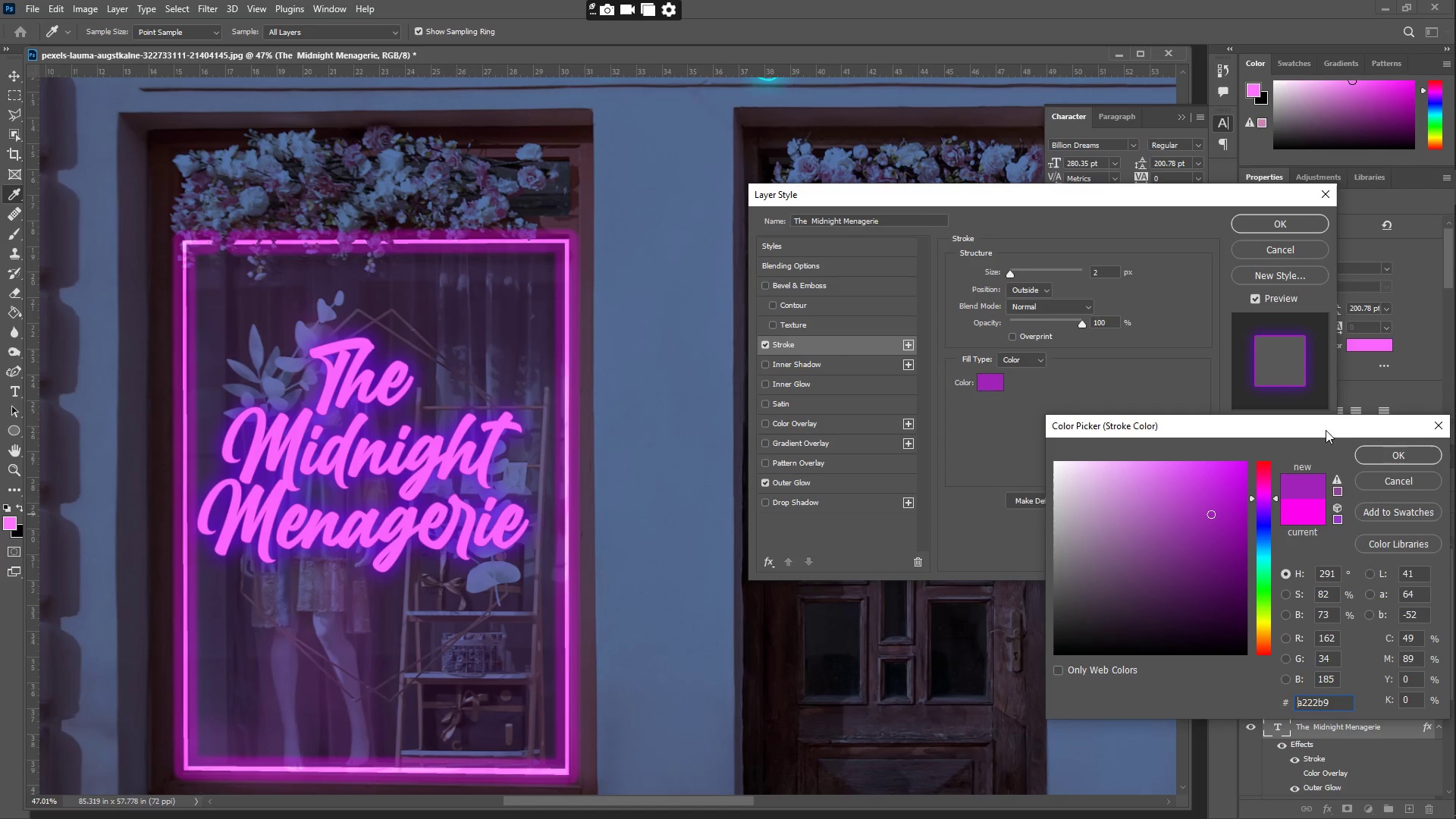 
left_click([1390, 451])
 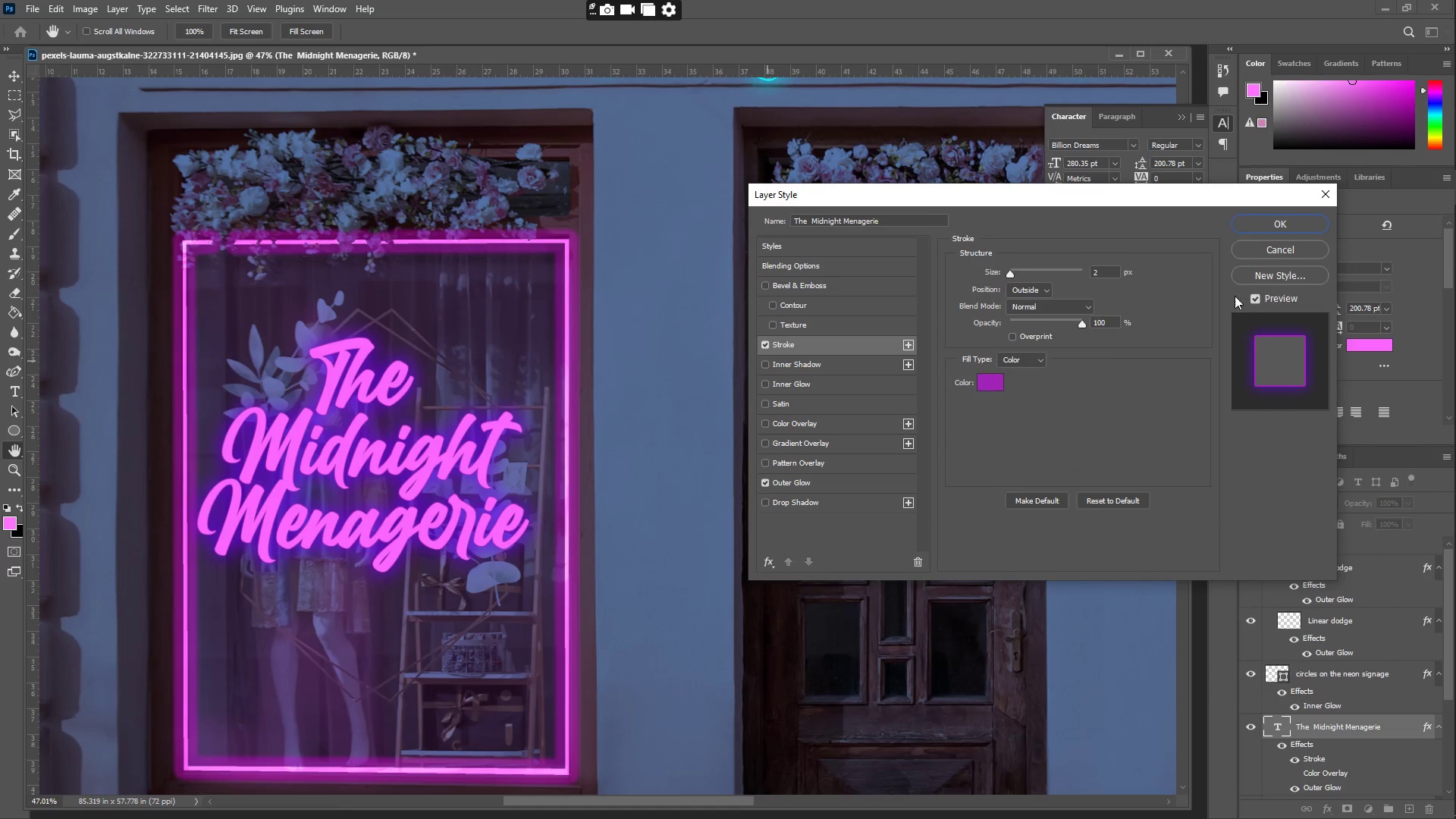 
left_click([1263, 231])
 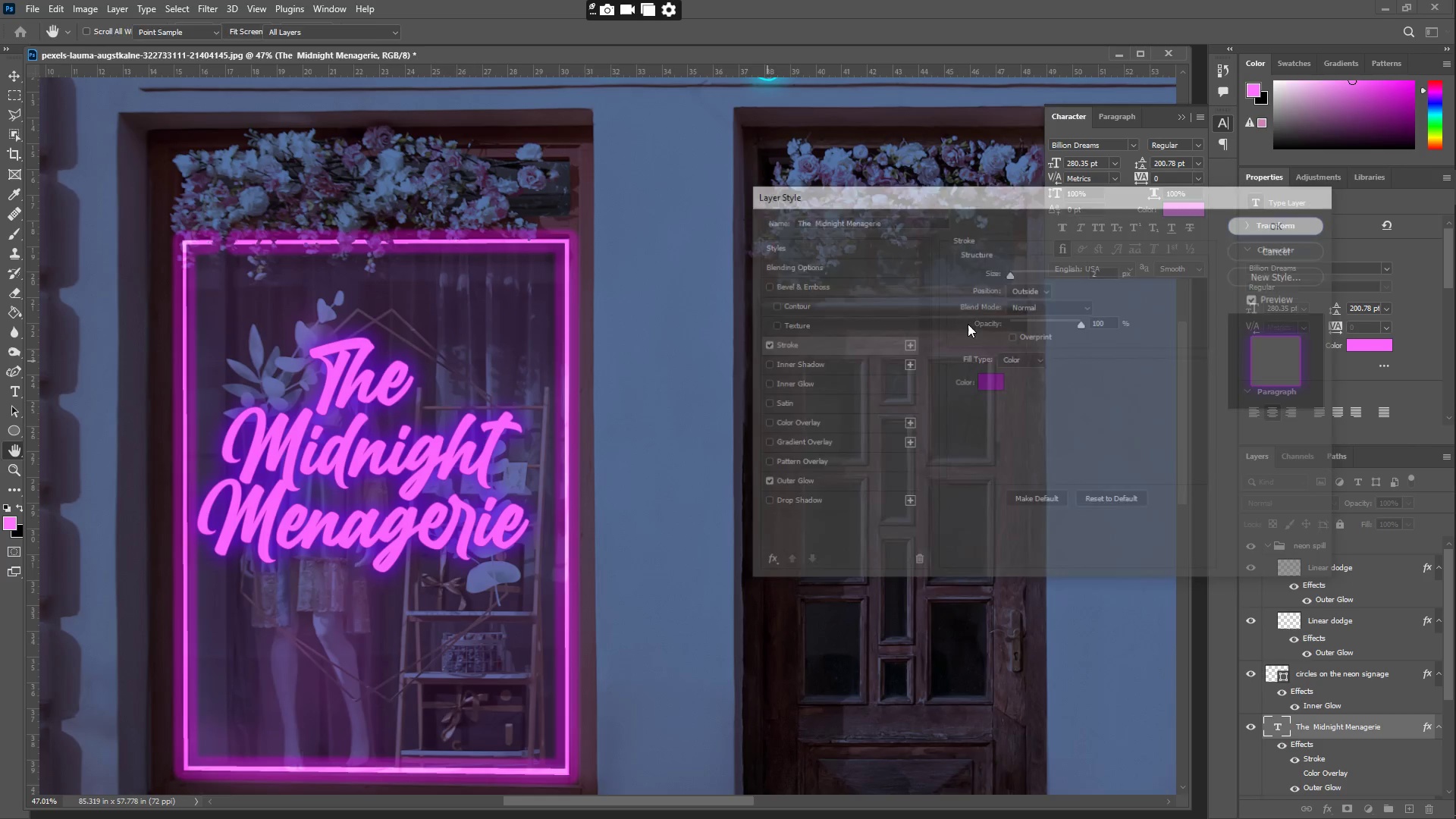 
type(zz)
 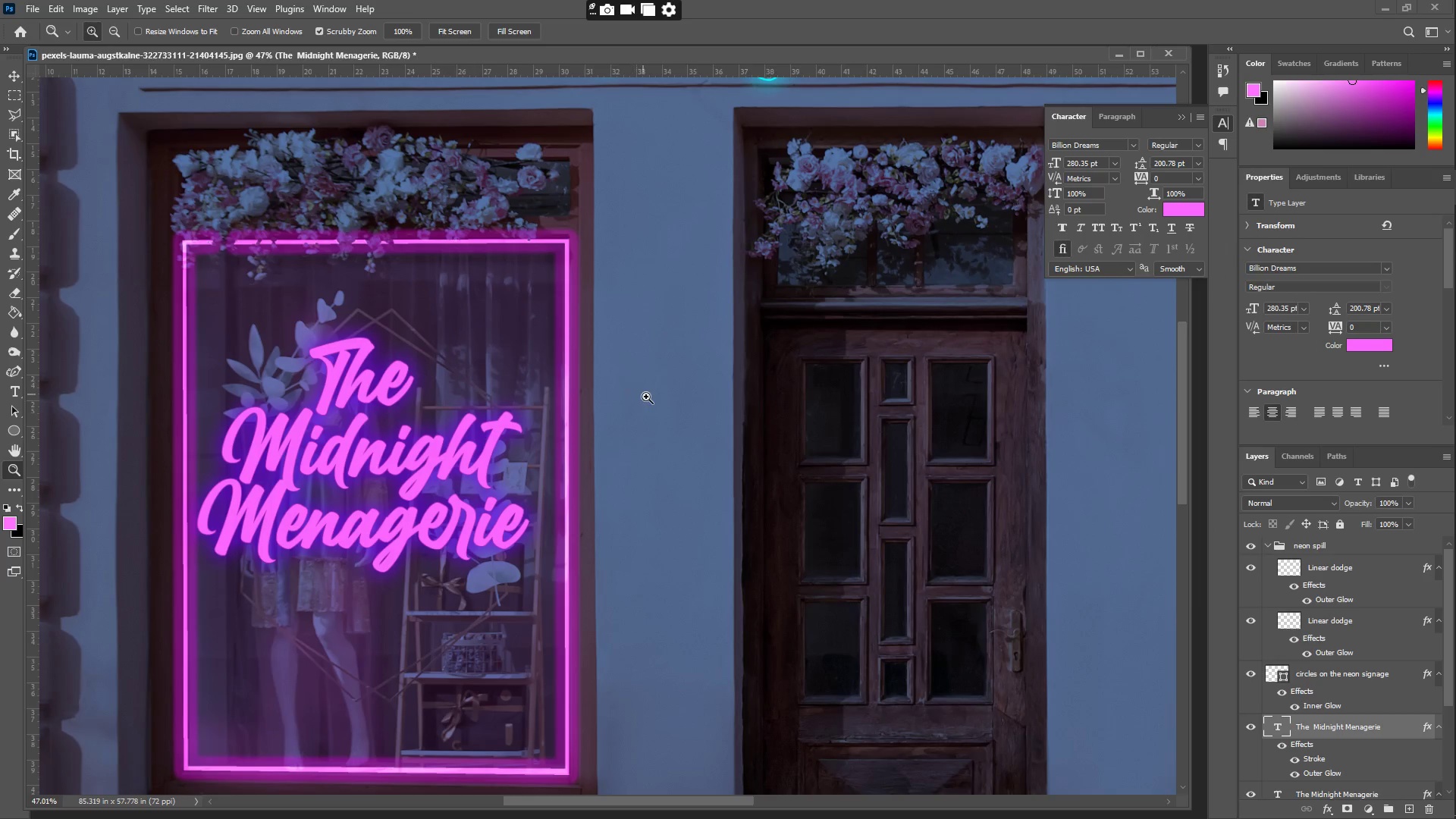 
left_click_drag(start_coordinate=[649, 400], to_coordinate=[626, 397])
 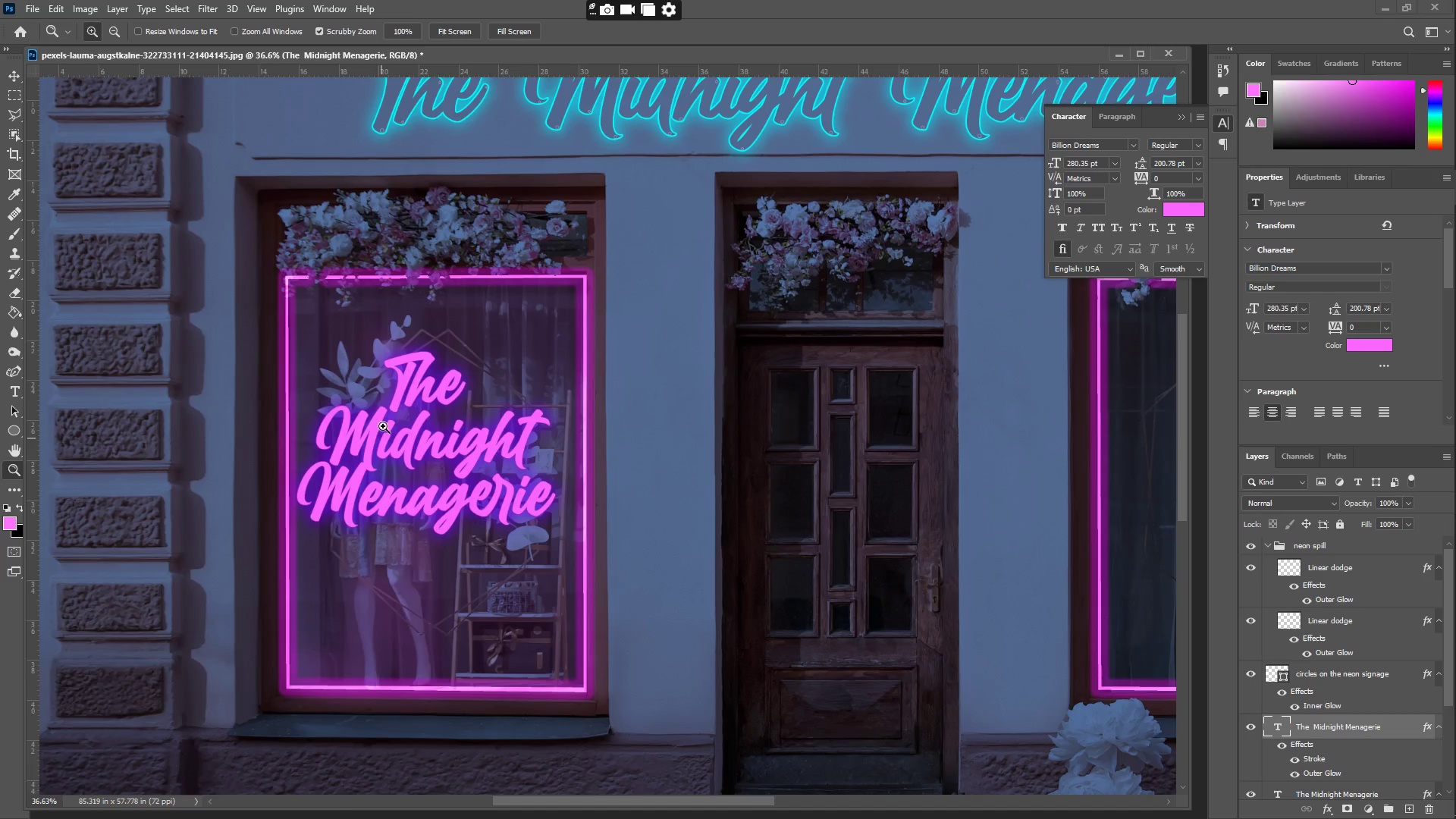 
wait(70.05)
 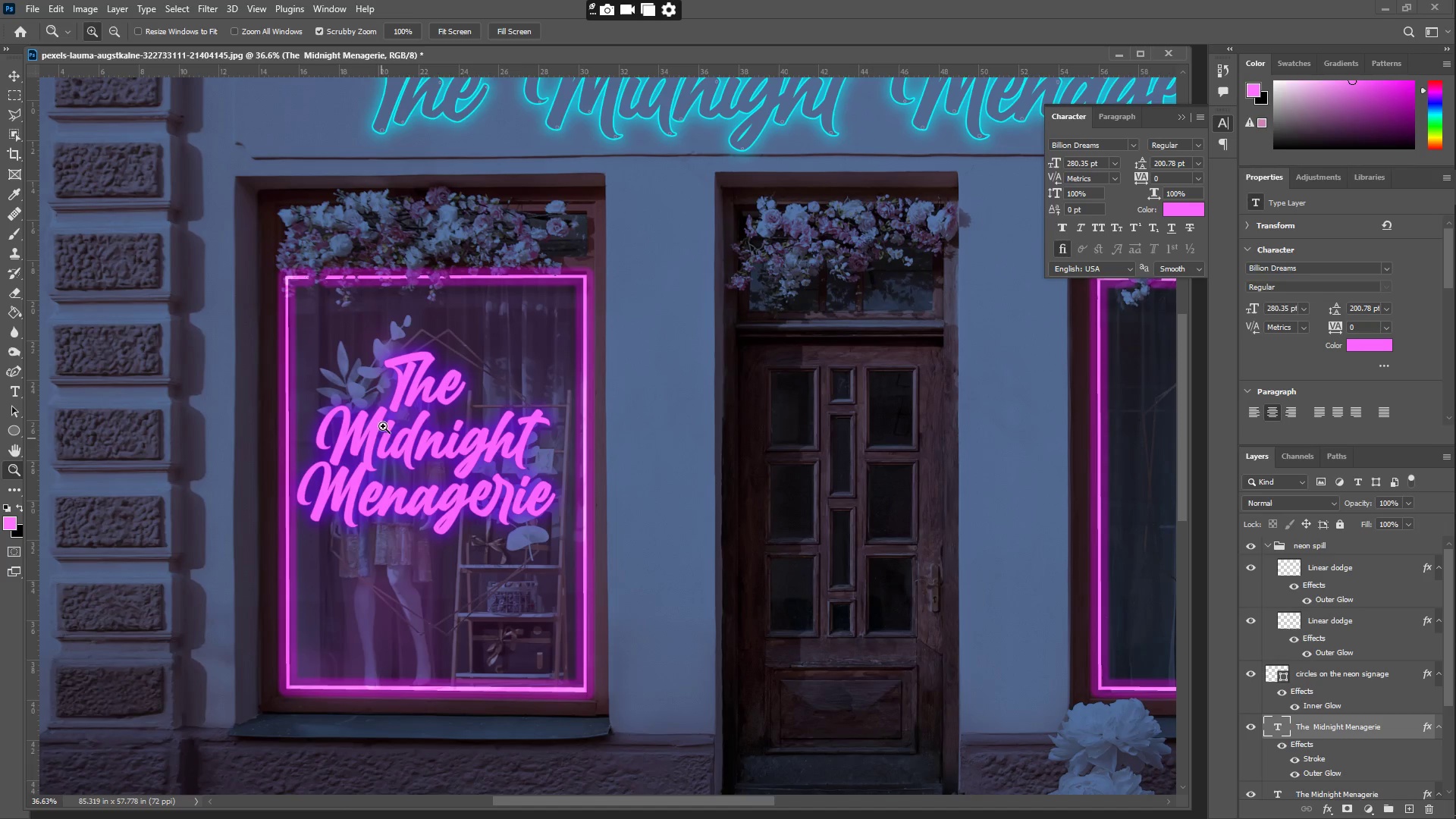 
hold_key(key=Space, duration=0.64)
 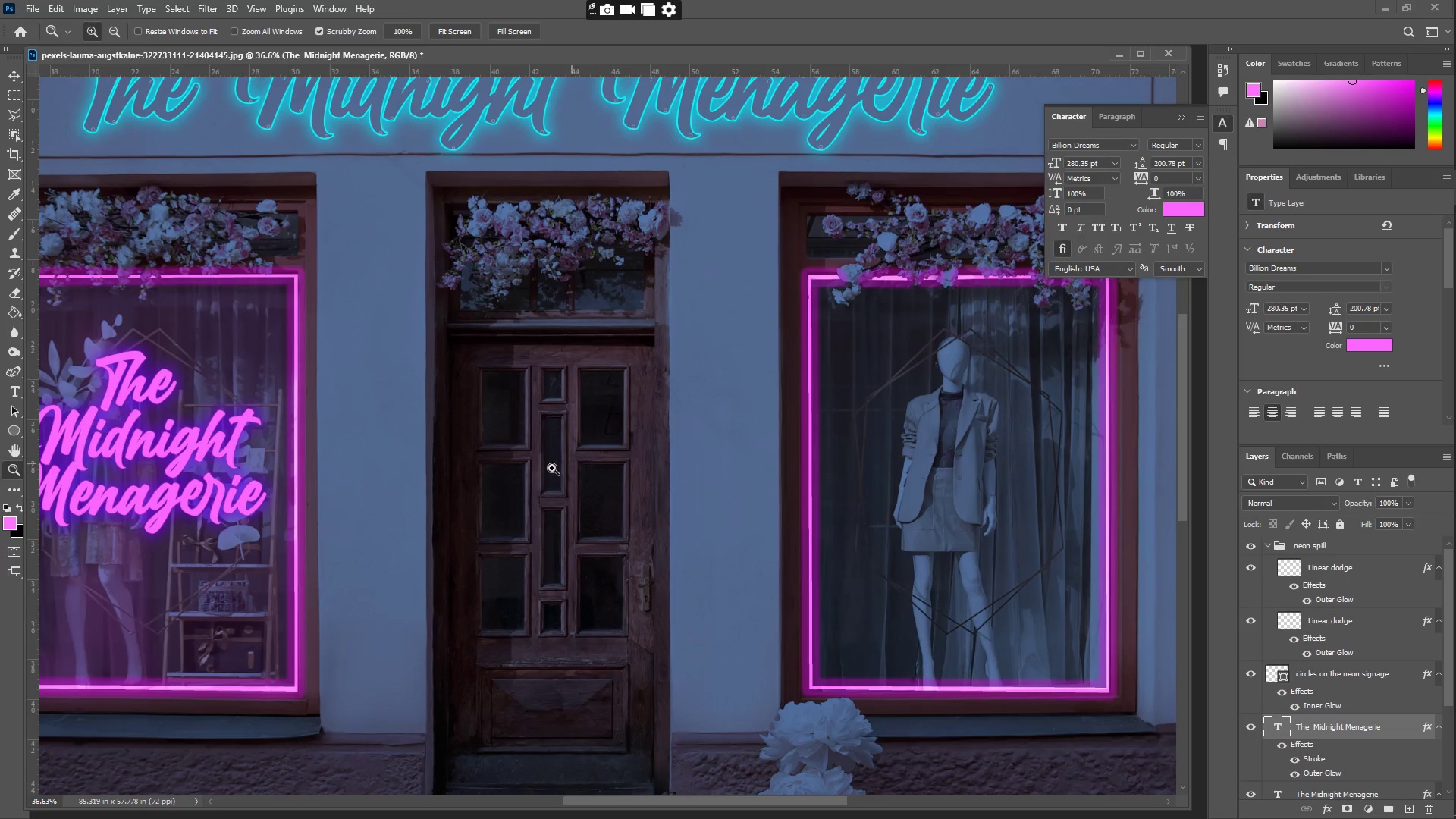 
left_click_drag(start_coordinate=[833, 500], to_coordinate=[544, 500])
 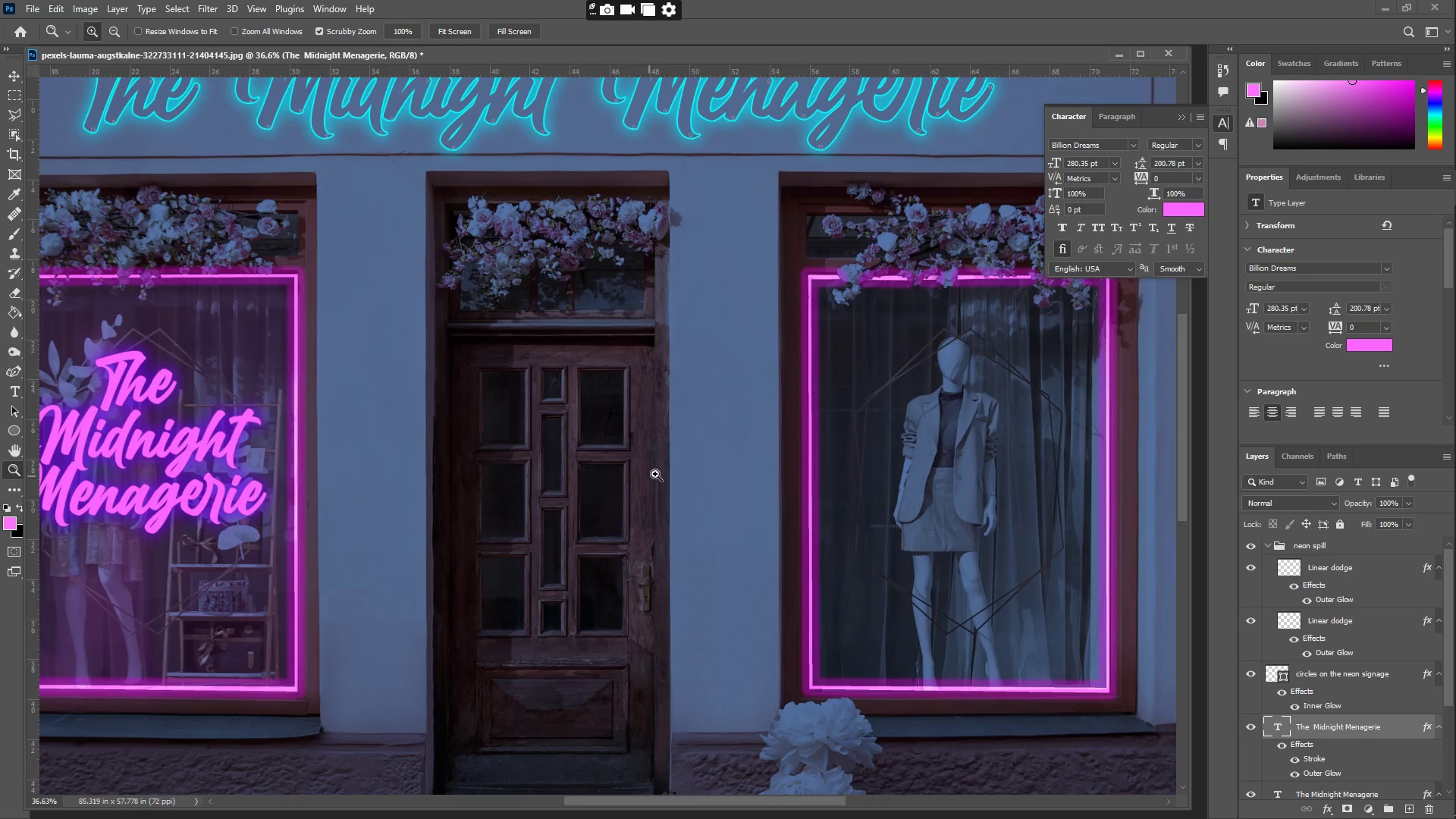 
type(zzz)
 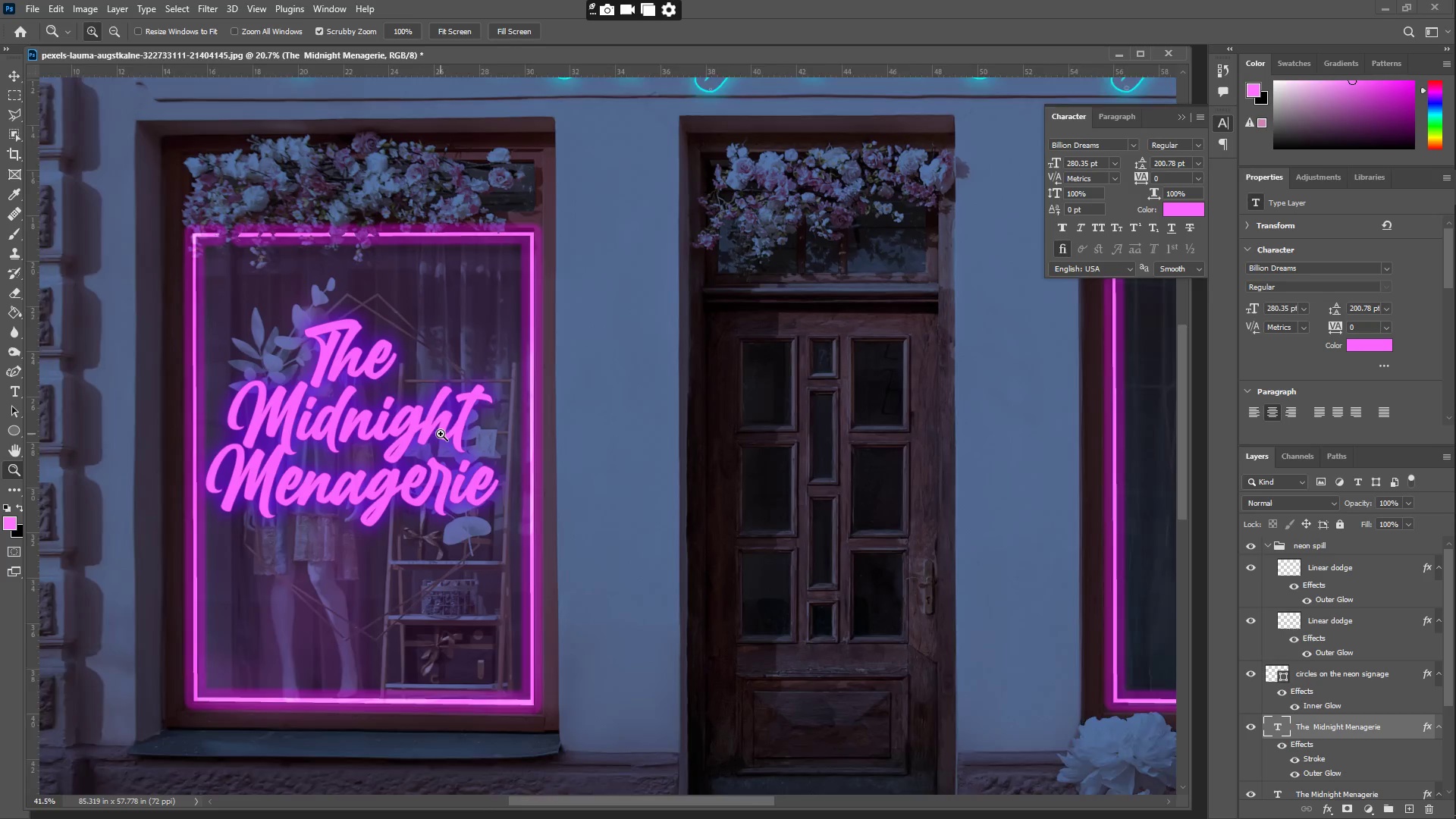 
left_click_drag(start_coordinate=[572, 463], to_coordinate=[532, 482])
 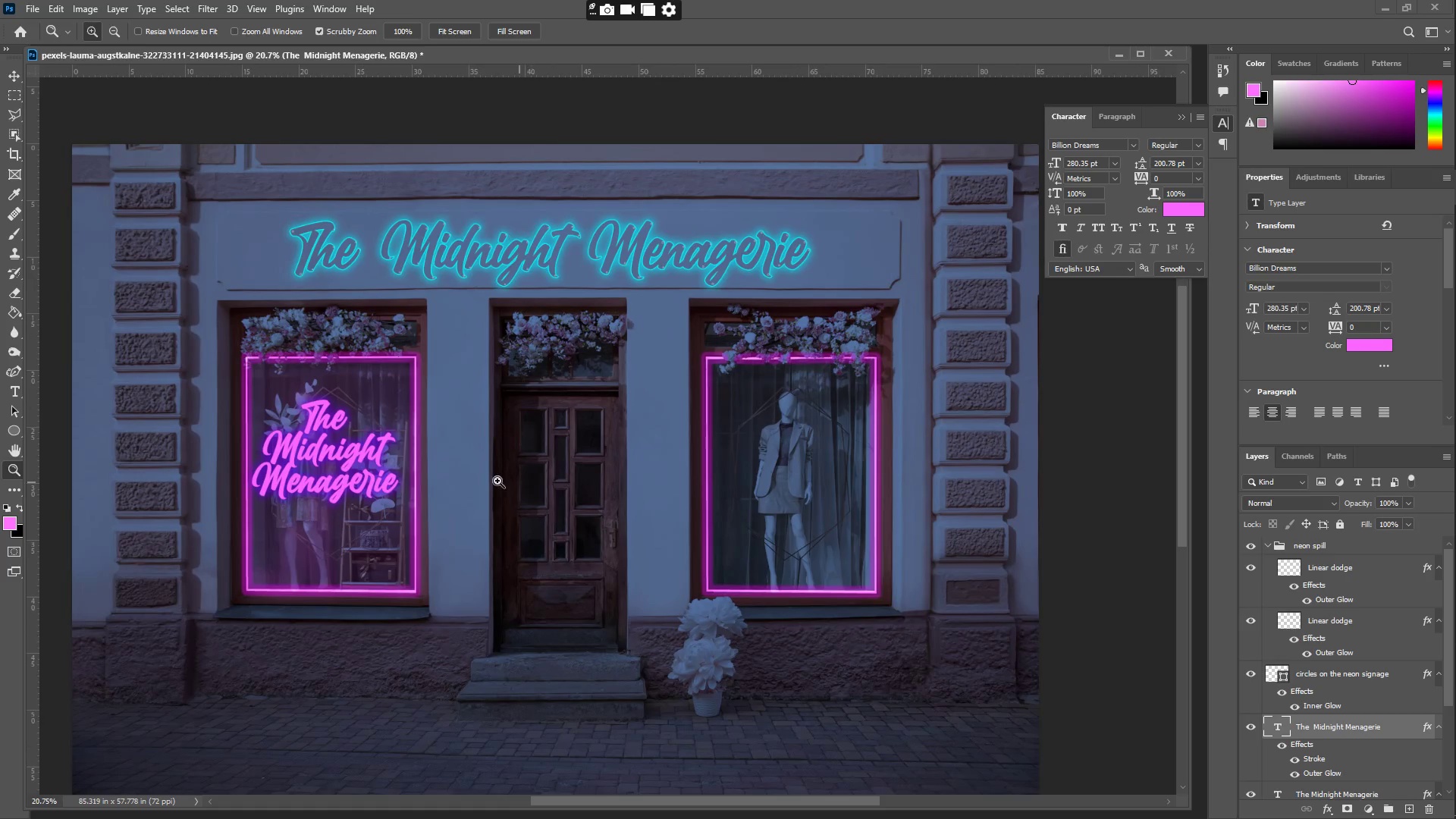 
hold_key(key=Space, duration=0.55)
 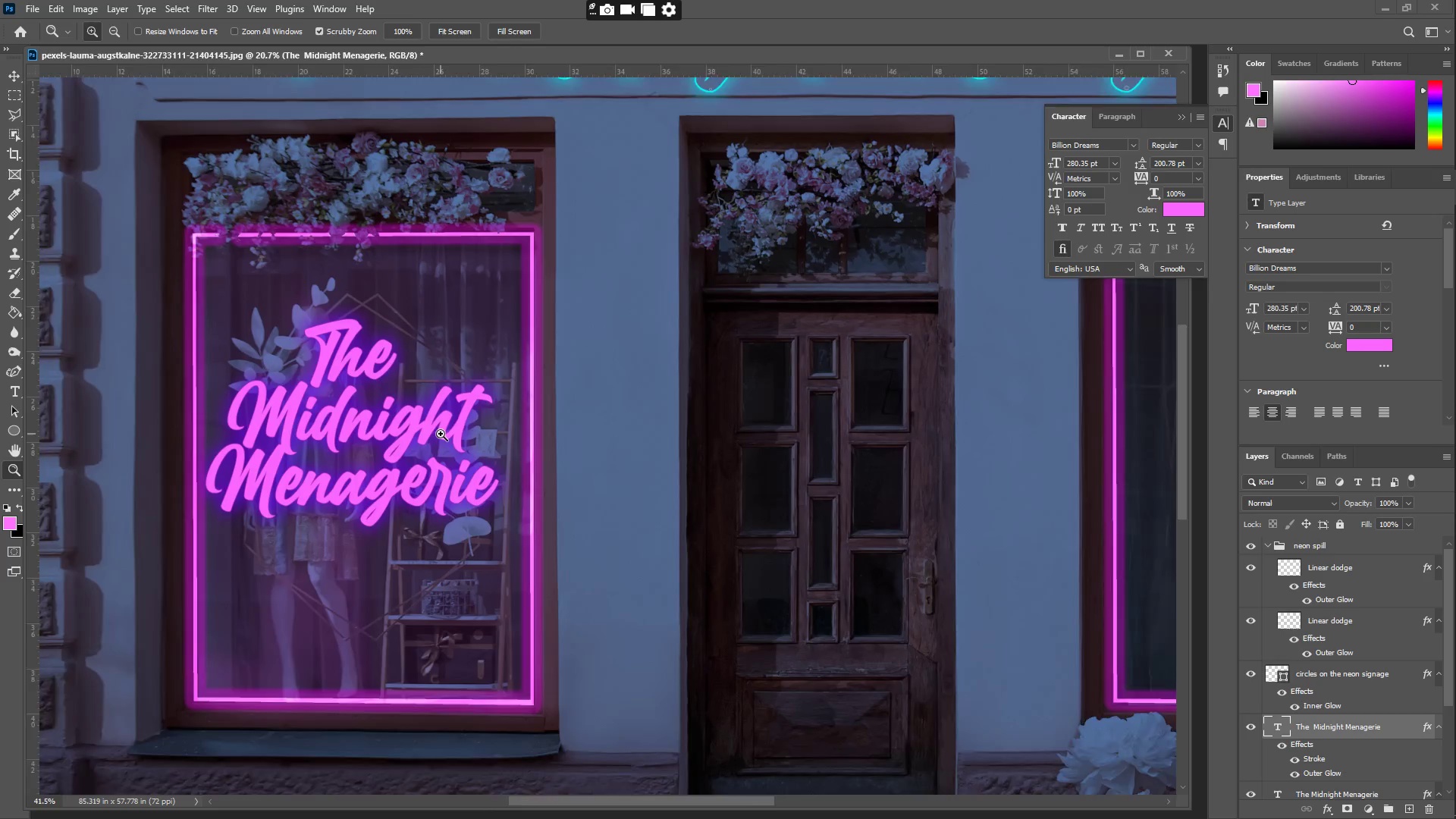 
left_click_drag(start_coordinate=[447, 476], to_coordinate=[494, 453])
 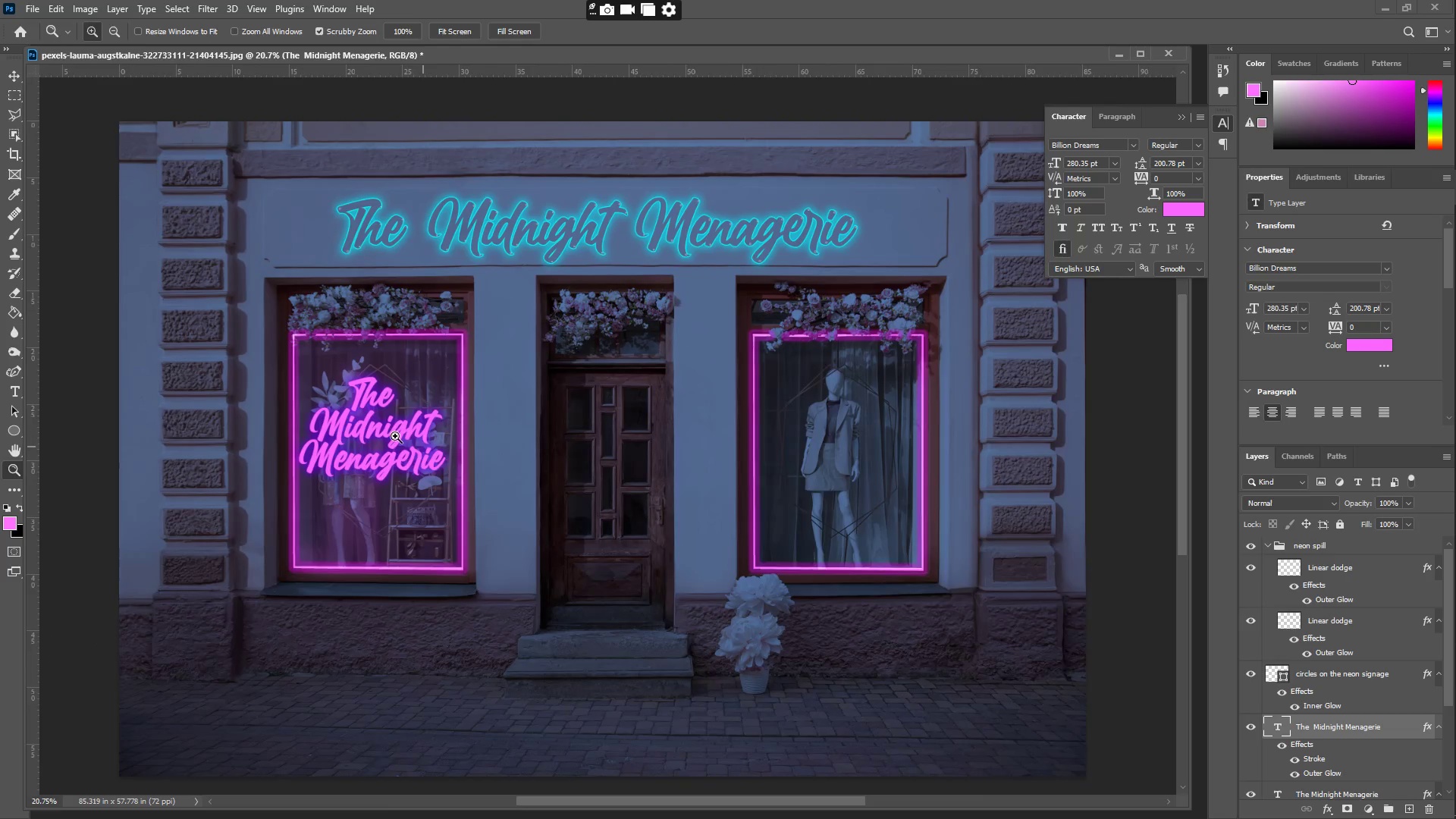 
left_click_drag(start_coordinate=[394, 435], to_coordinate=[447, 435])
 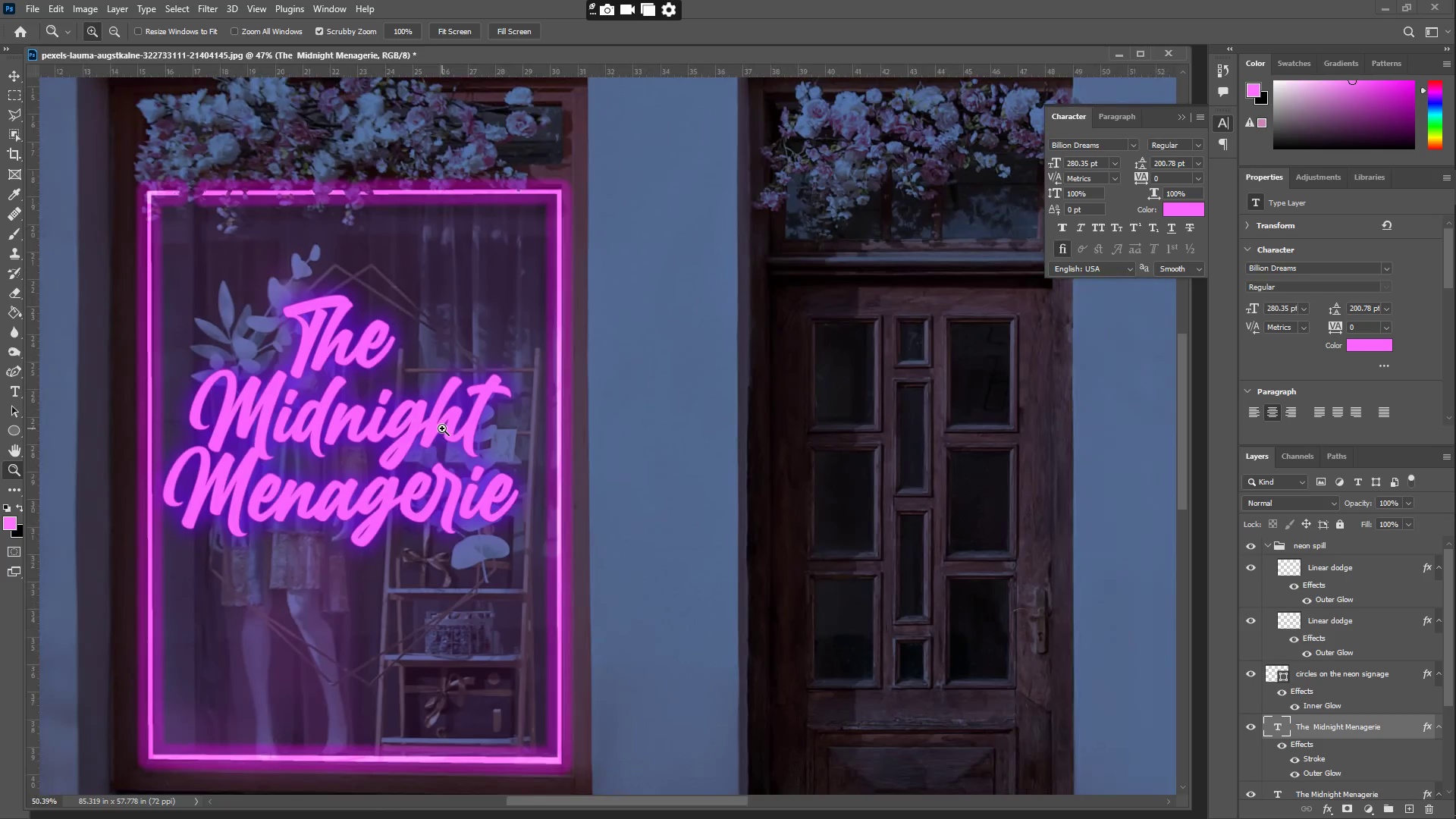 
wait(5.56)
 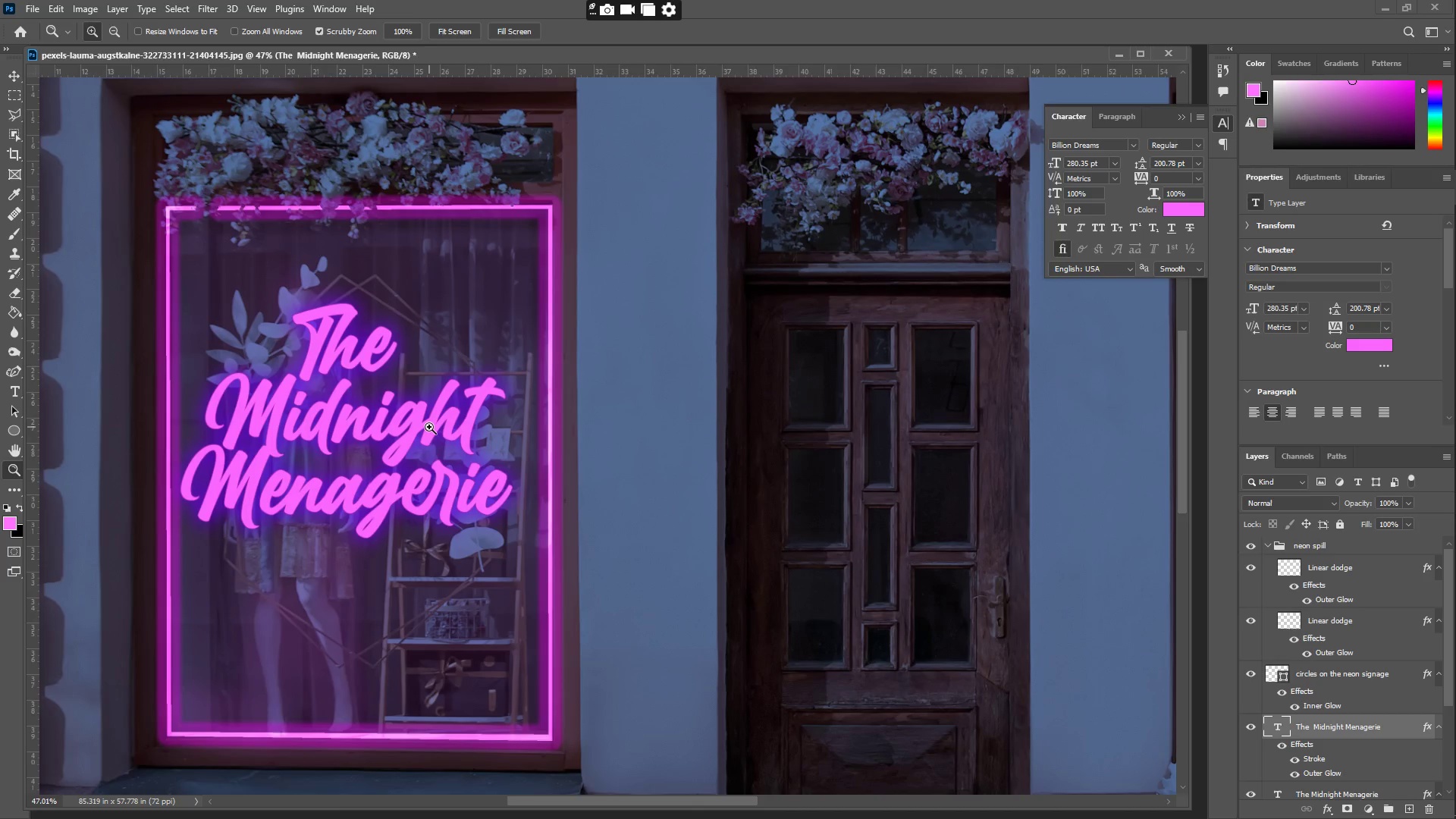 
hold_key(key=Space, duration=0.81)
 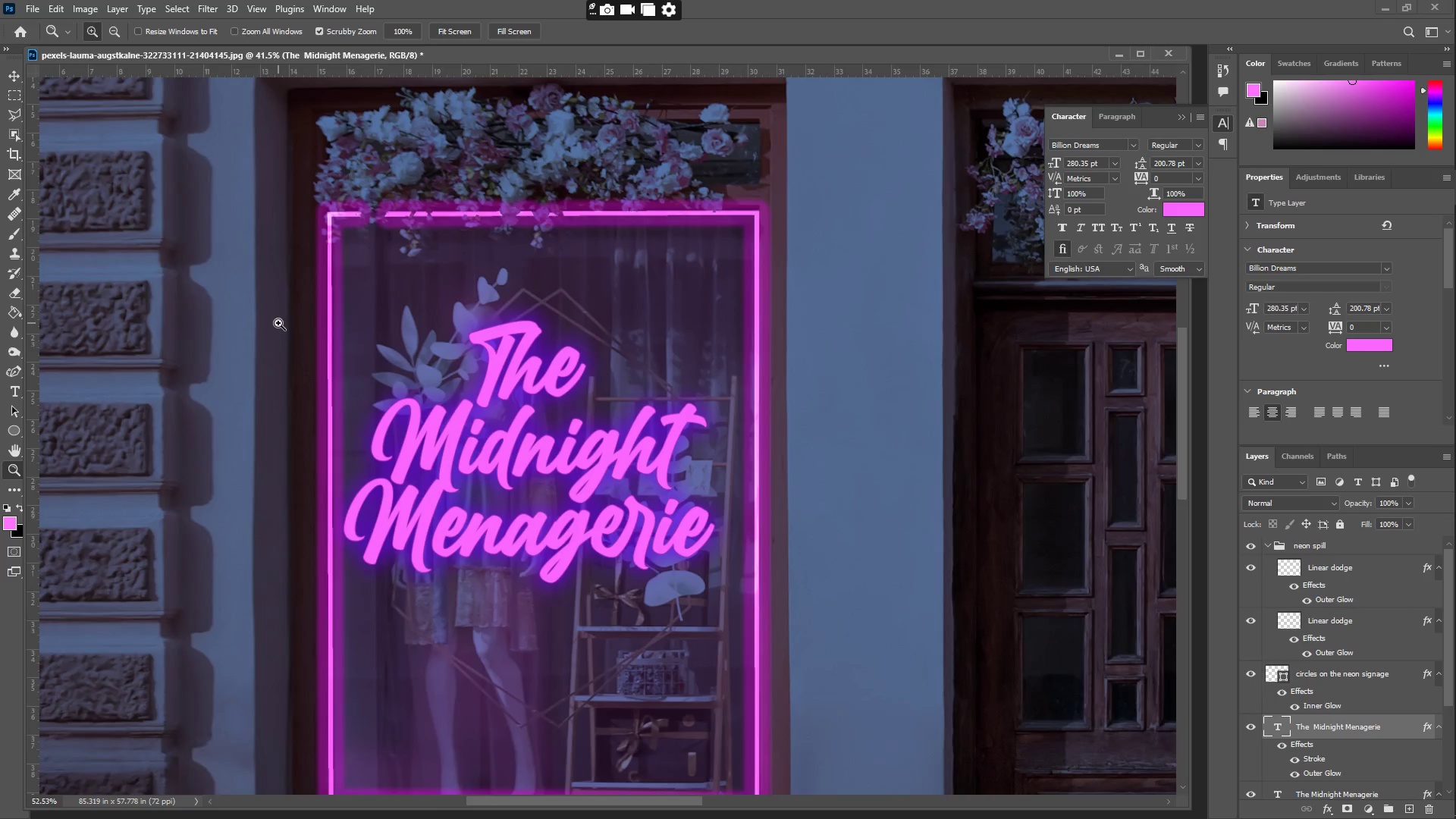 
left_click_drag(start_coordinate=[331, 380], to_coordinate=[446, 382])
 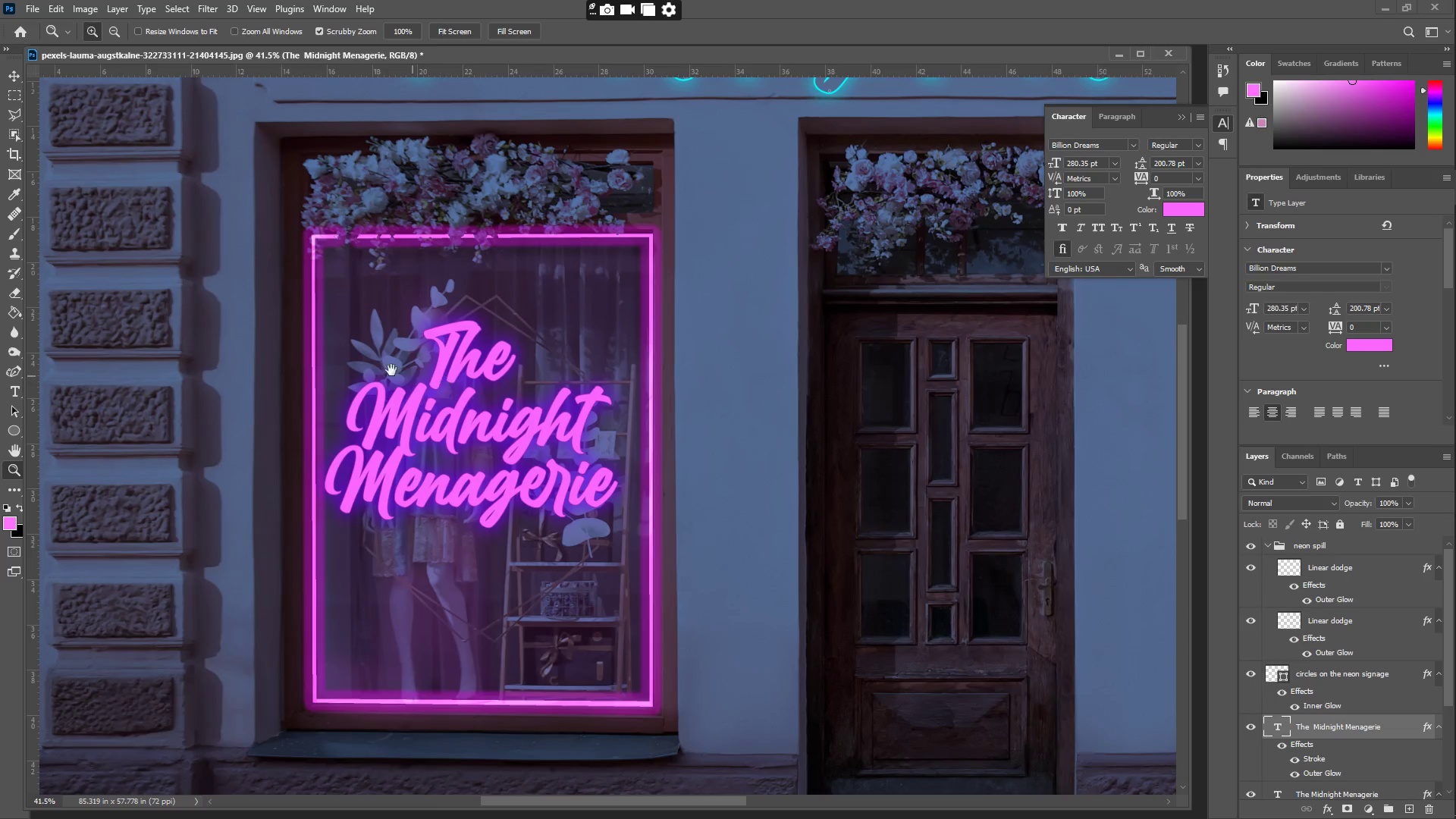 
type(zz)
 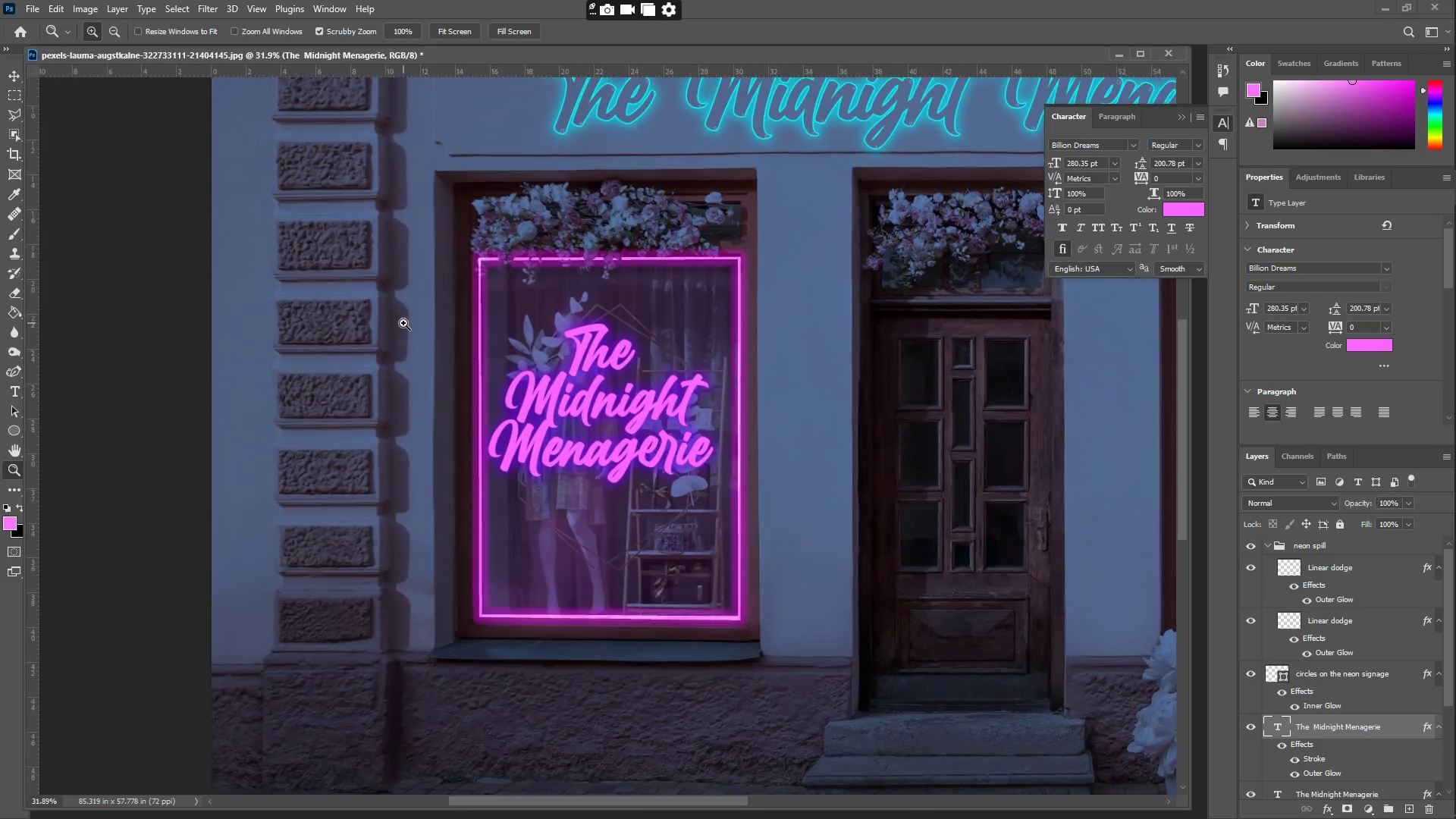 
left_click_drag(start_coordinate=[254, 318], to_coordinate=[278, 323])
 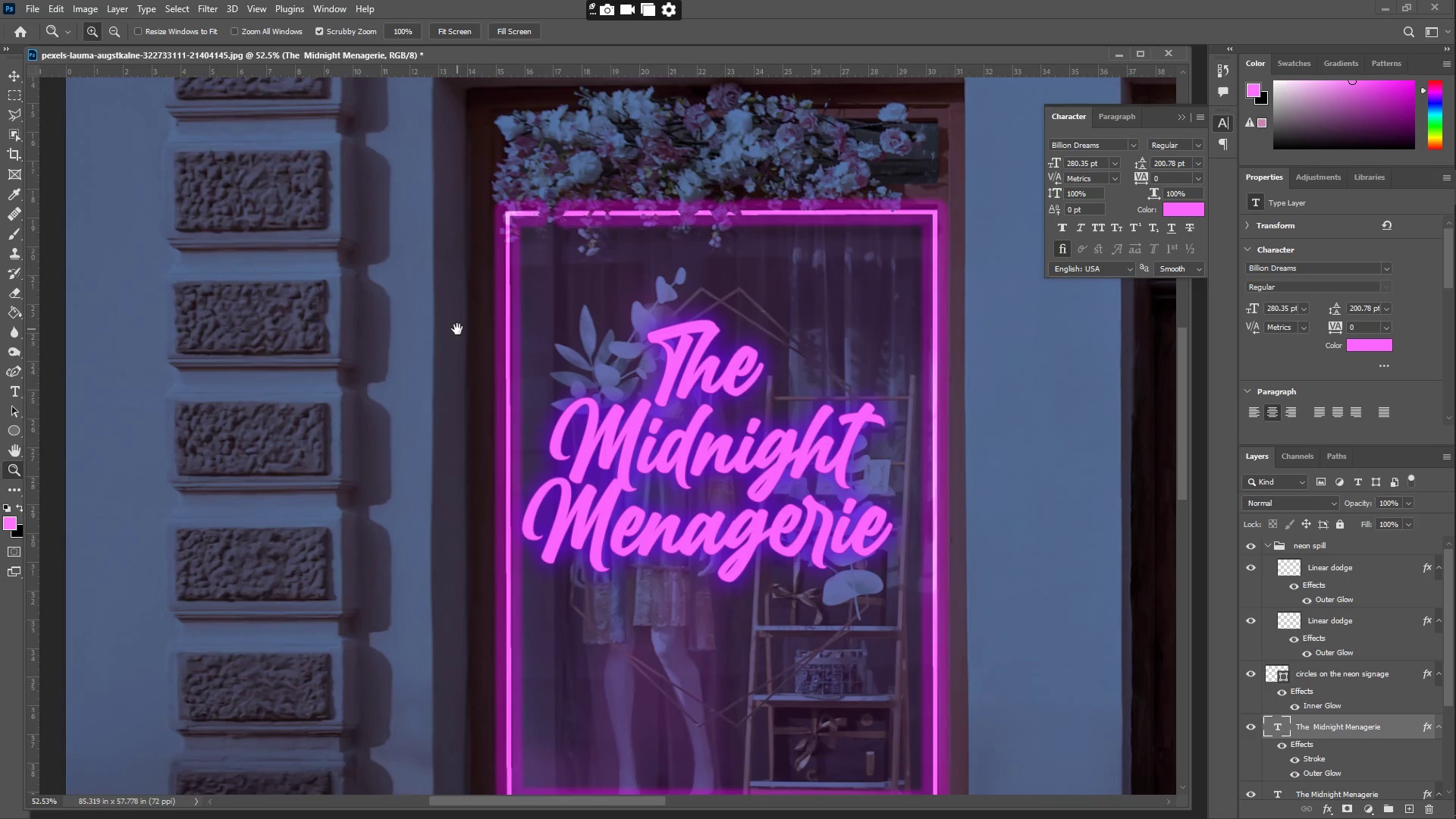 
hold_key(key=Space, duration=0.48)
 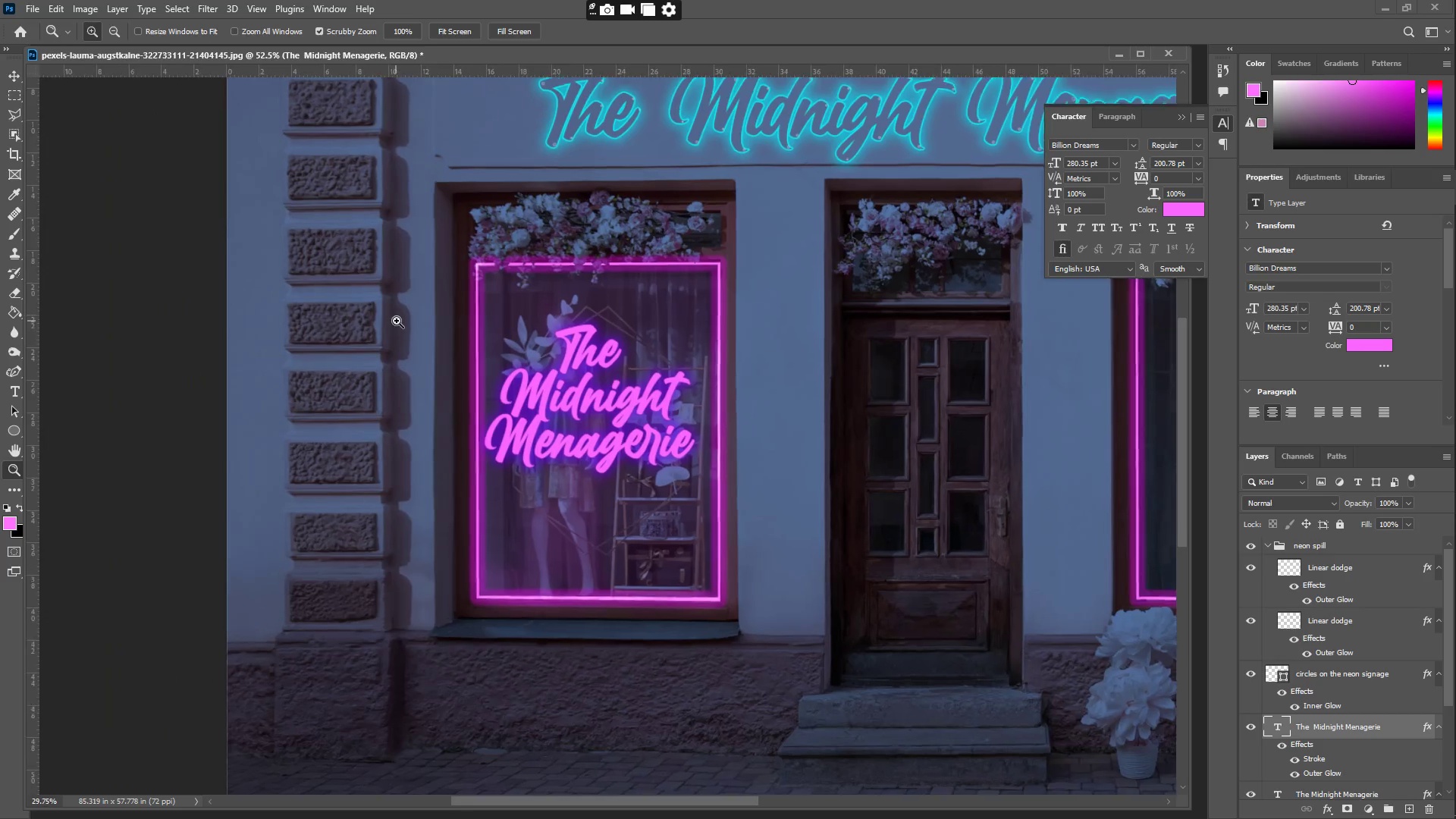 
left_click_drag(start_coordinate=[279, 330], to_coordinate=[457, 329])
 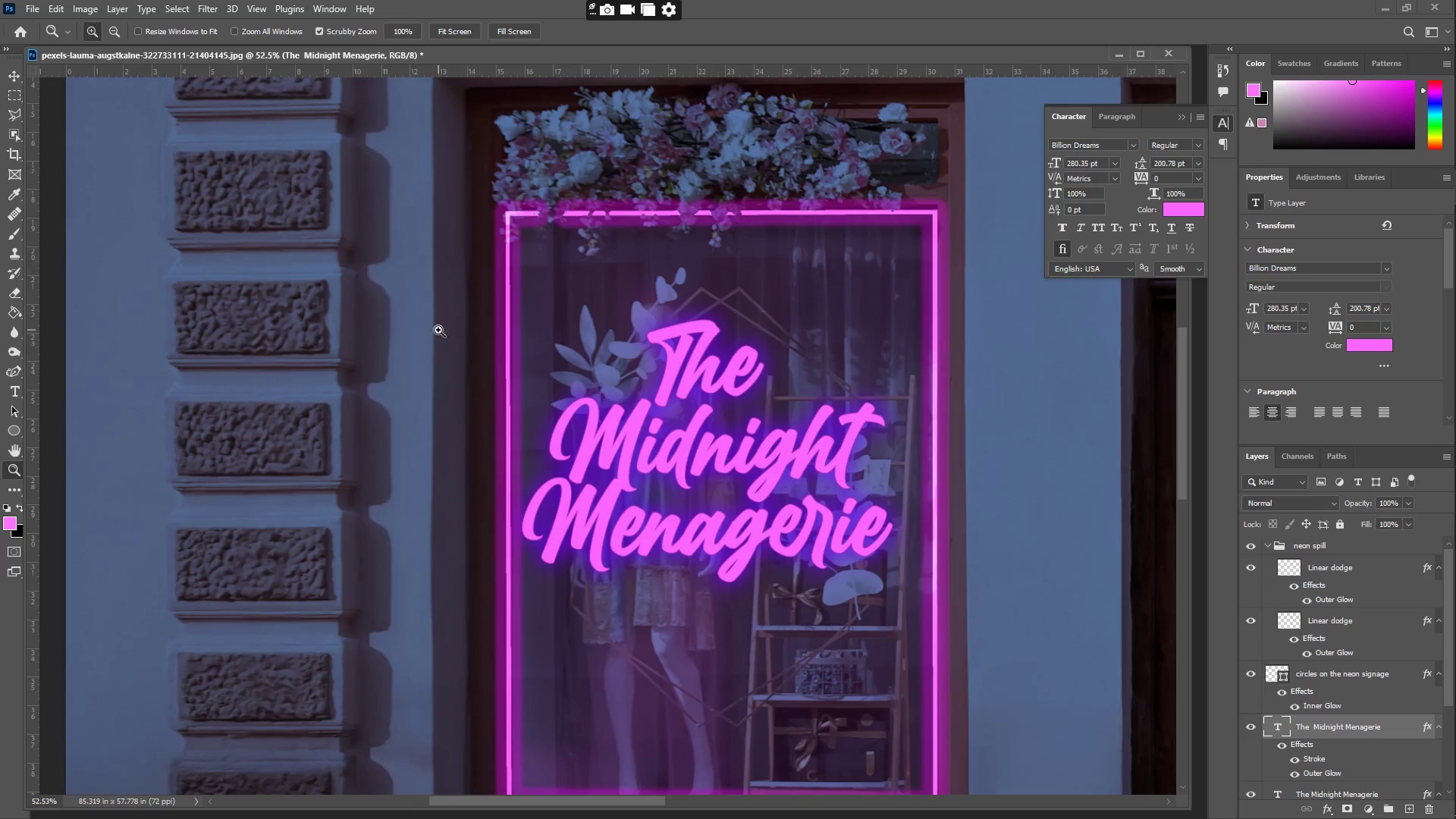 
left_click_drag(start_coordinate=[436, 330], to_coordinate=[400, 321])
 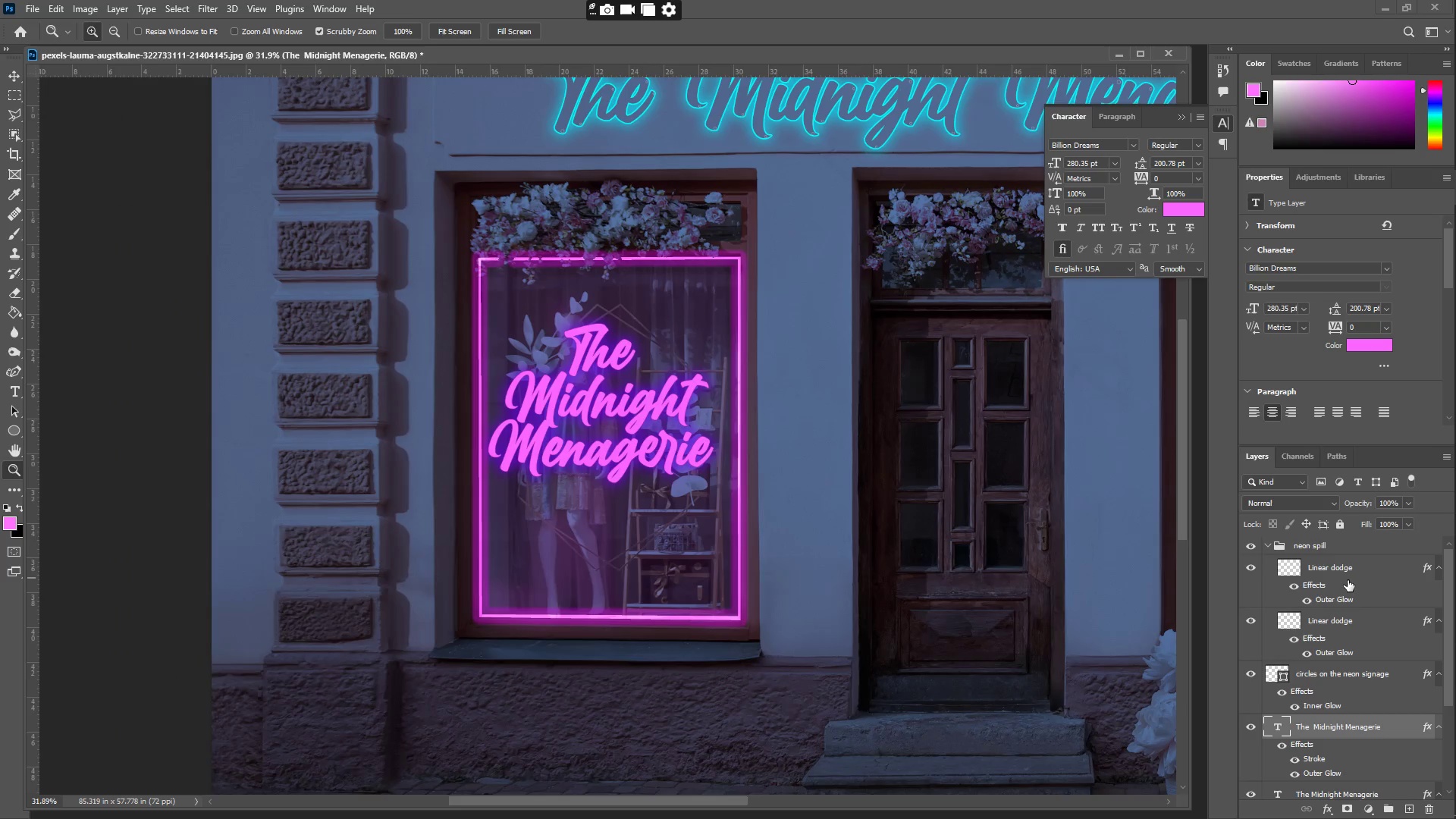 
double_click([1366, 623])
 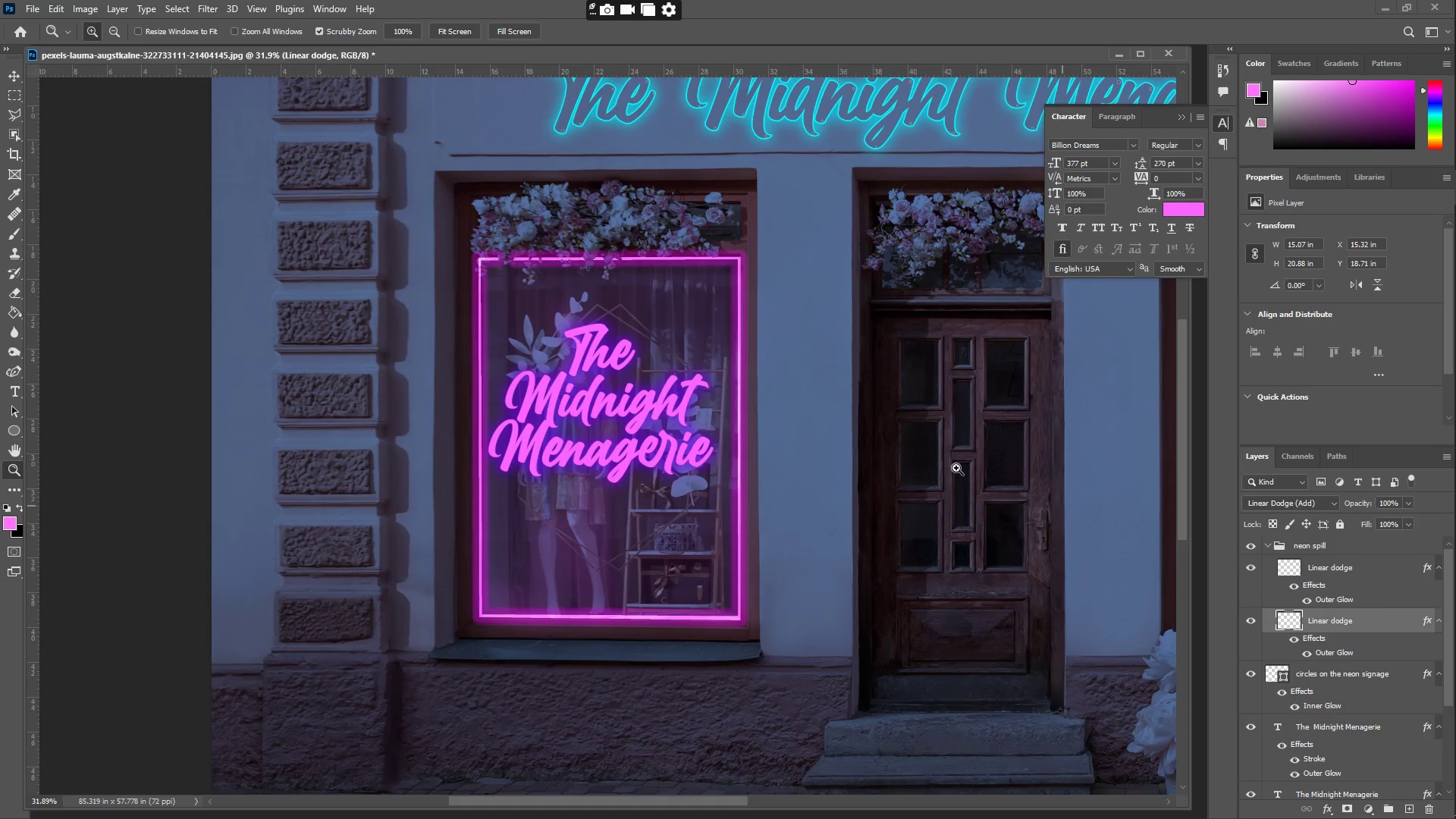 
hold_key(key=Space, duration=1.5)
 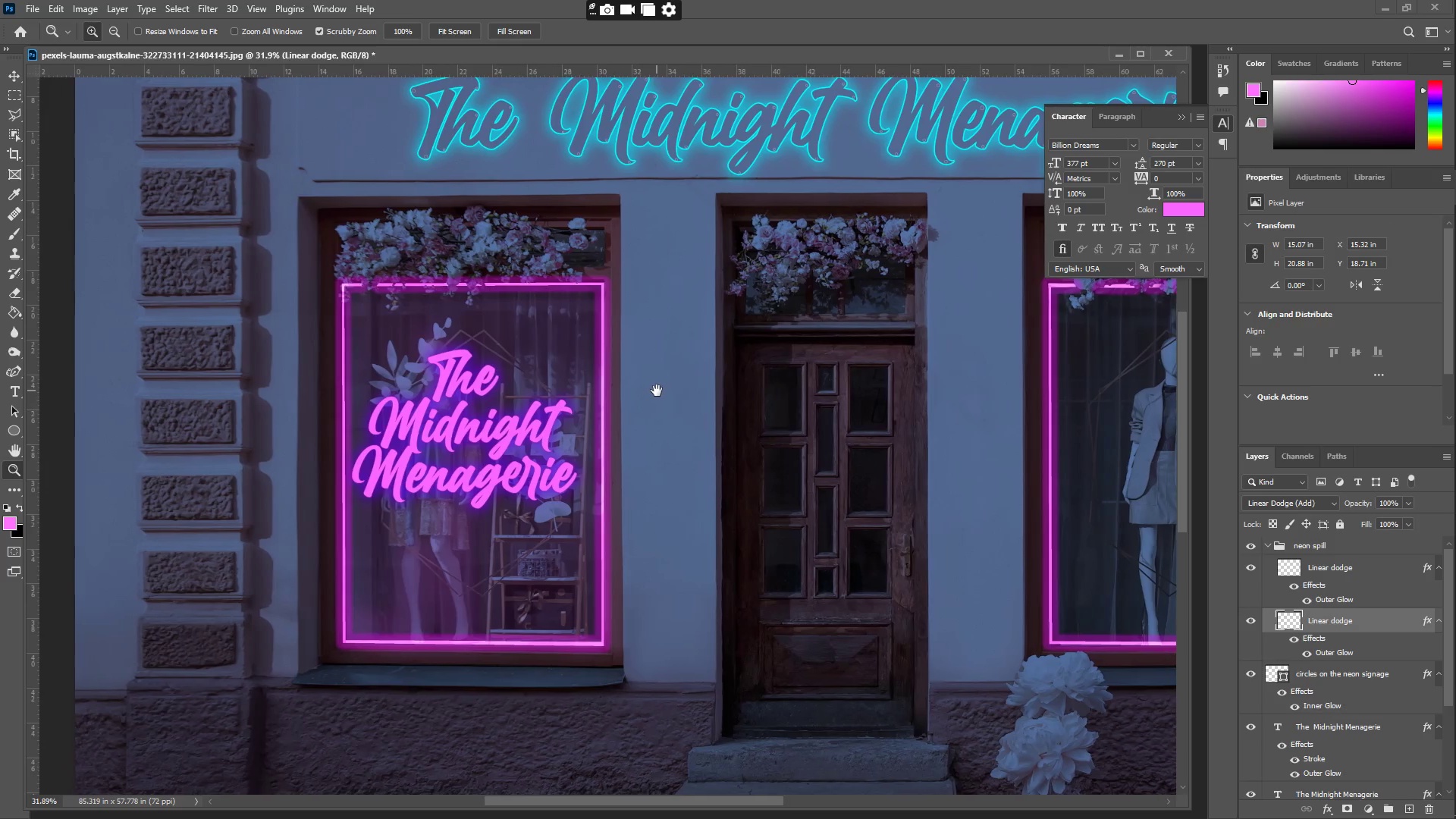 
left_click_drag(start_coordinate=[763, 388], to_coordinate=[561, 399])
 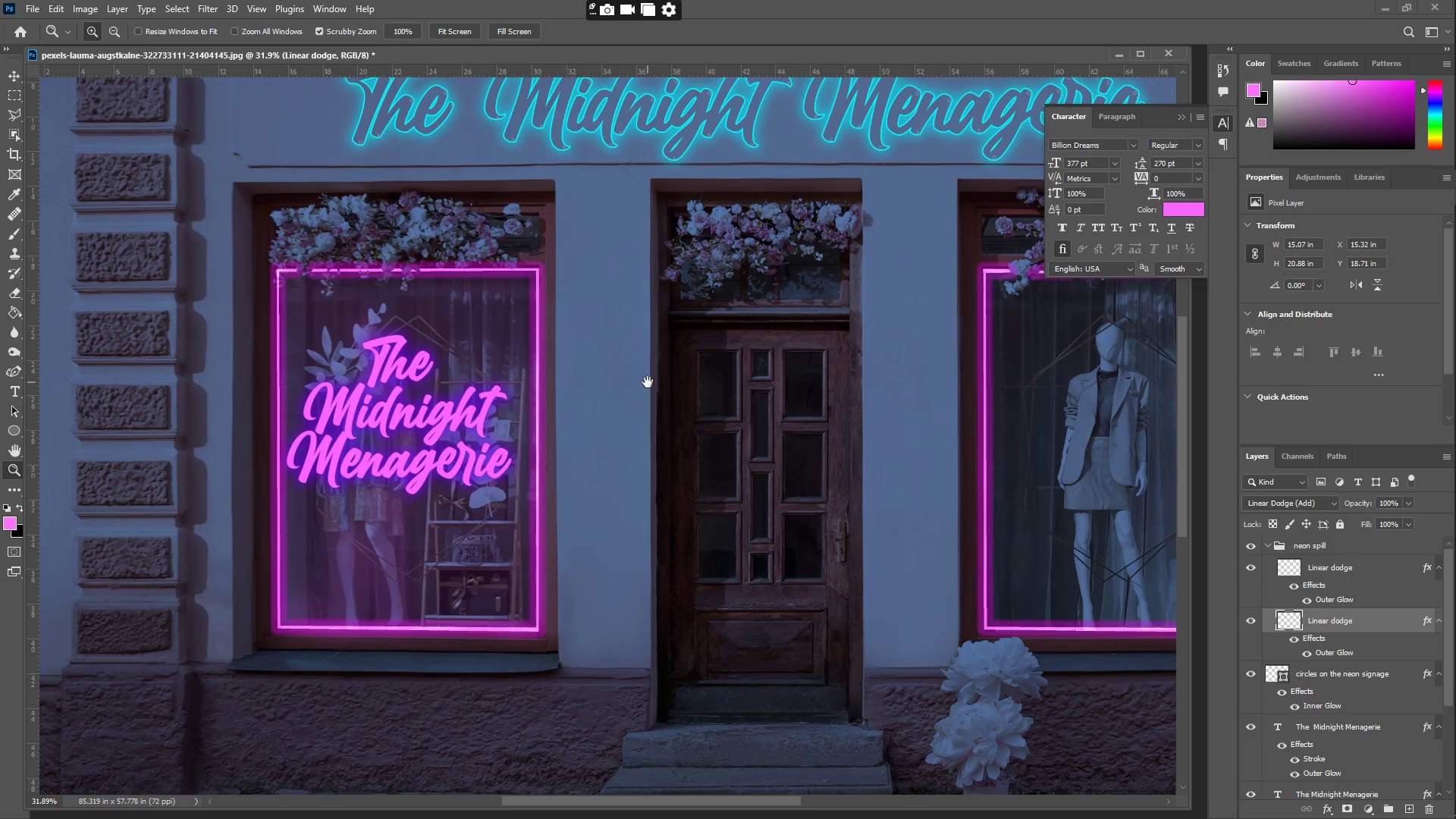 
left_click_drag(start_coordinate=[648, 382], to_coordinate=[694, 394])
 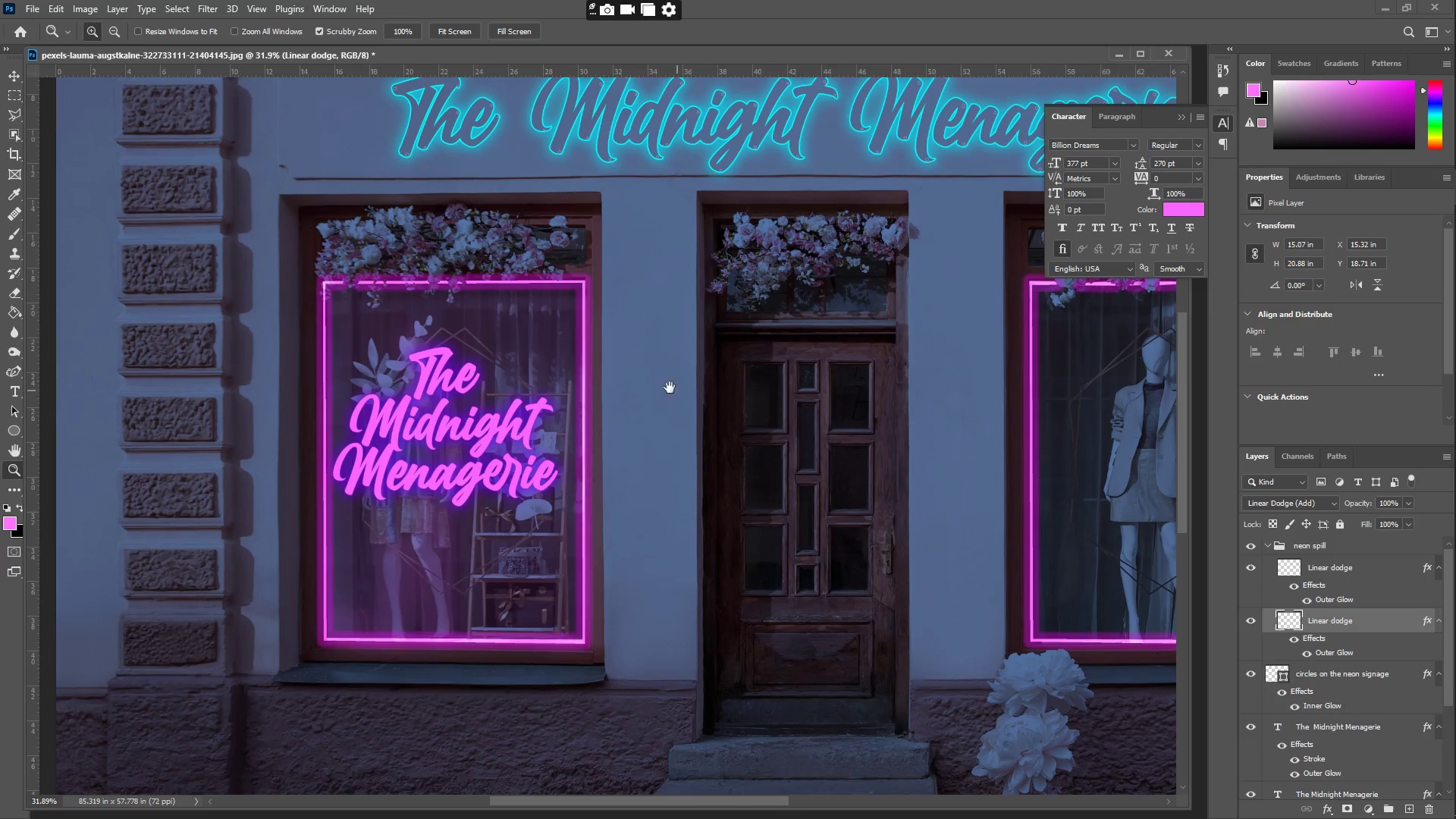 
hold_key(key=Space, duration=1.51)
 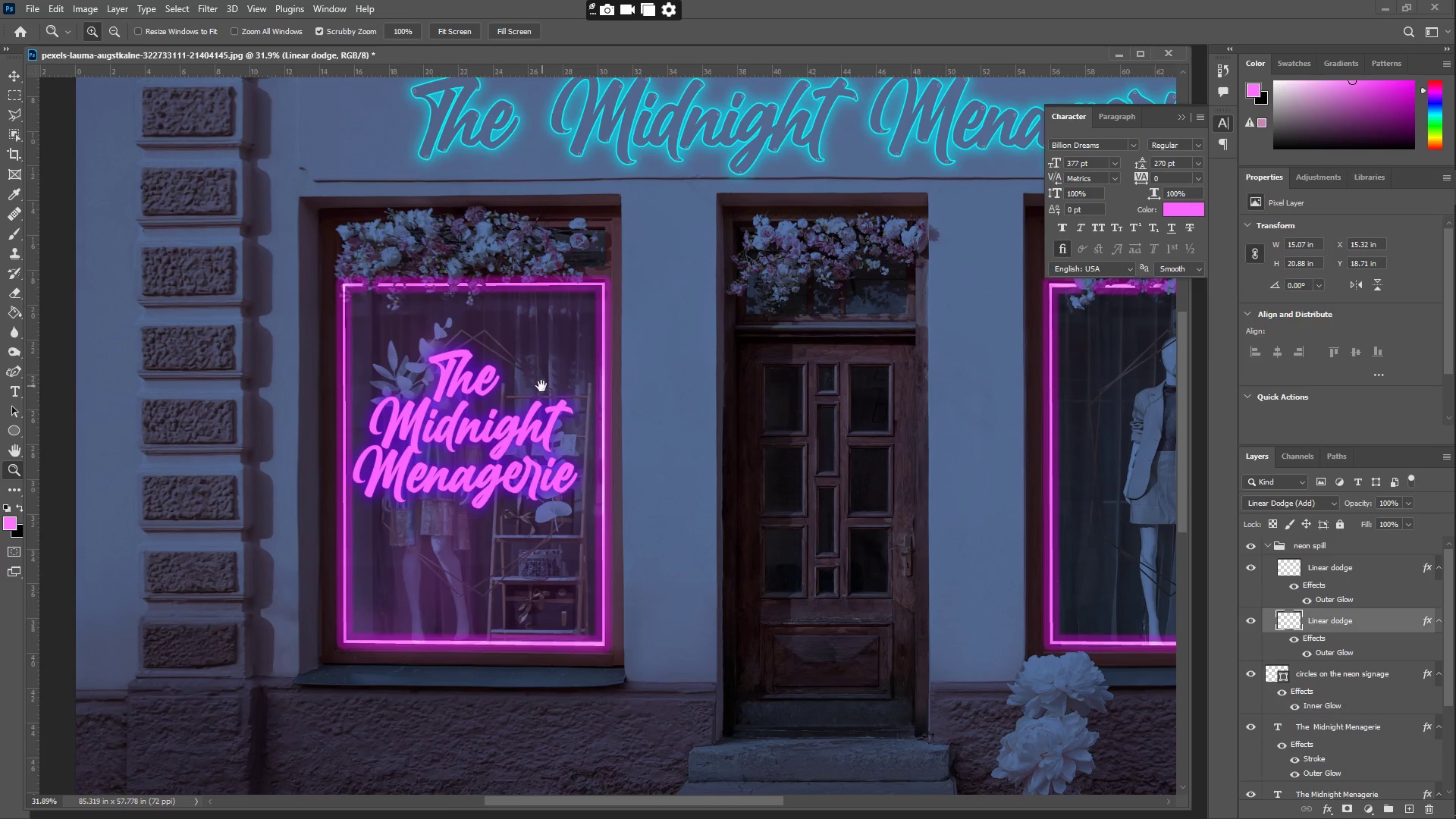 
left_click_drag(start_coordinate=[638, 388], to_coordinate=[657, 391])
 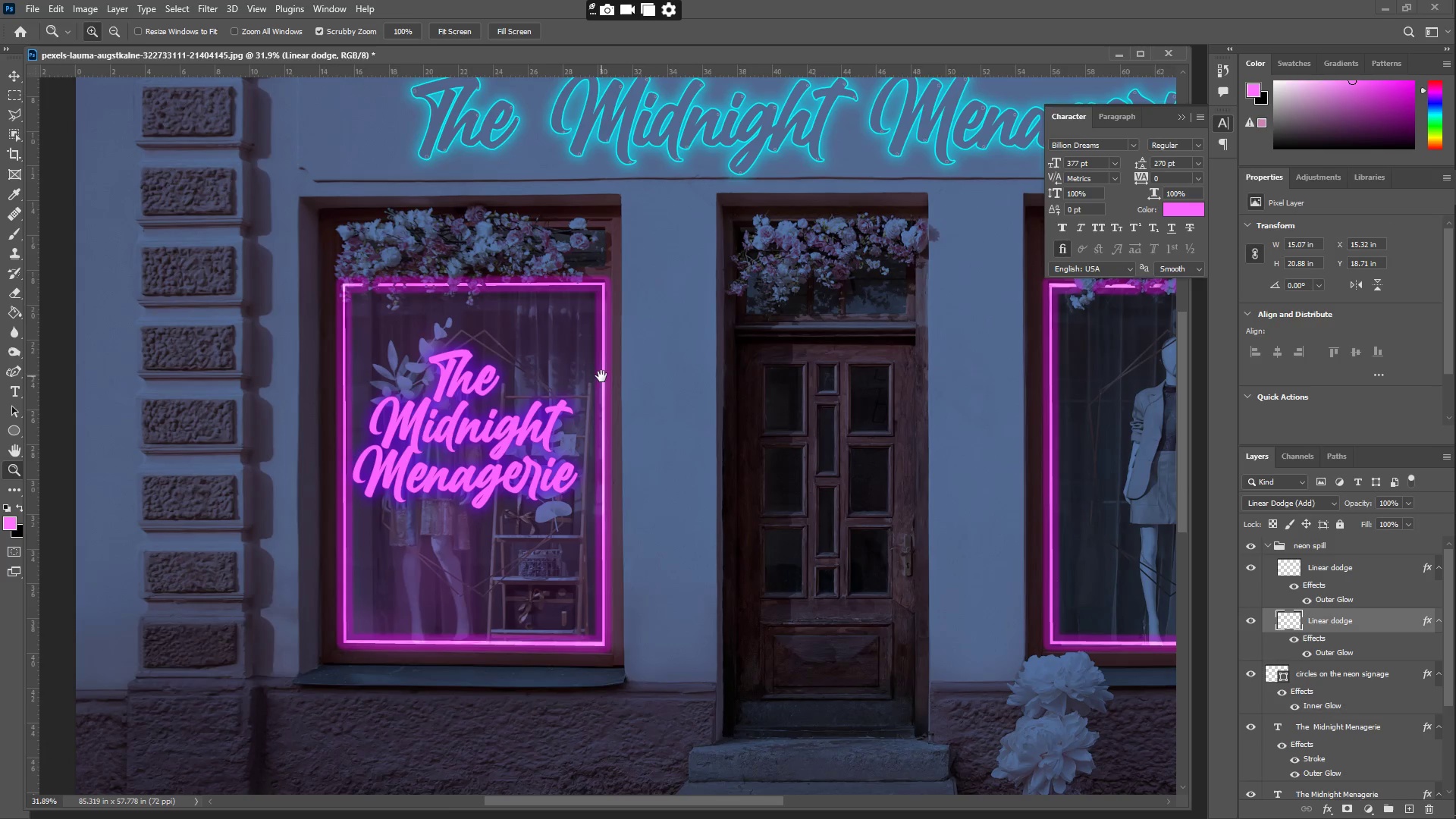 
hold_key(key=Space, duration=0.62)
 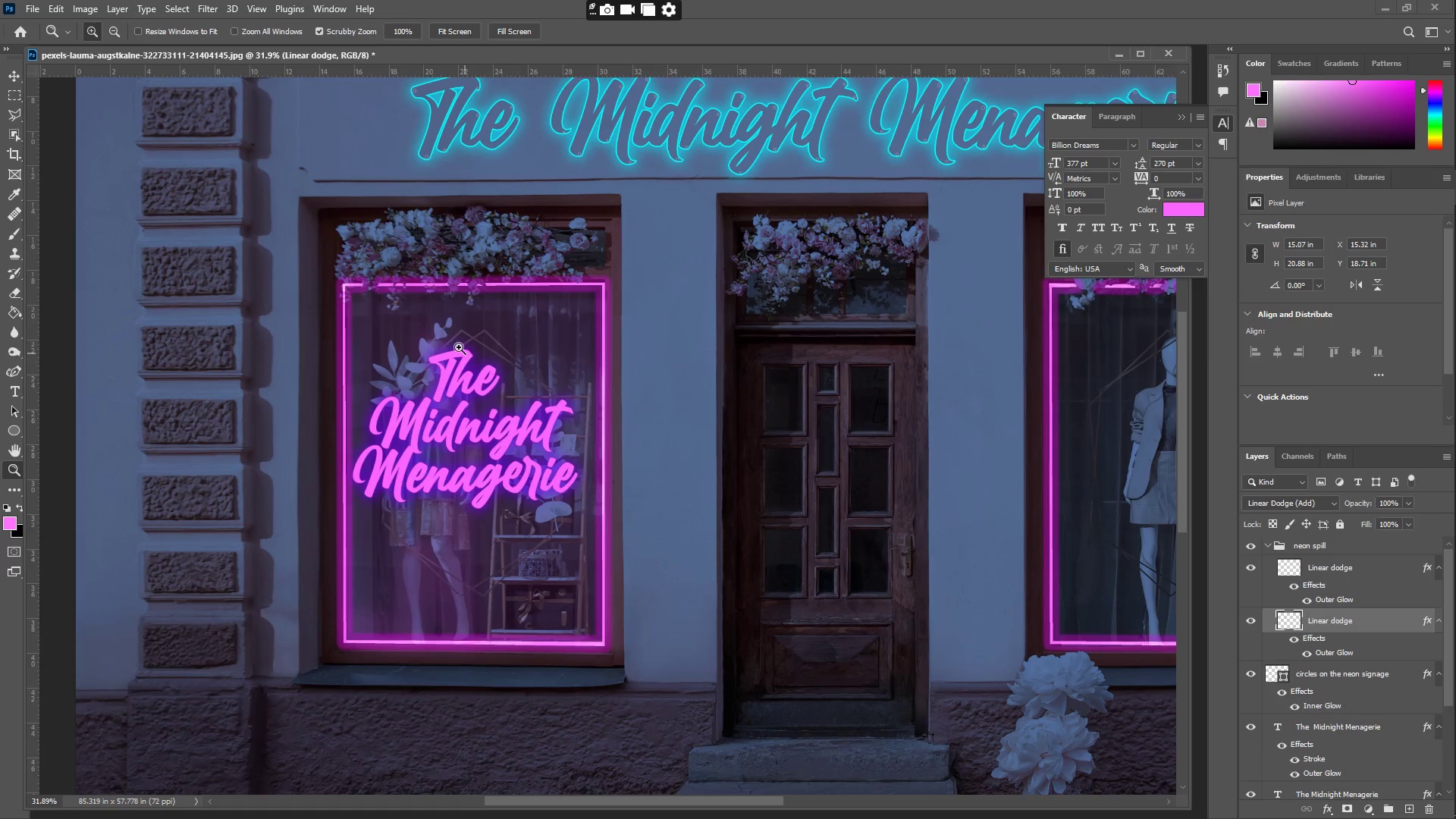 
left_click_drag(start_coordinate=[336, 303], to_coordinate=[371, 312])
 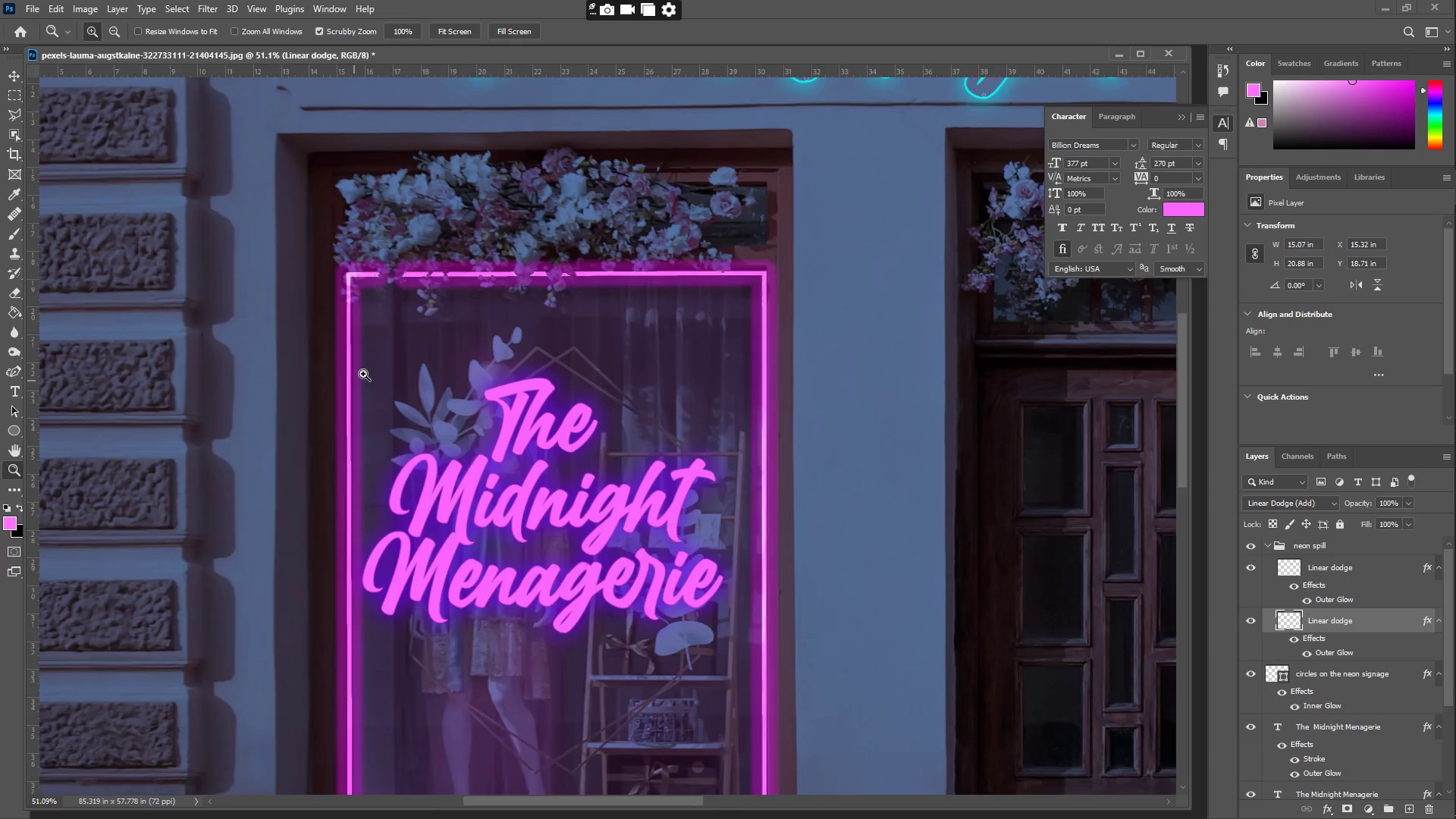 
left_click_drag(start_coordinate=[359, 376], to_coordinate=[400, 362])
 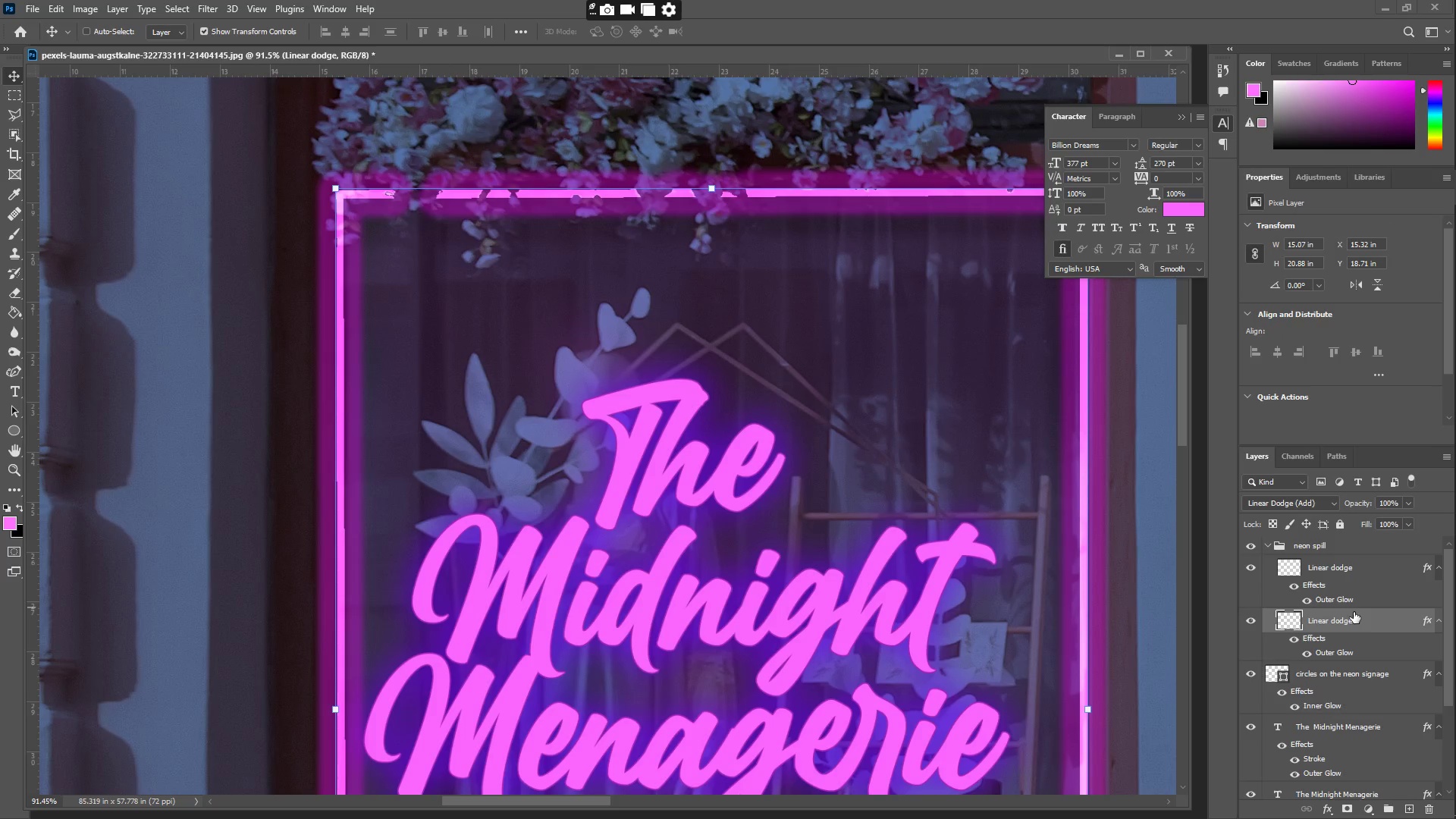 
double_click([1359, 655])
 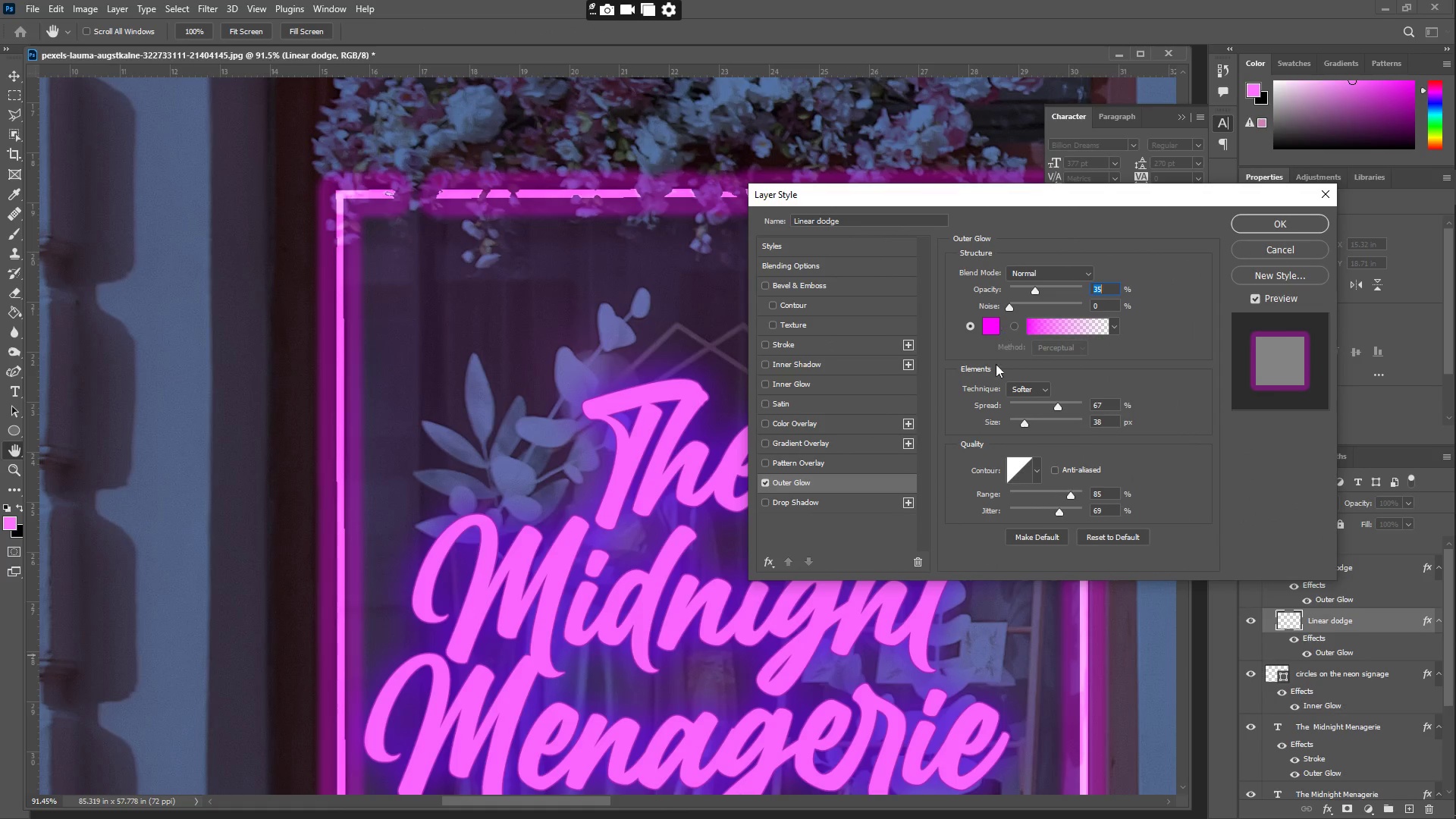 
left_click_drag(start_coordinate=[1059, 406], to_coordinate=[1040, 415])
 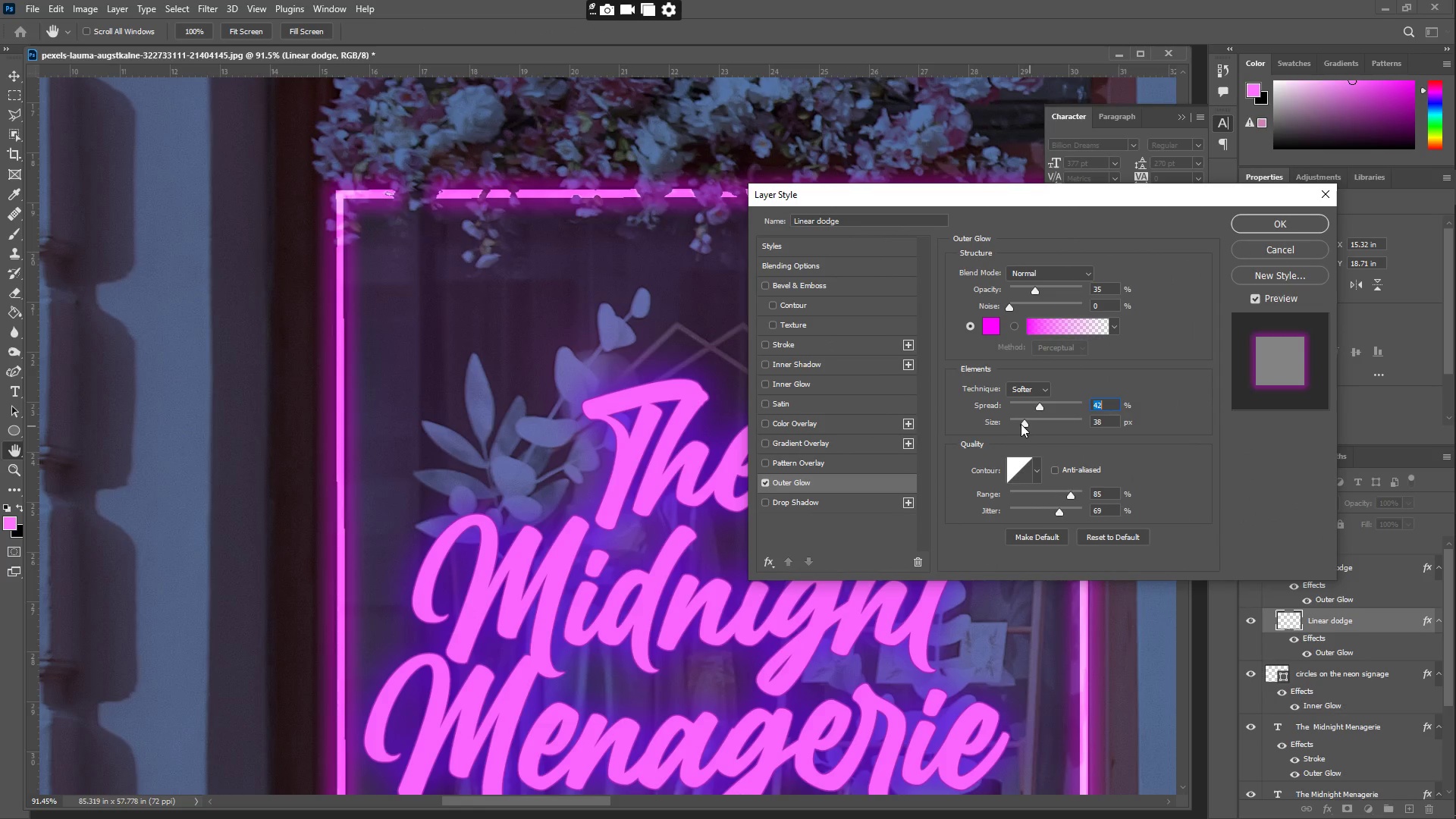 
left_click_drag(start_coordinate=[1023, 423], to_coordinate=[1053, 428])
 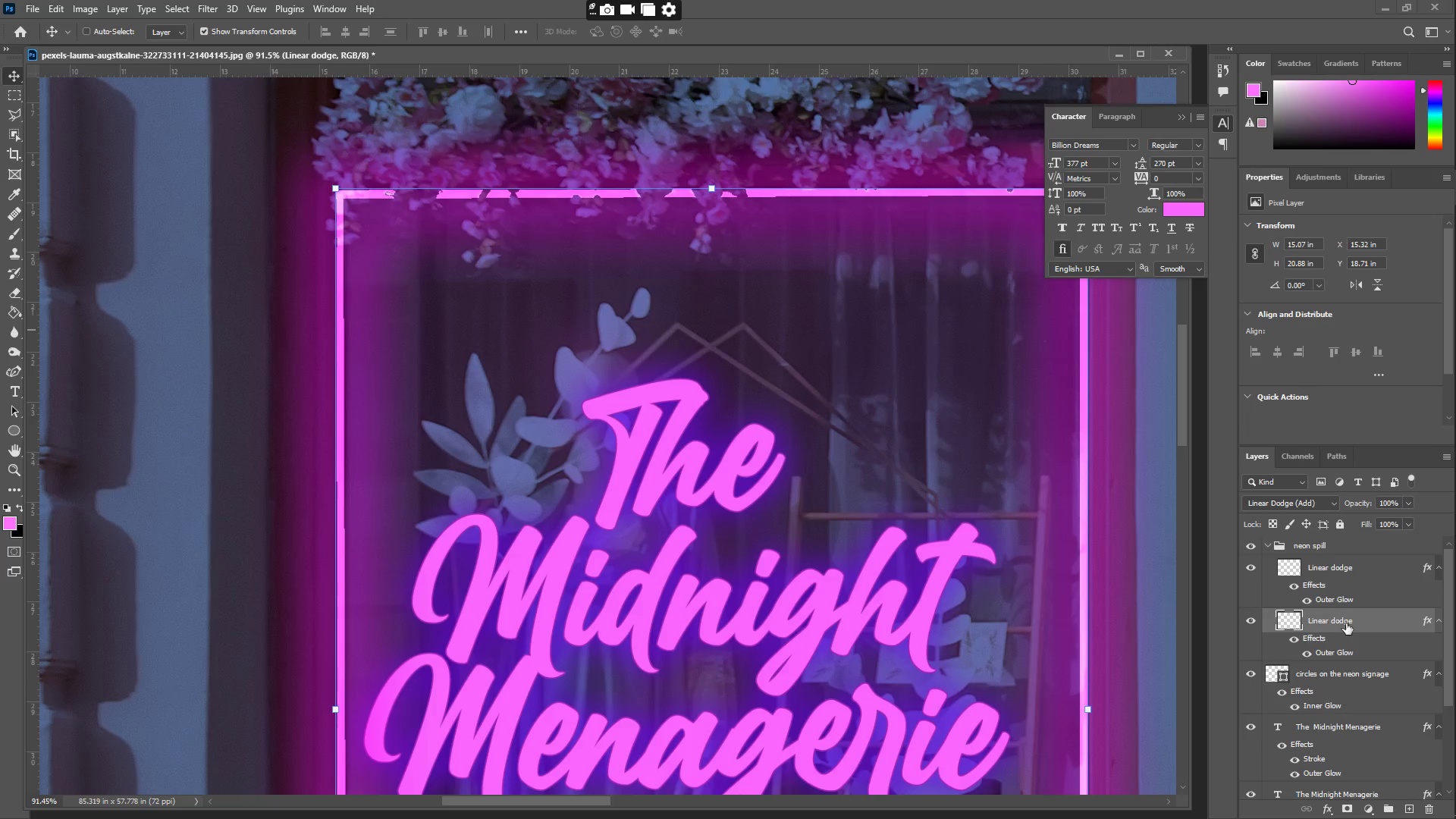 
double_click([1351, 596])
 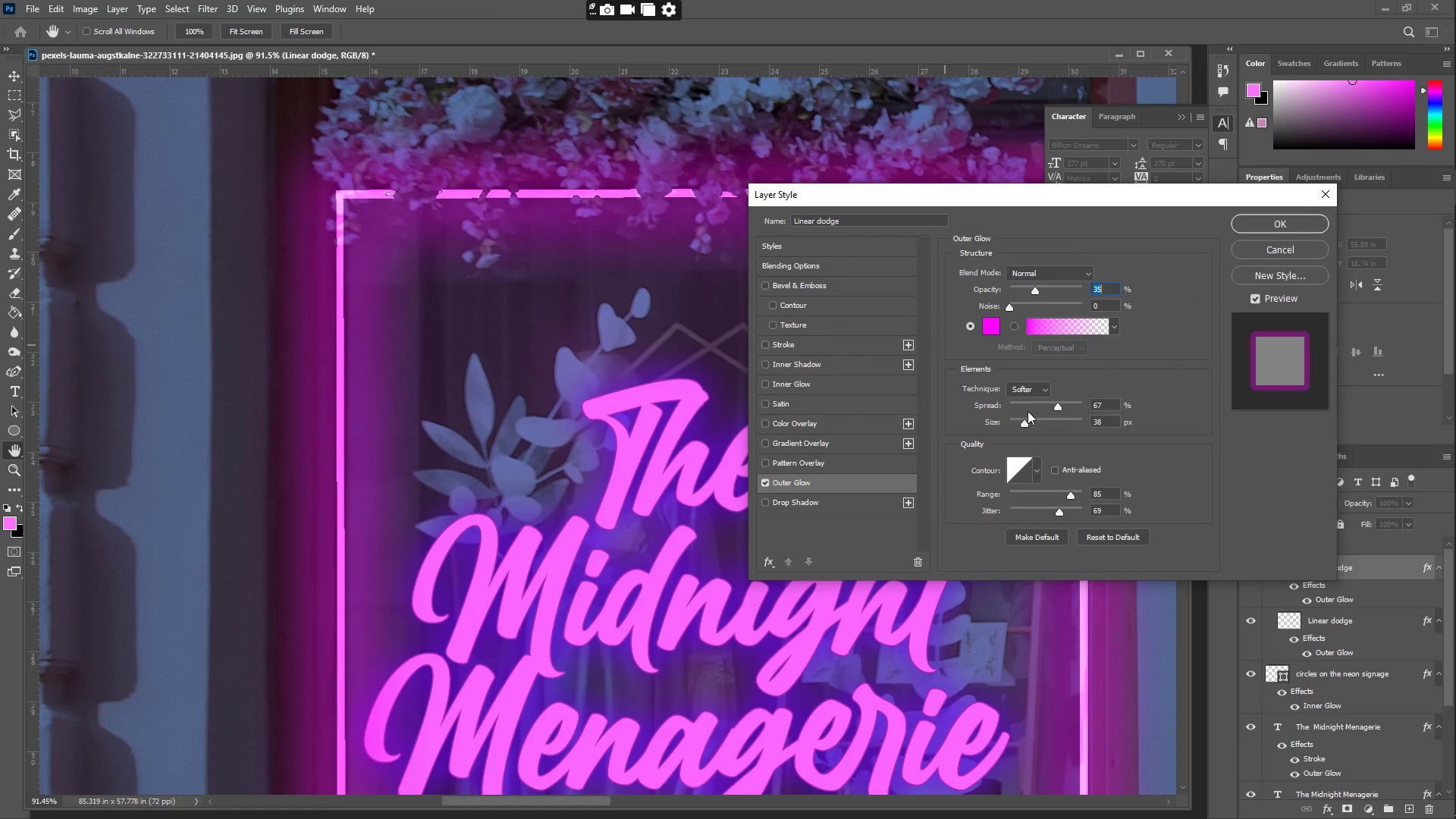 
left_click_drag(start_coordinate=[1058, 408], to_coordinate=[1032, 403])
 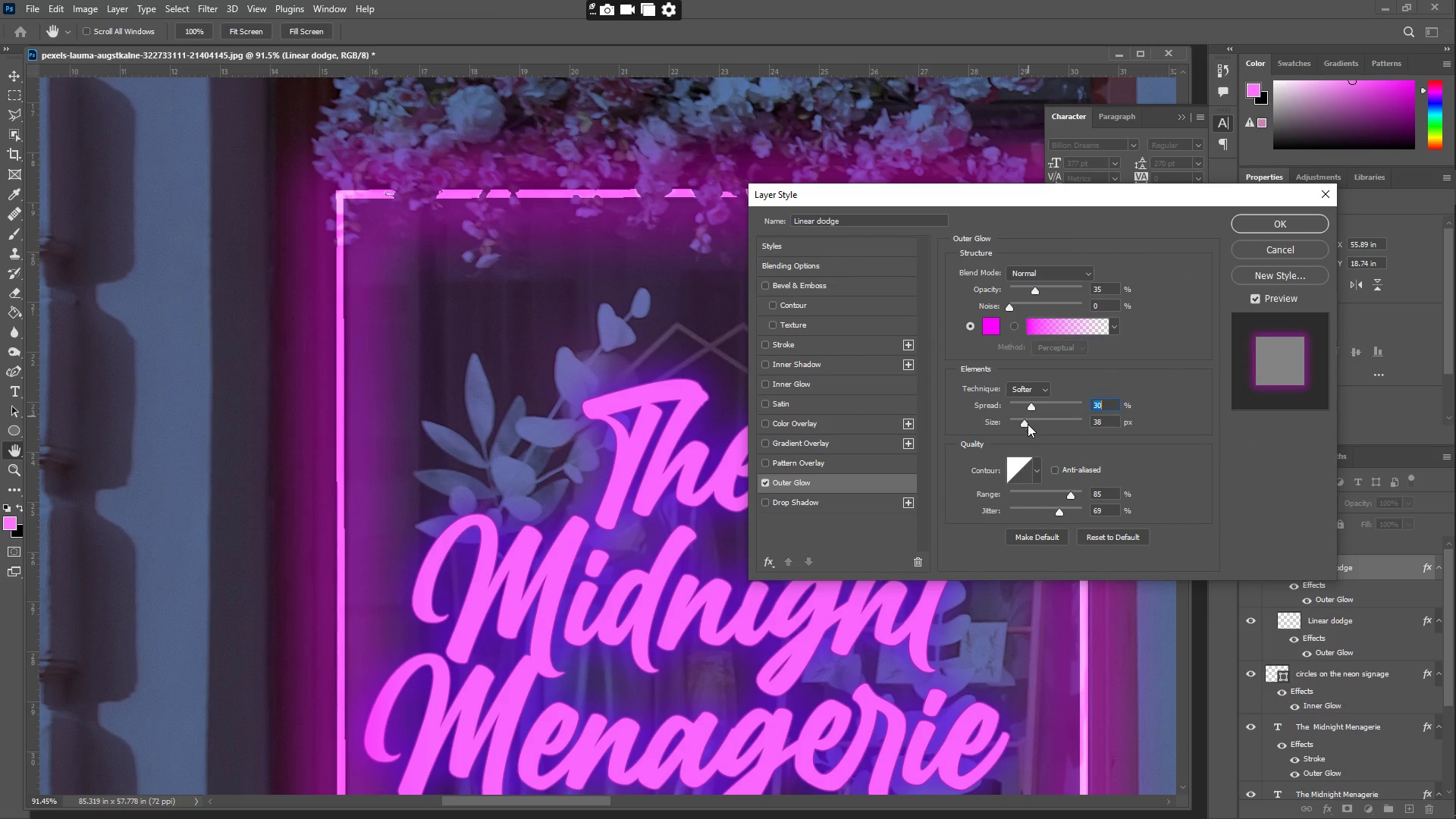 
left_click_drag(start_coordinate=[1028, 424], to_coordinate=[1045, 428])
 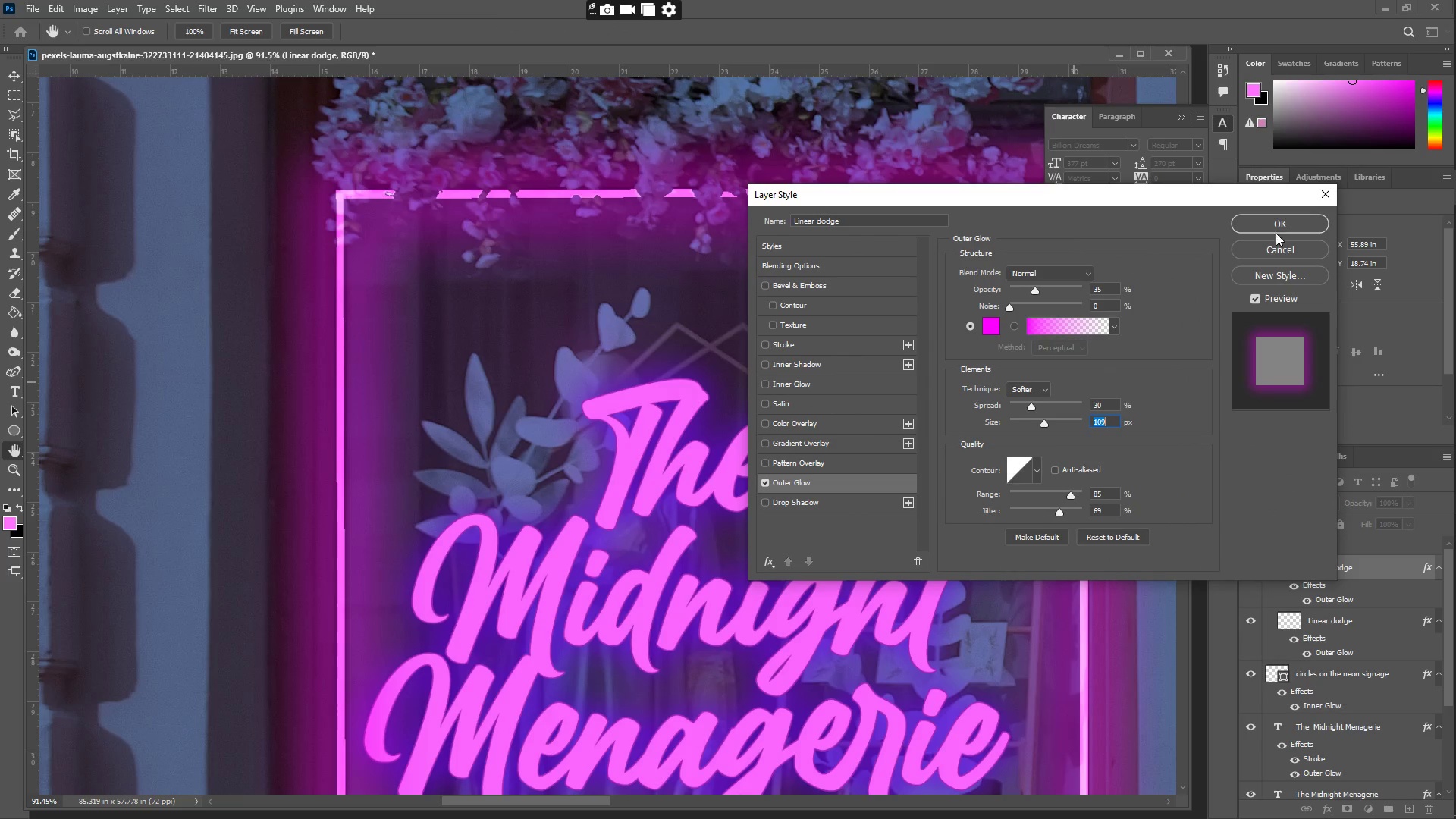 
left_click([1269, 223])
 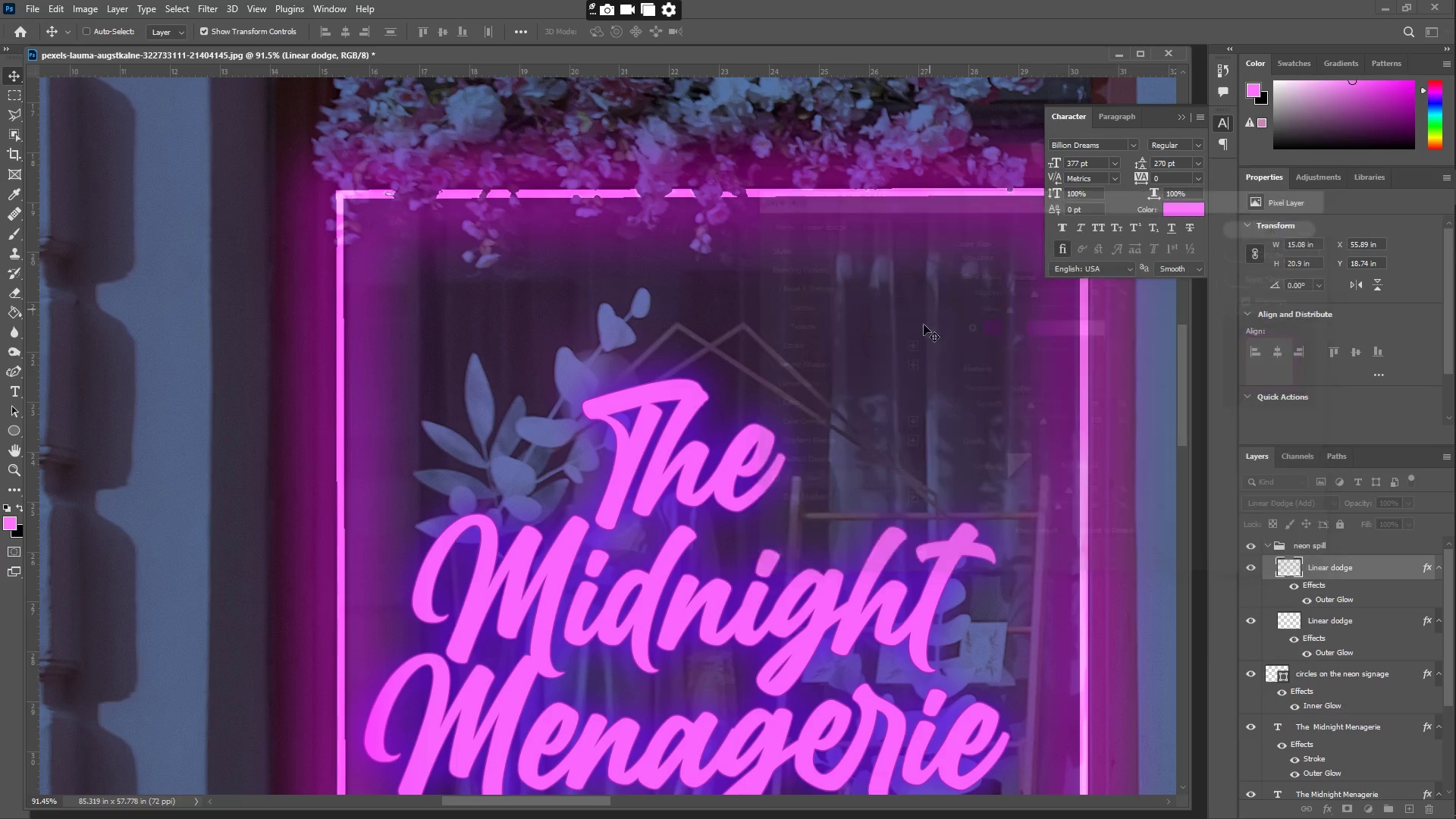 
hold_key(key=Space, duration=1.5)
 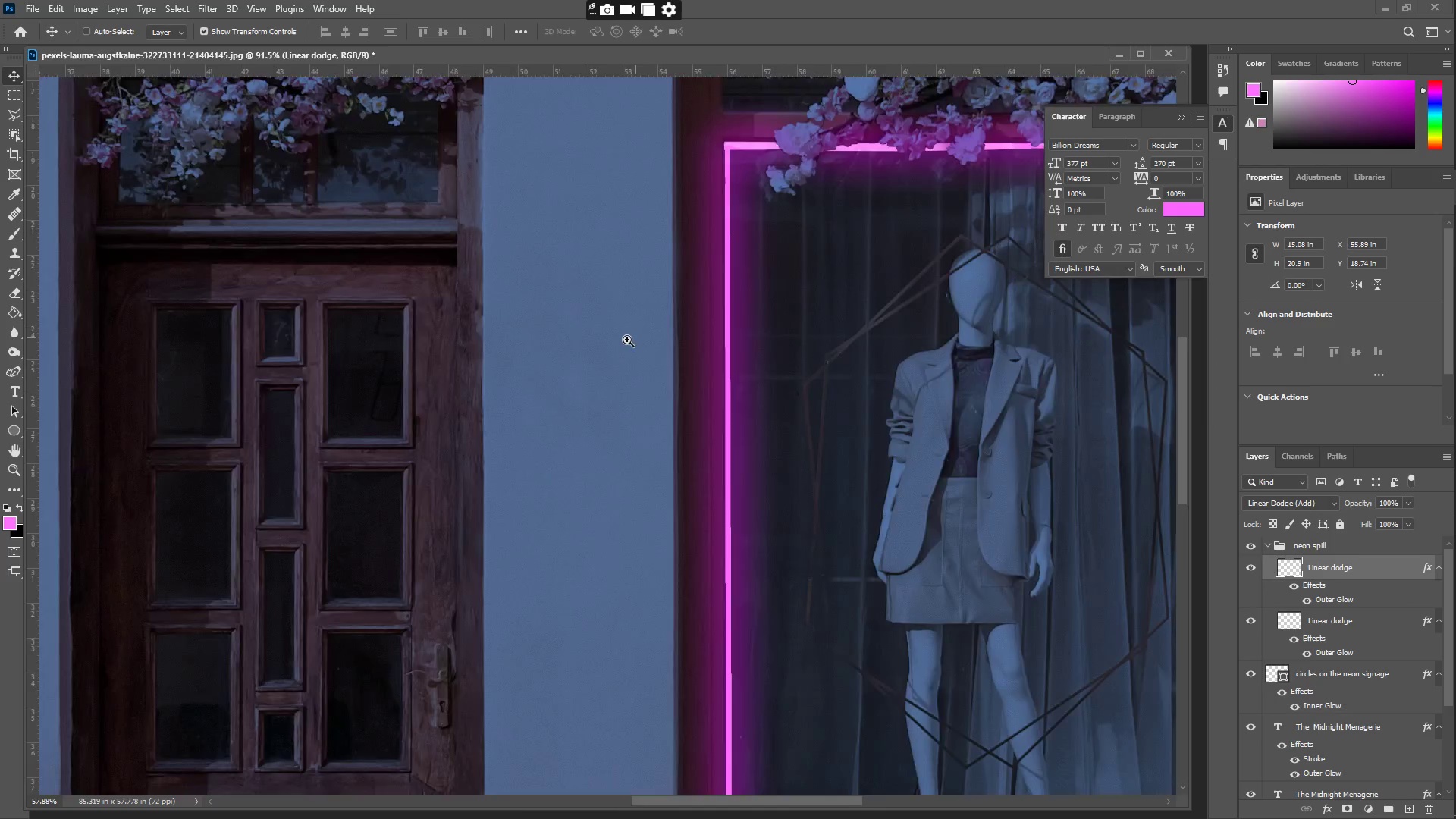 
left_click_drag(start_coordinate=[949, 377], to_coordinate=[394, 362])
 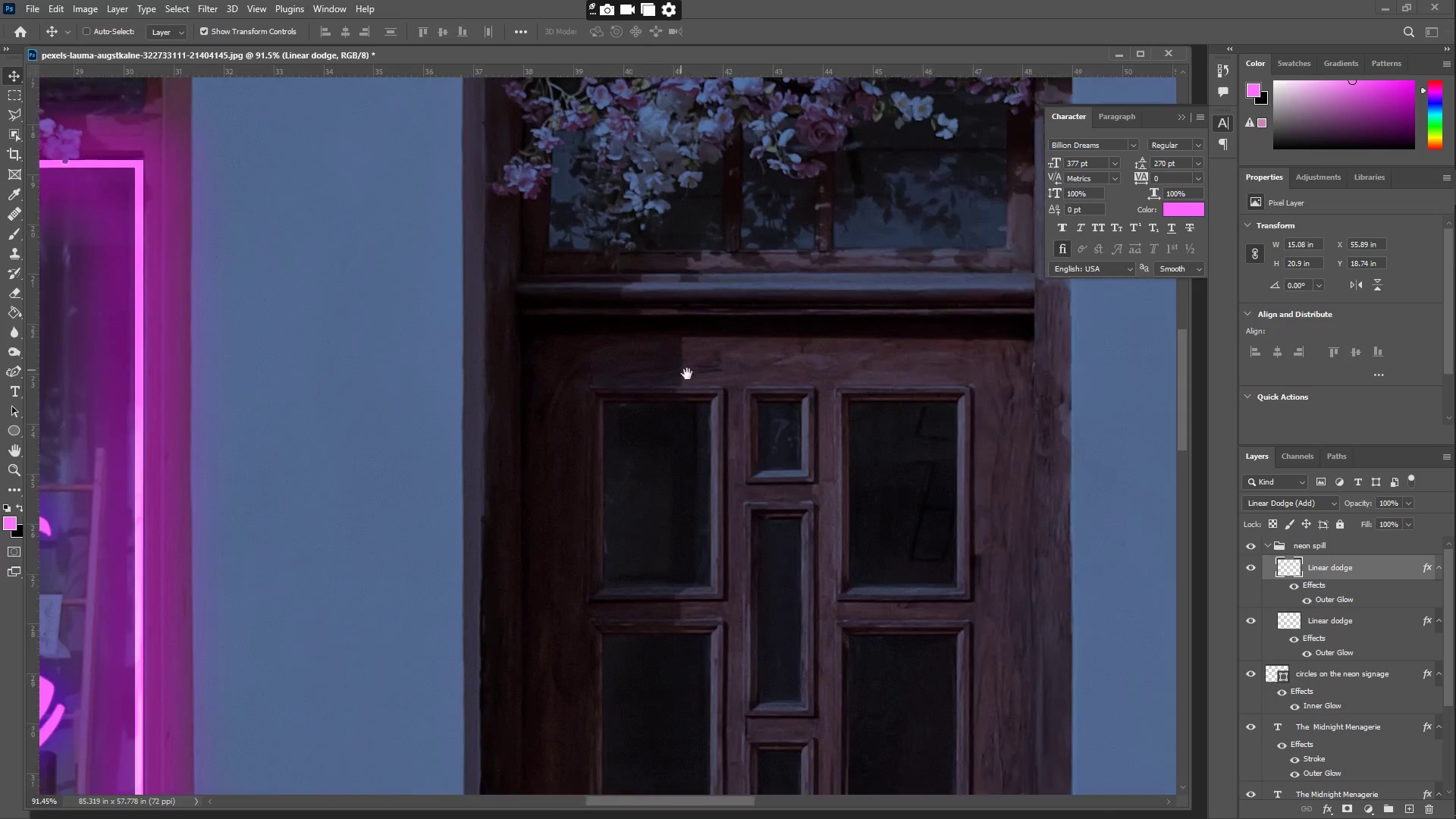 
left_click_drag(start_coordinate=[687, 372], to_coordinate=[499, 330])
 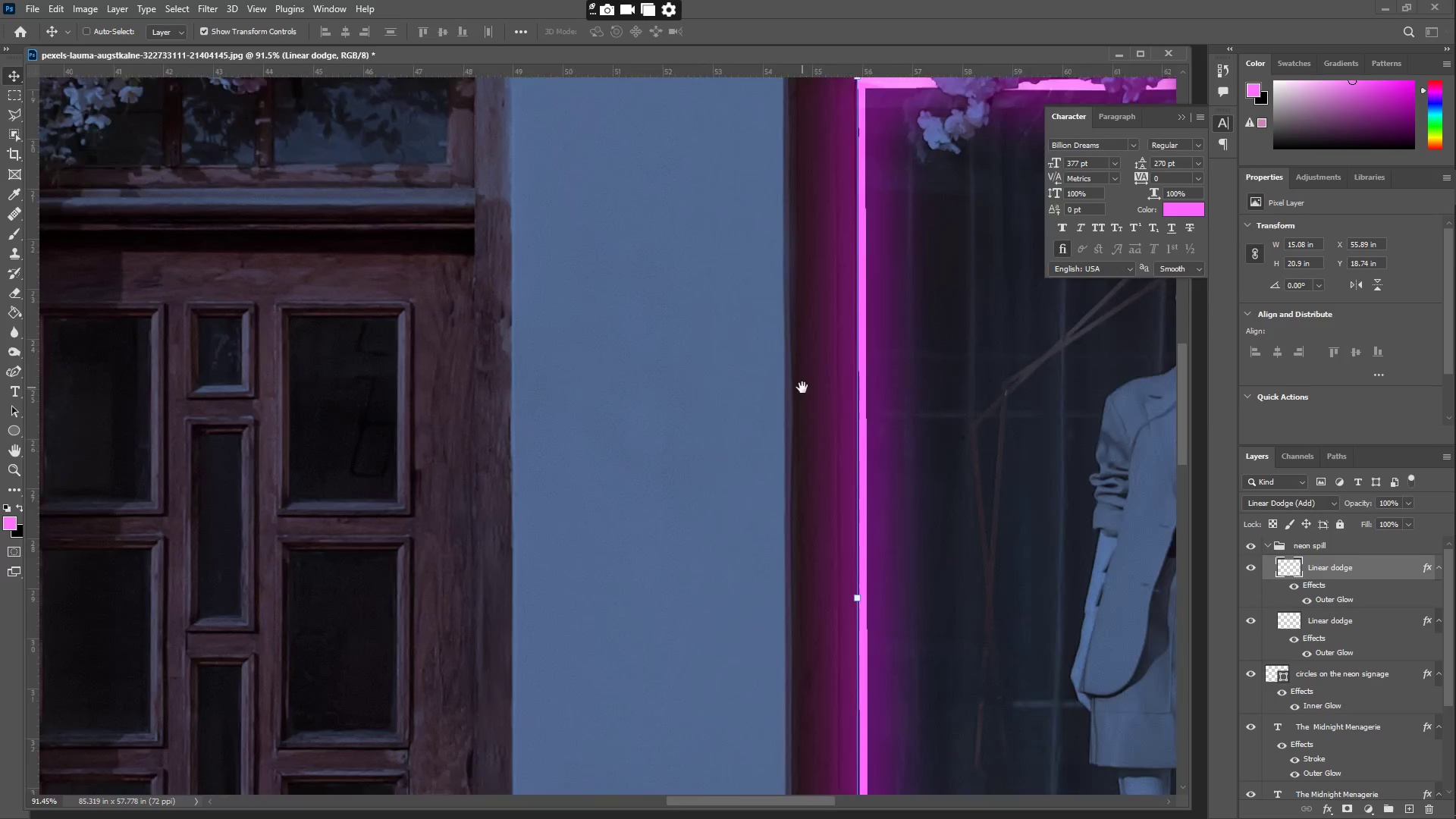 
left_click_drag(start_coordinate=[802, 385], to_coordinate=[777, 388])
 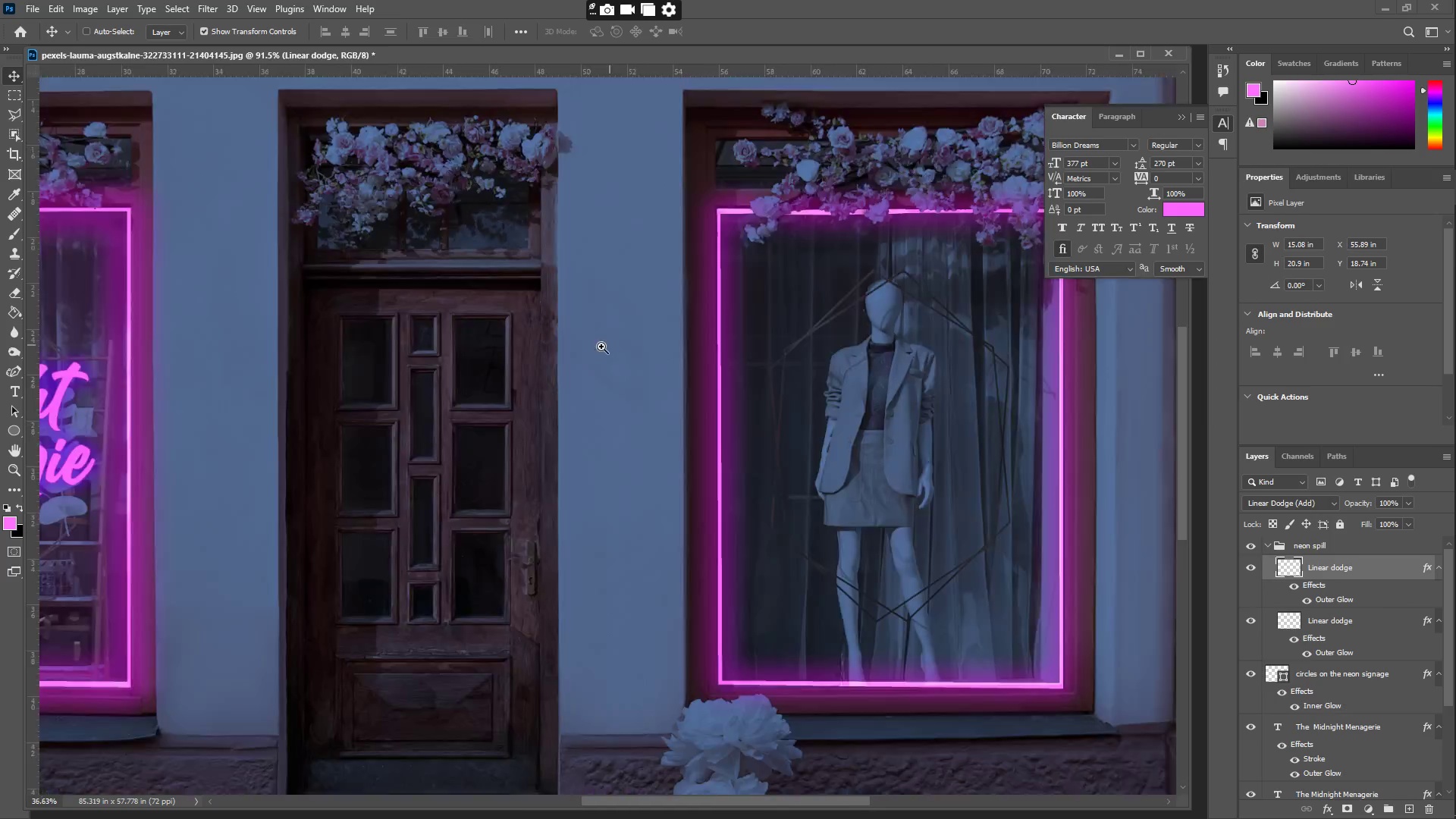 
key(Space)
 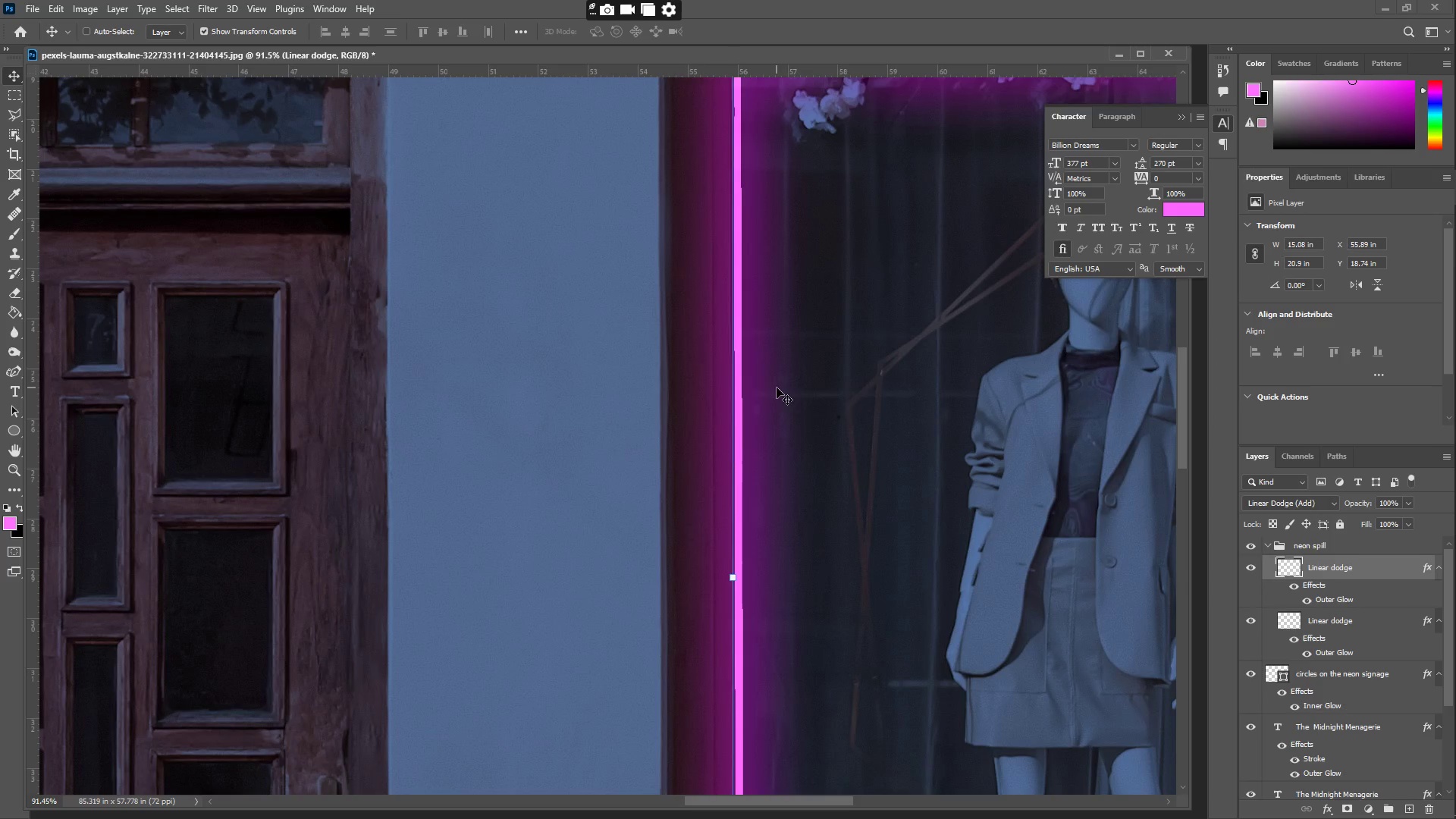 
key(Z)
 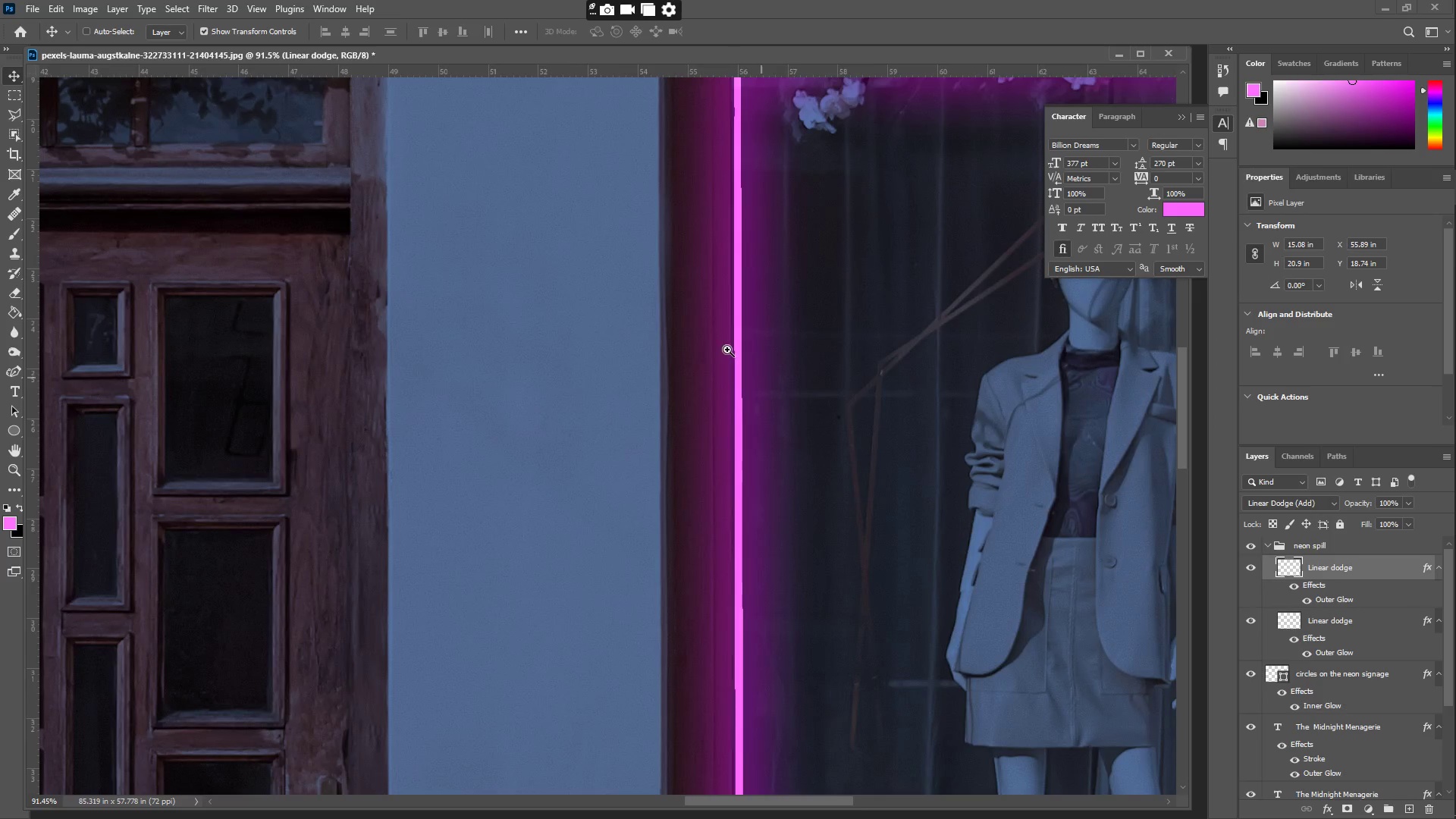 
left_click_drag(start_coordinate=[703, 338], to_coordinate=[567, 361])
 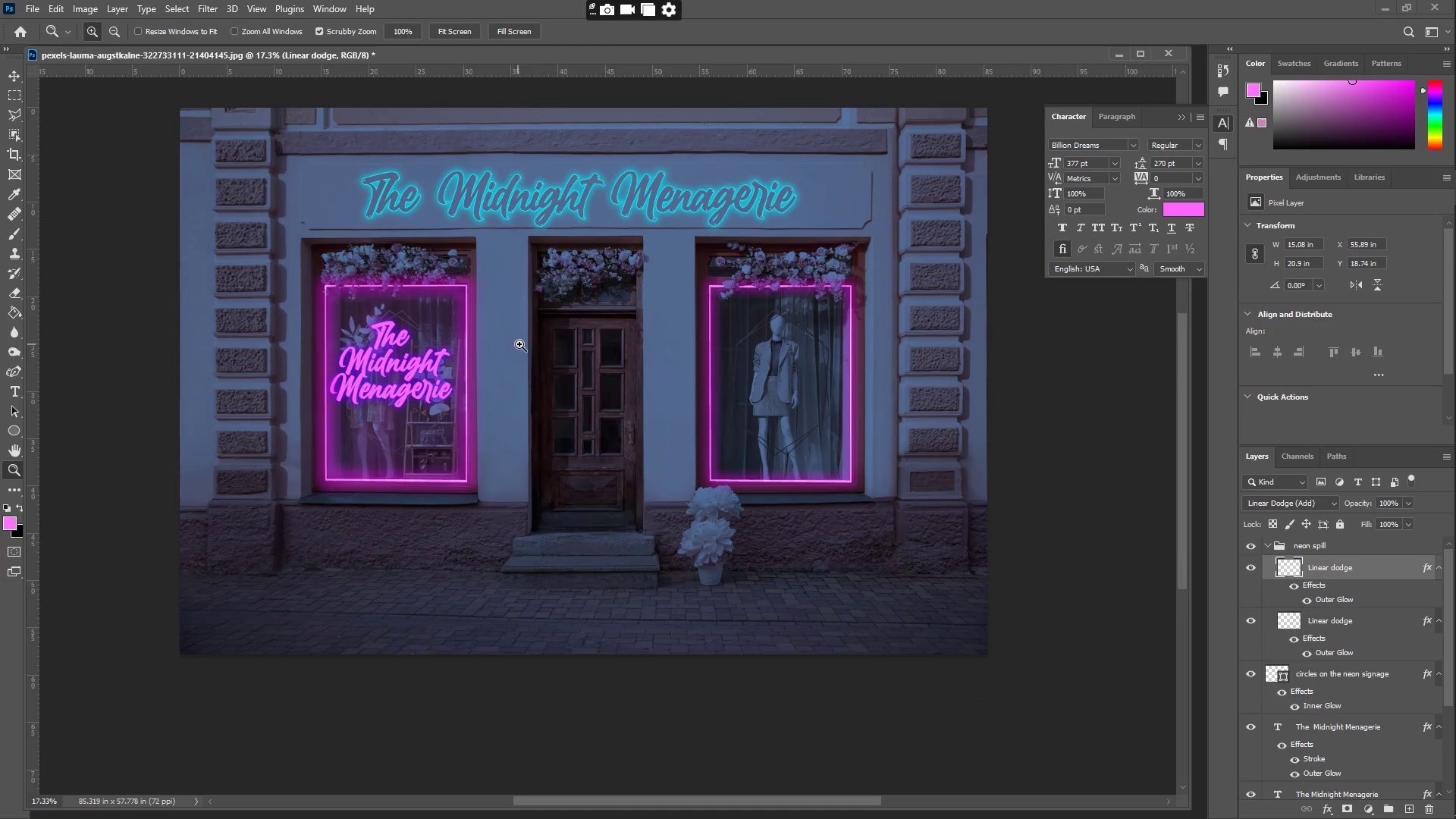 
left_click_drag(start_coordinate=[570, 339], to_coordinate=[604, 336])
 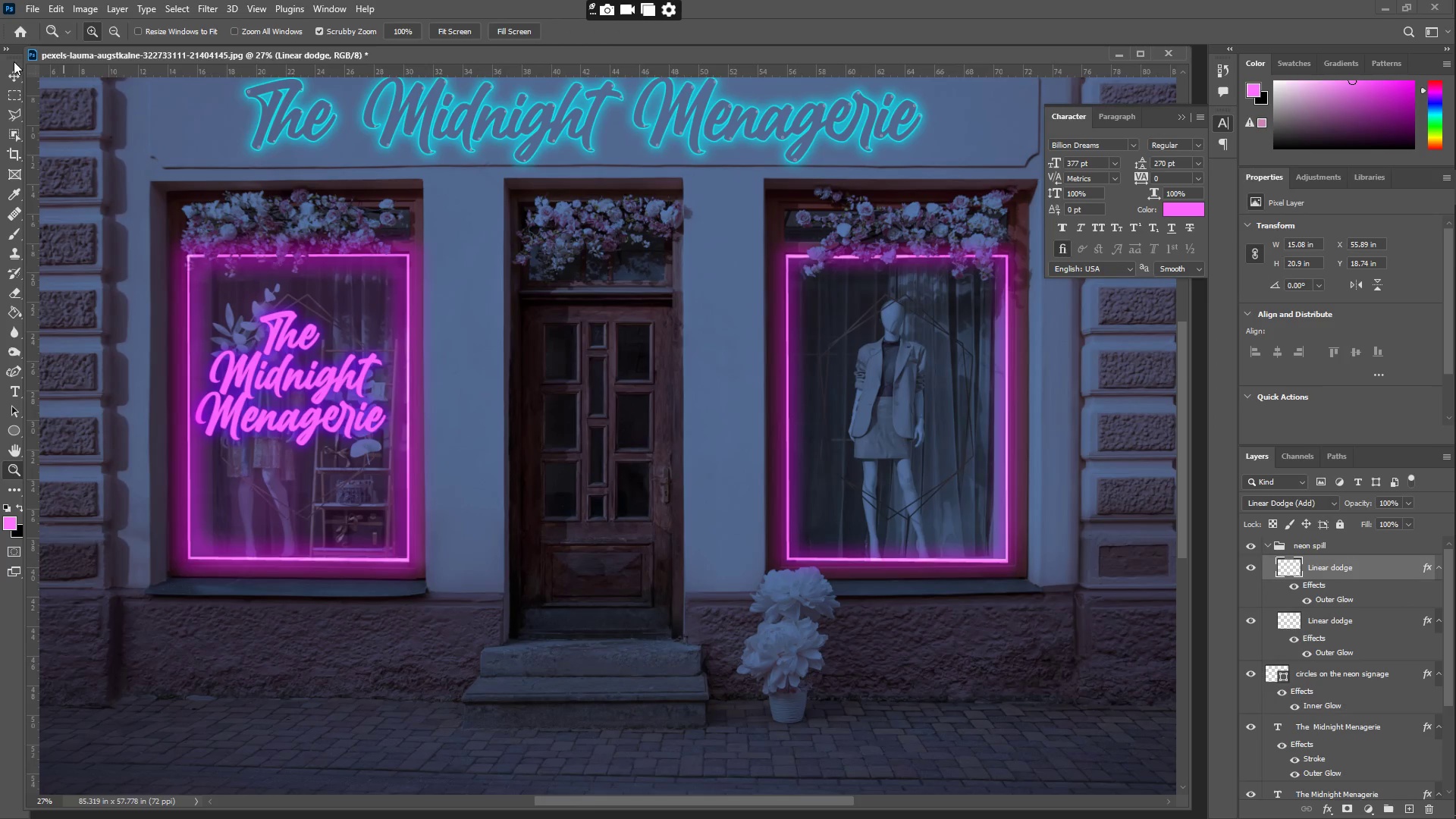 
mouse_move([64, 133])
 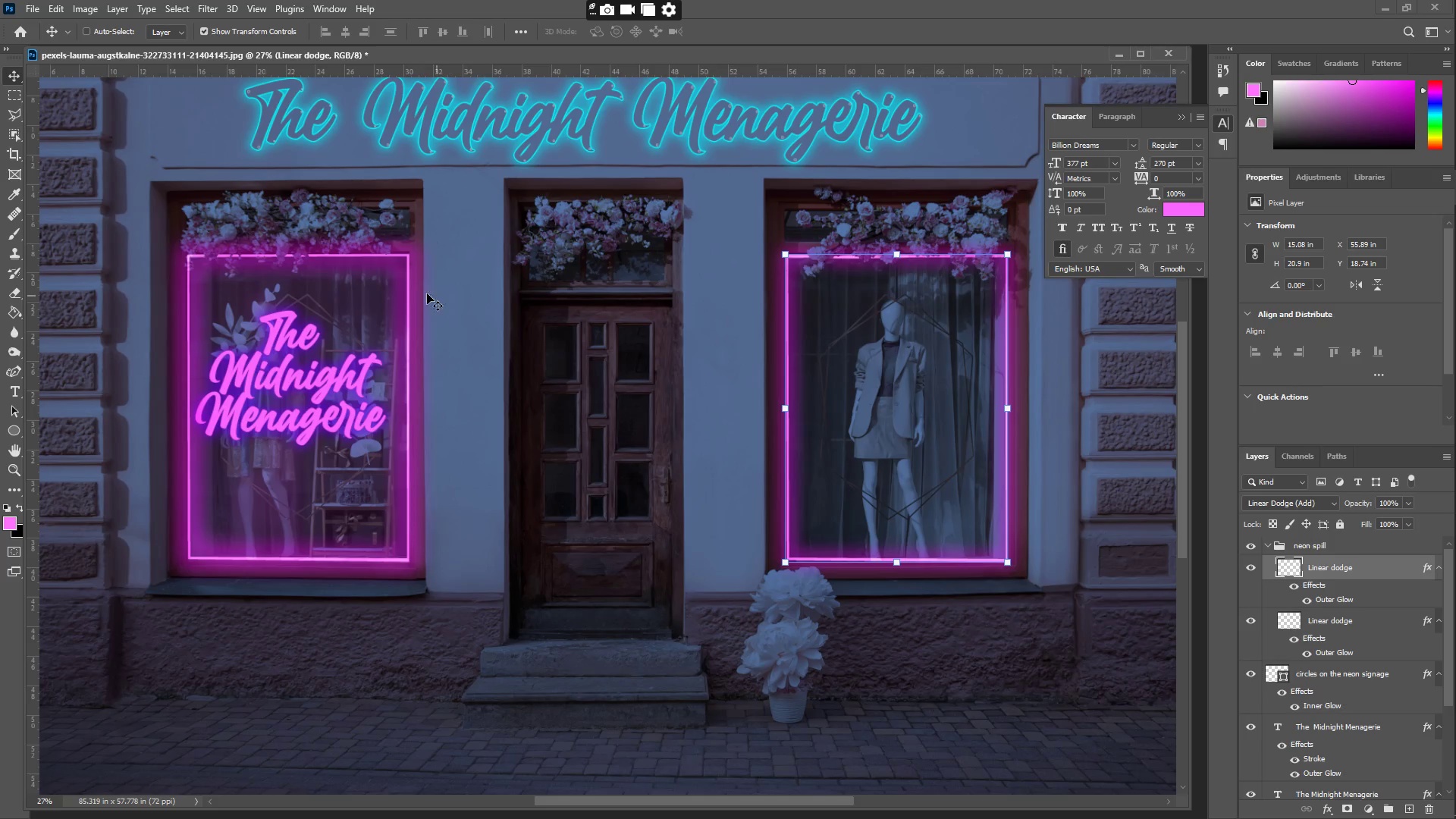 
right_click([408, 289])
 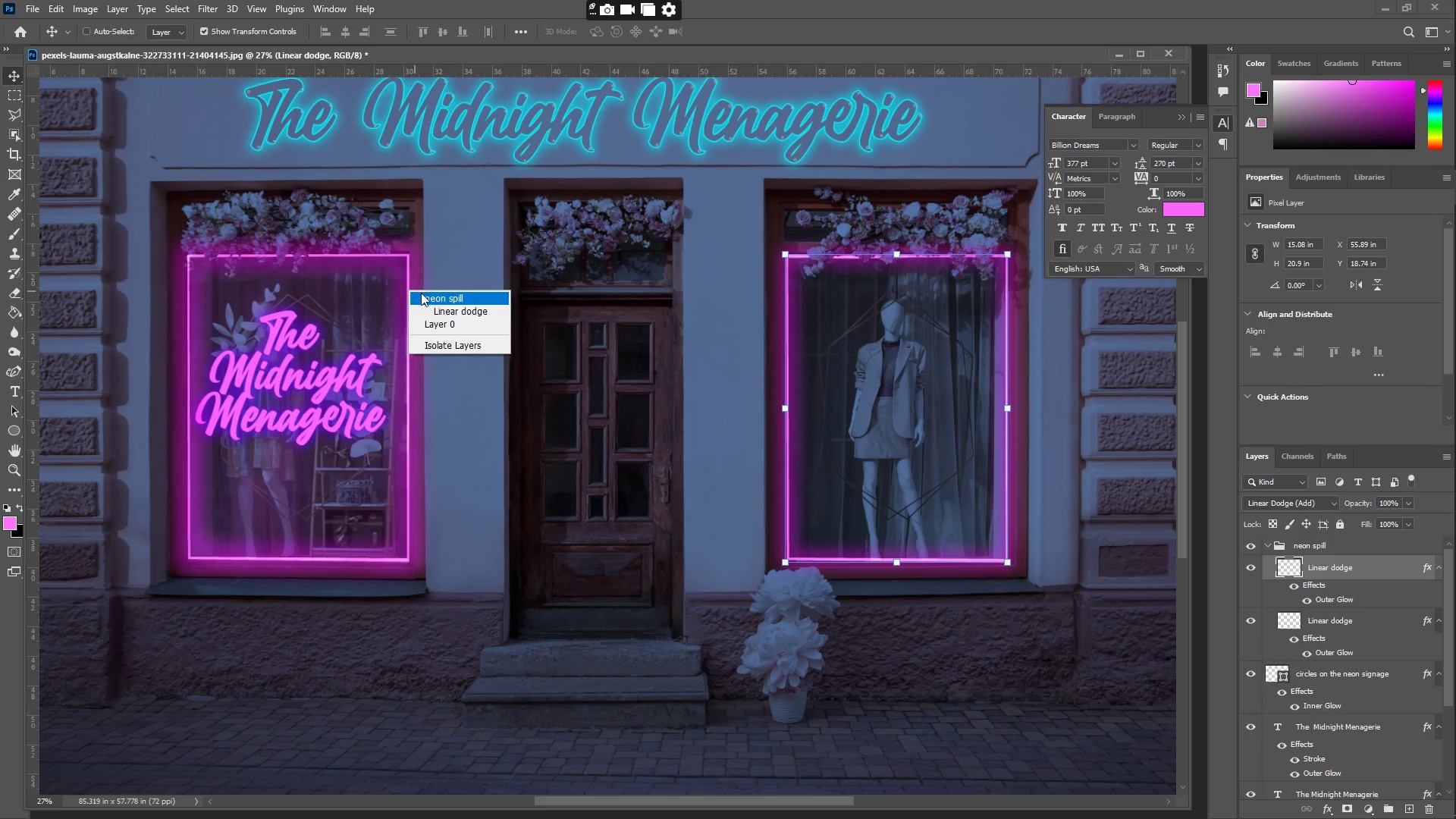 
left_click_drag(start_coordinate=[423, 293], to_coordinate=[454, 306])
 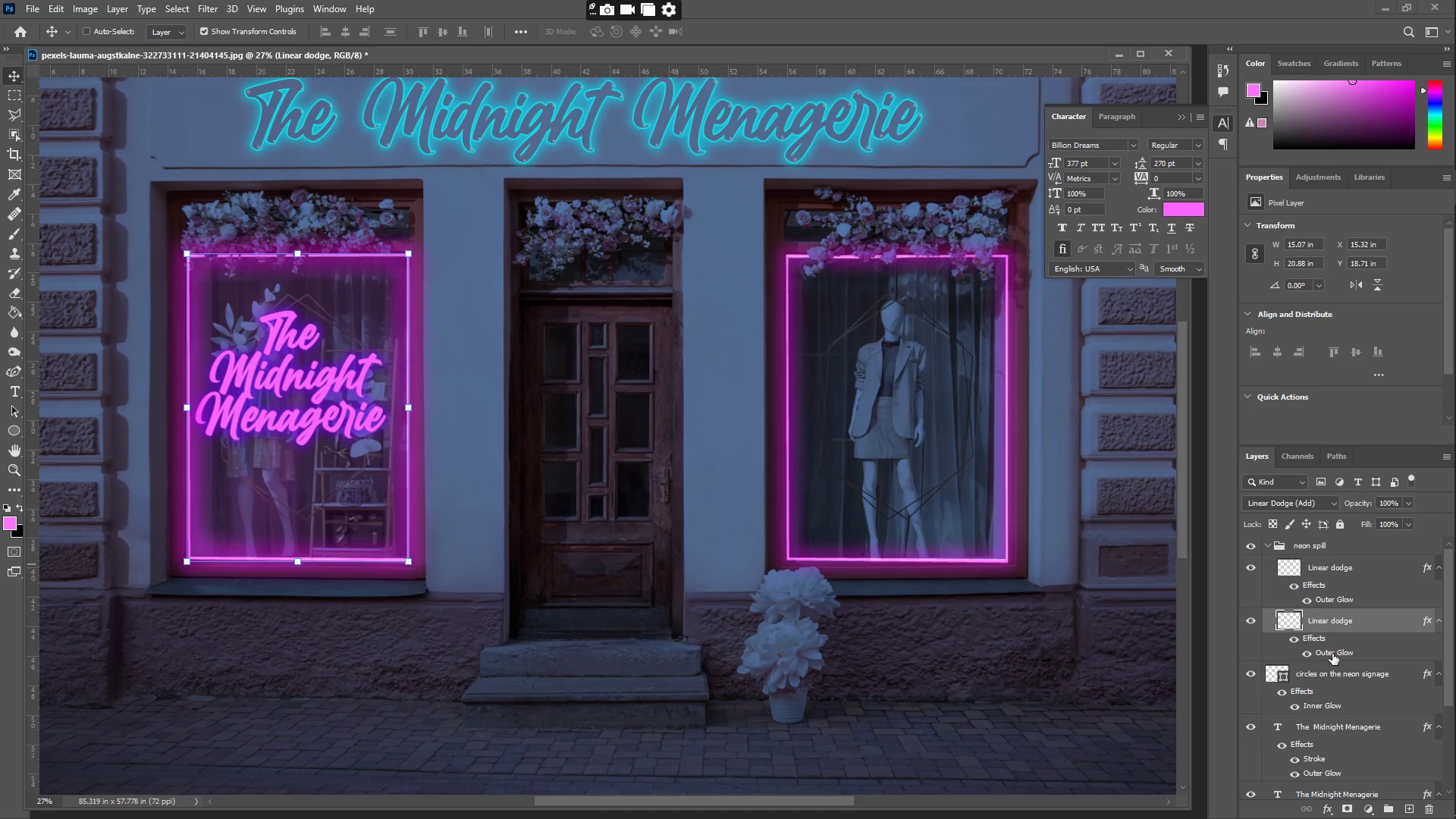 
double_click([1332, 654])
 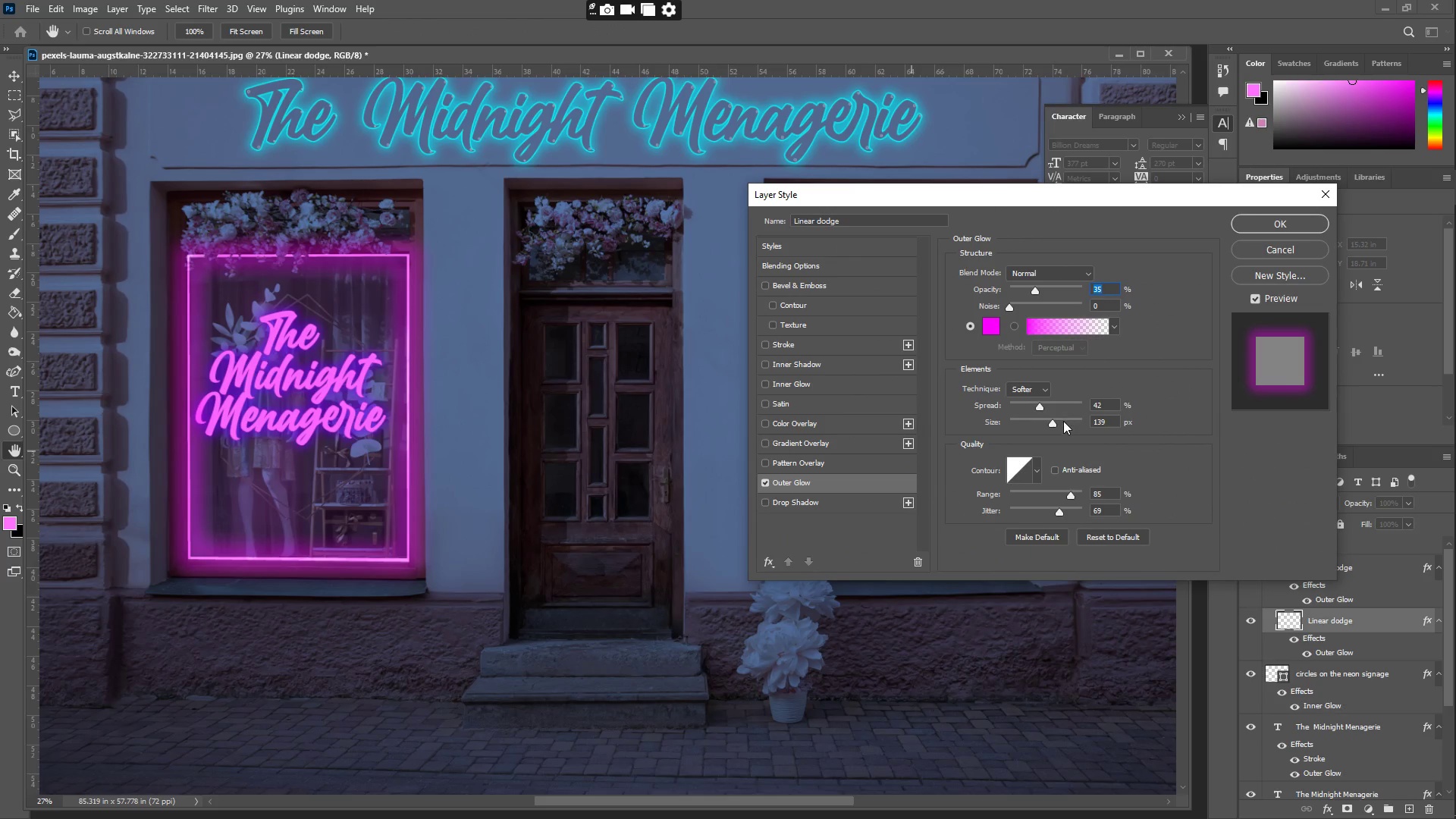 
left_click_drag(start_coordinate=[1051, 426], to_coordinate=[1039, 421])
 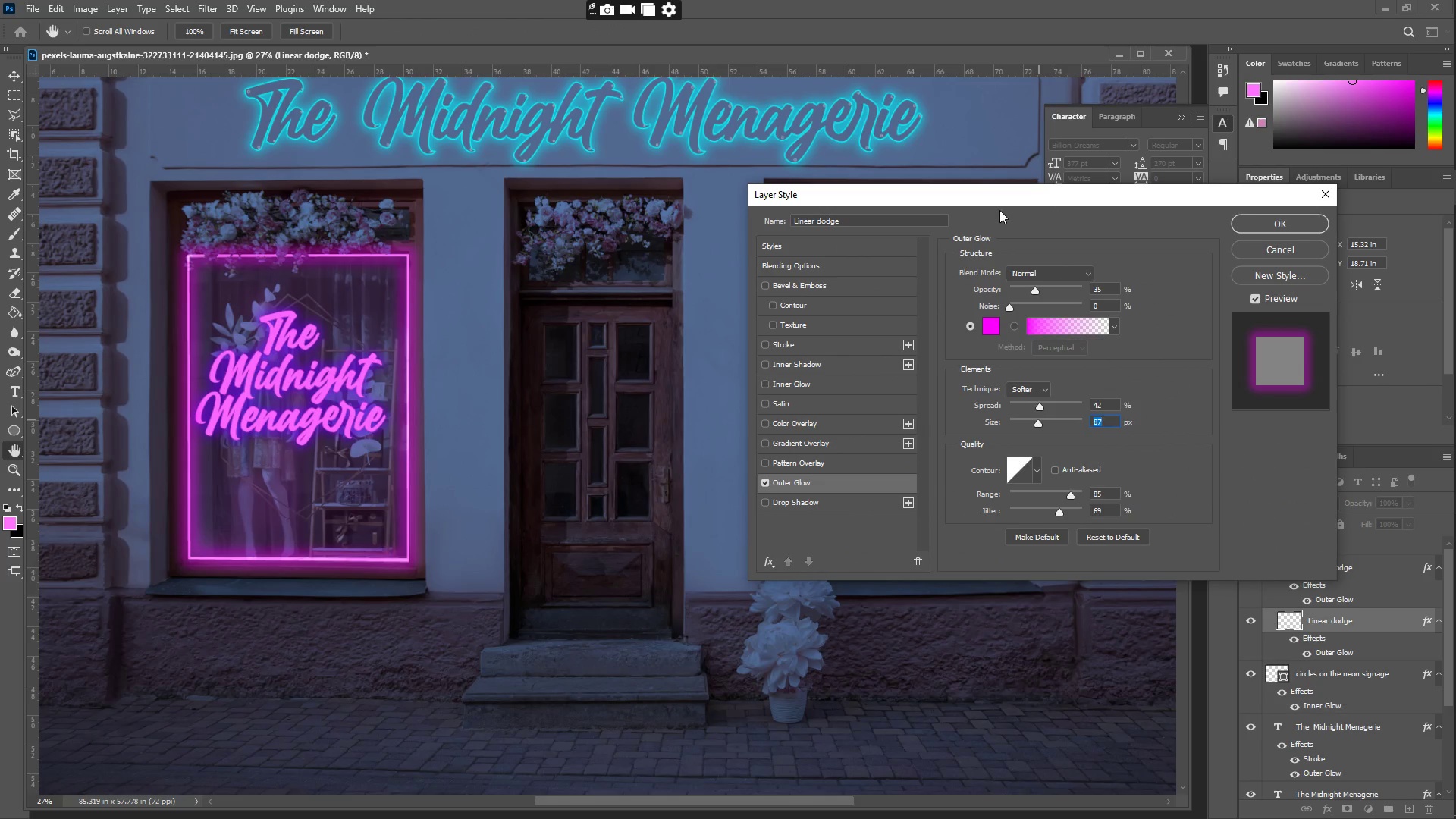 
left_click_drag(start_coordinate=[992, 192], to_coordinate=[843, 480])
 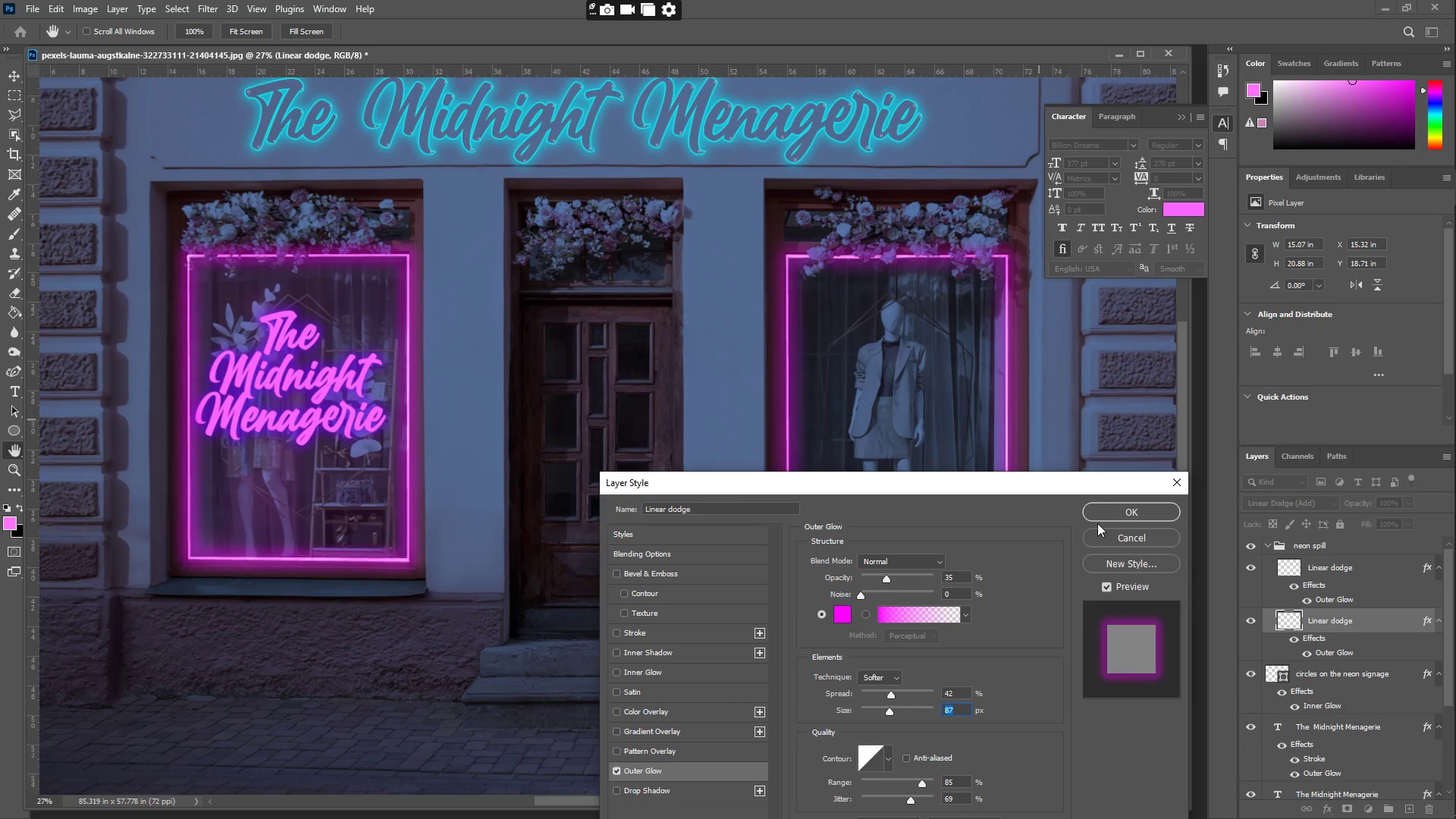 
left_click([1114, 517])
 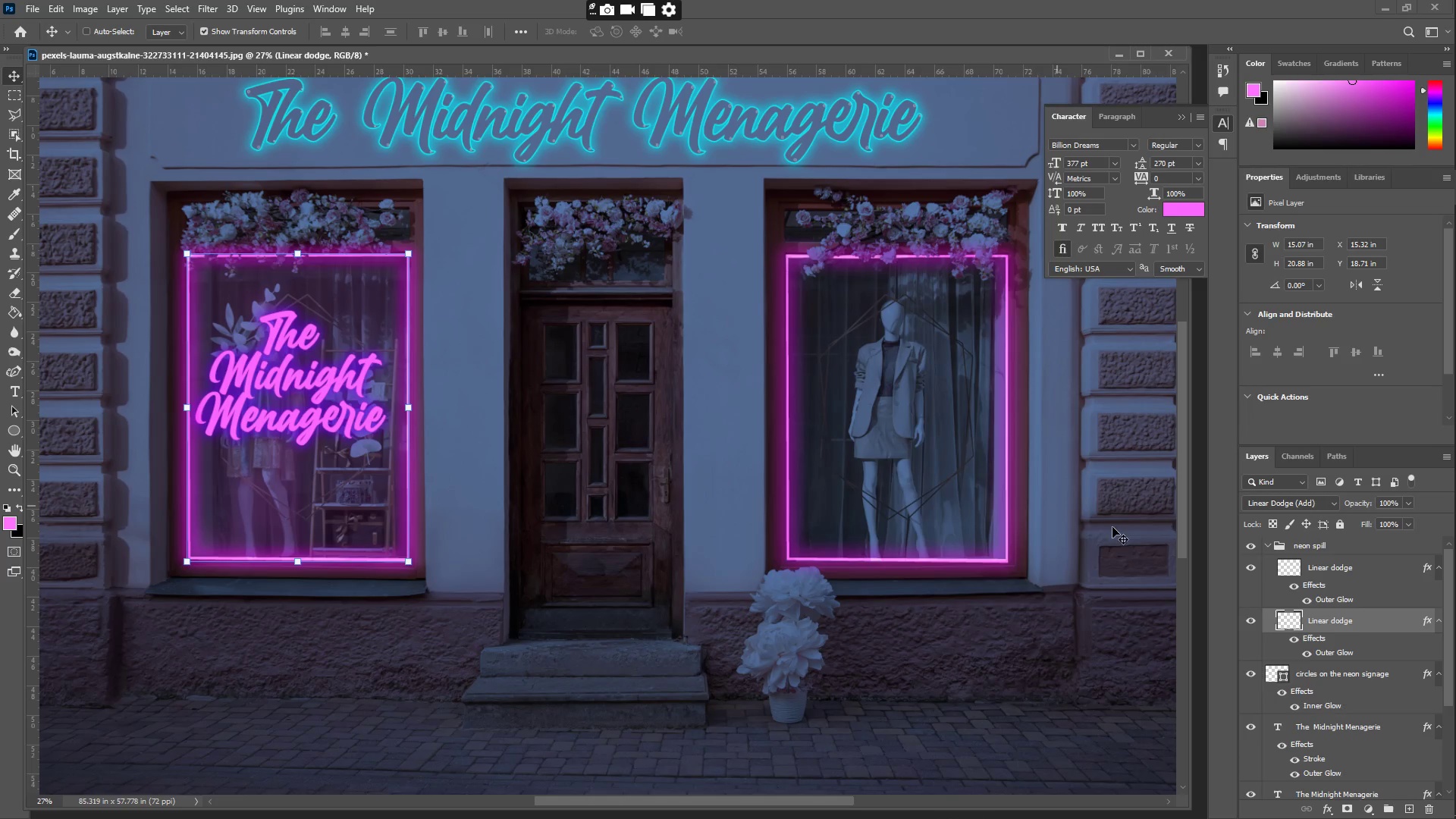 
left_click([1320, 569])
 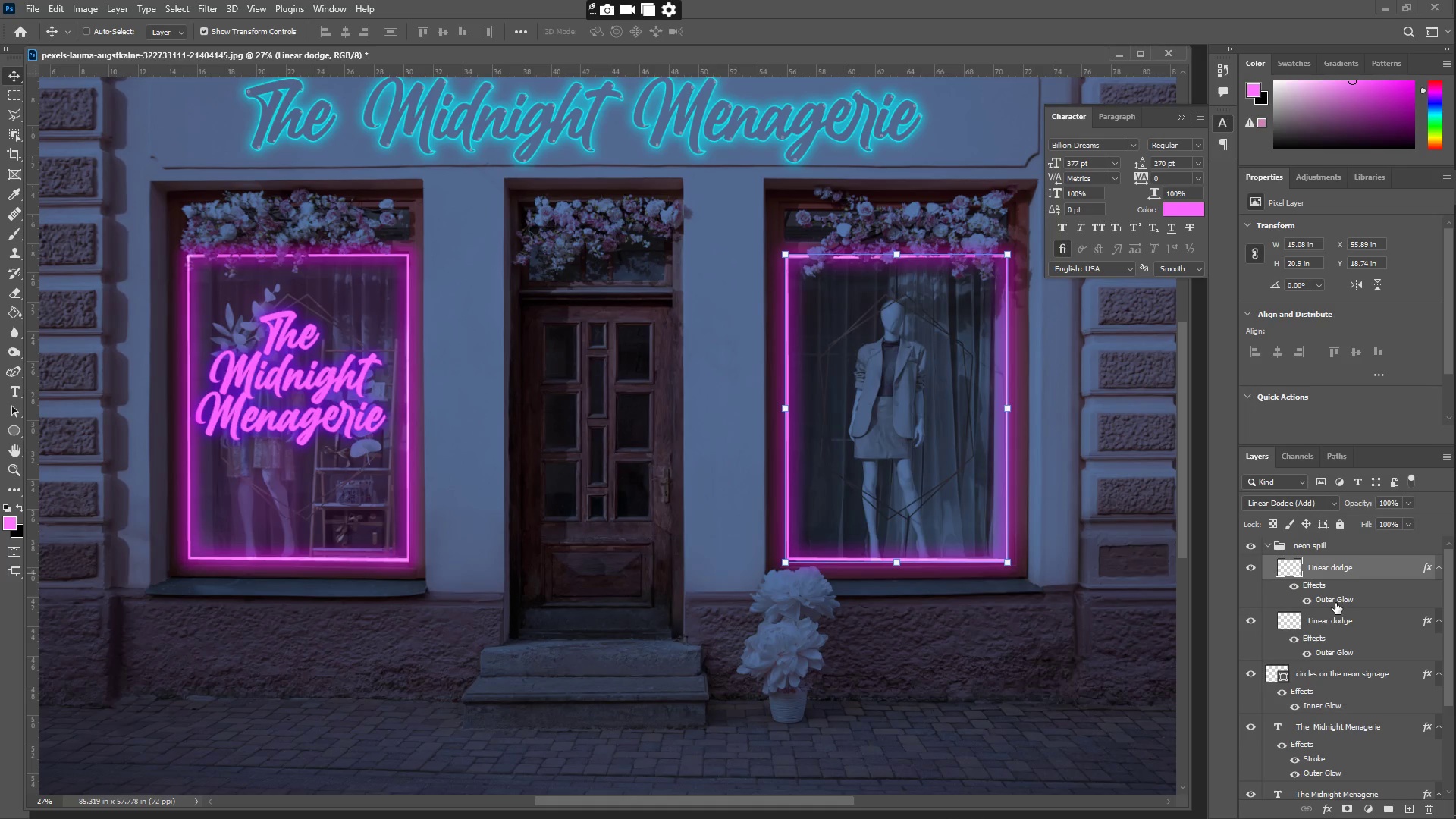 
double_click([1335, 603])
 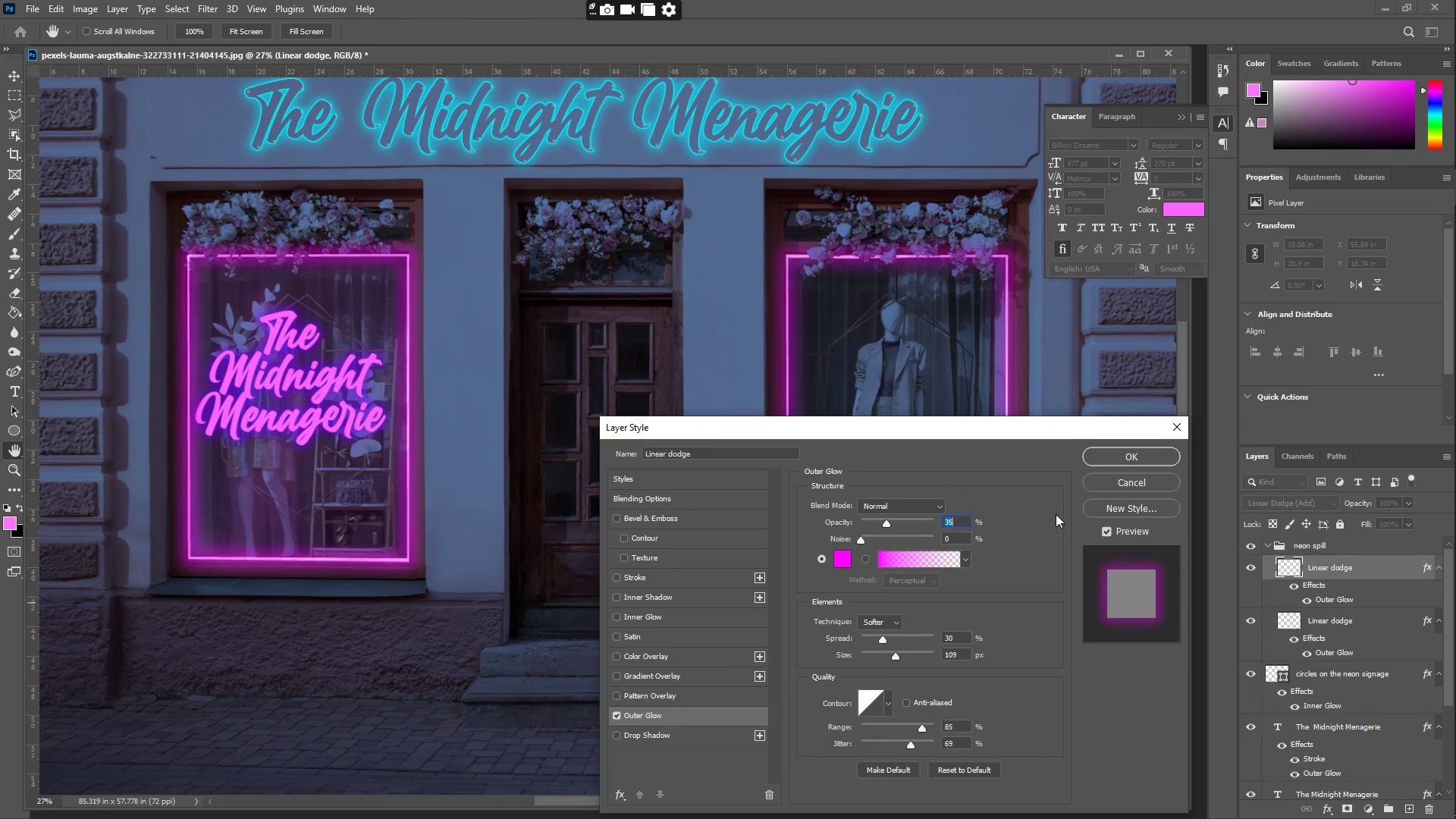 
left_click_drag(start_coordinate=[955, 638], to_coordinate=[902, 635])
 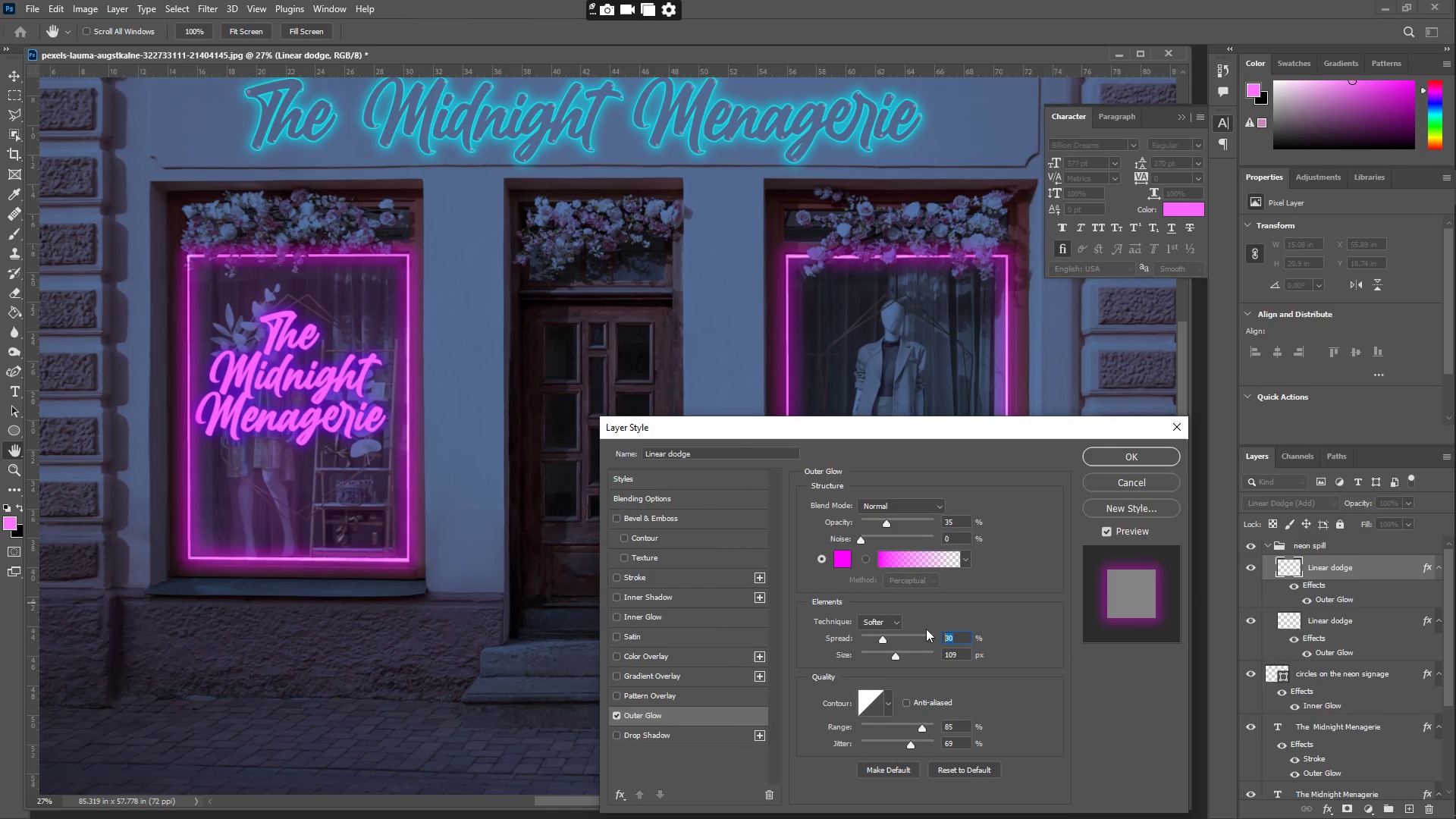 
key(Numpad4)
 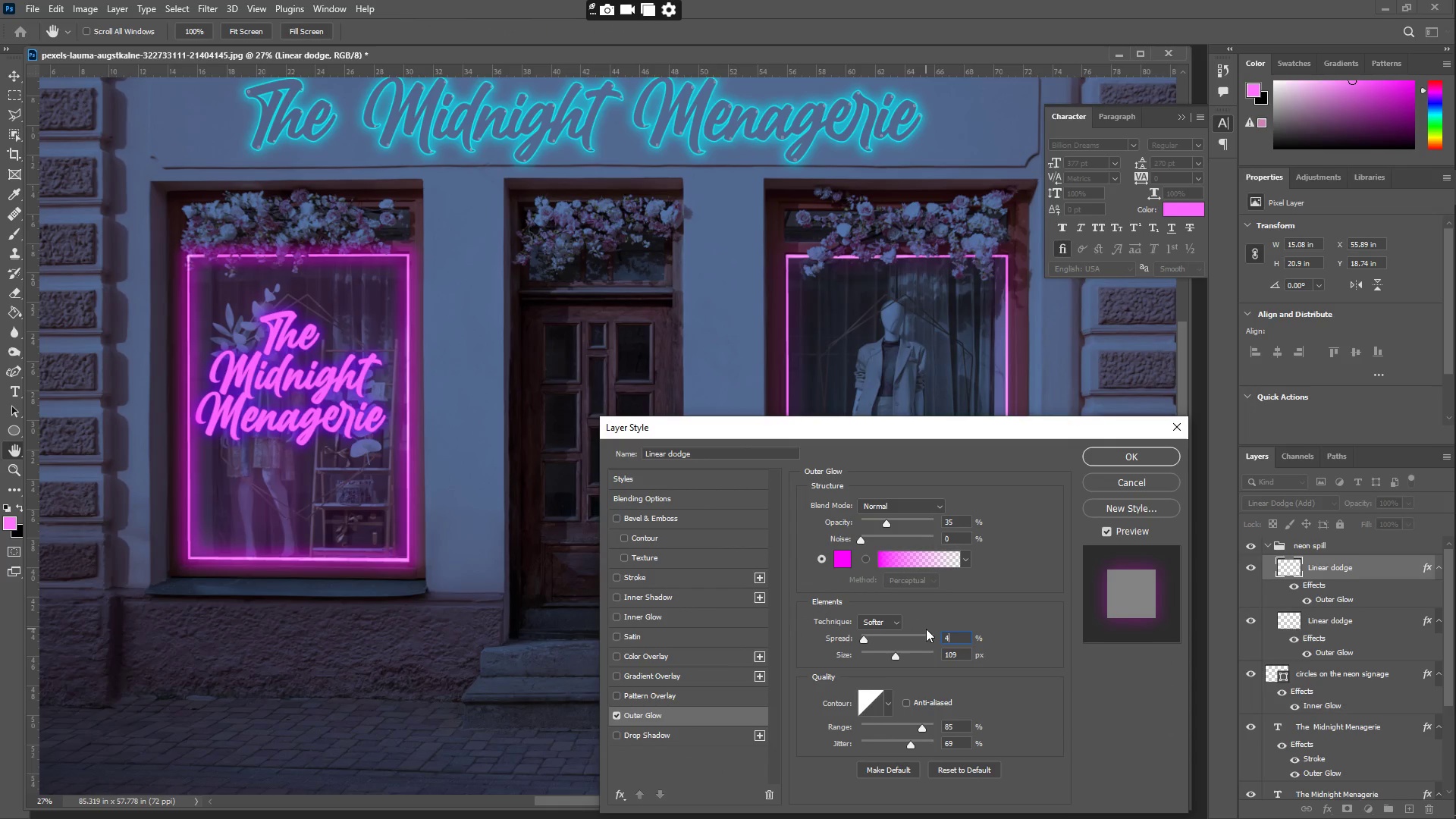 
key(Numpad2)
 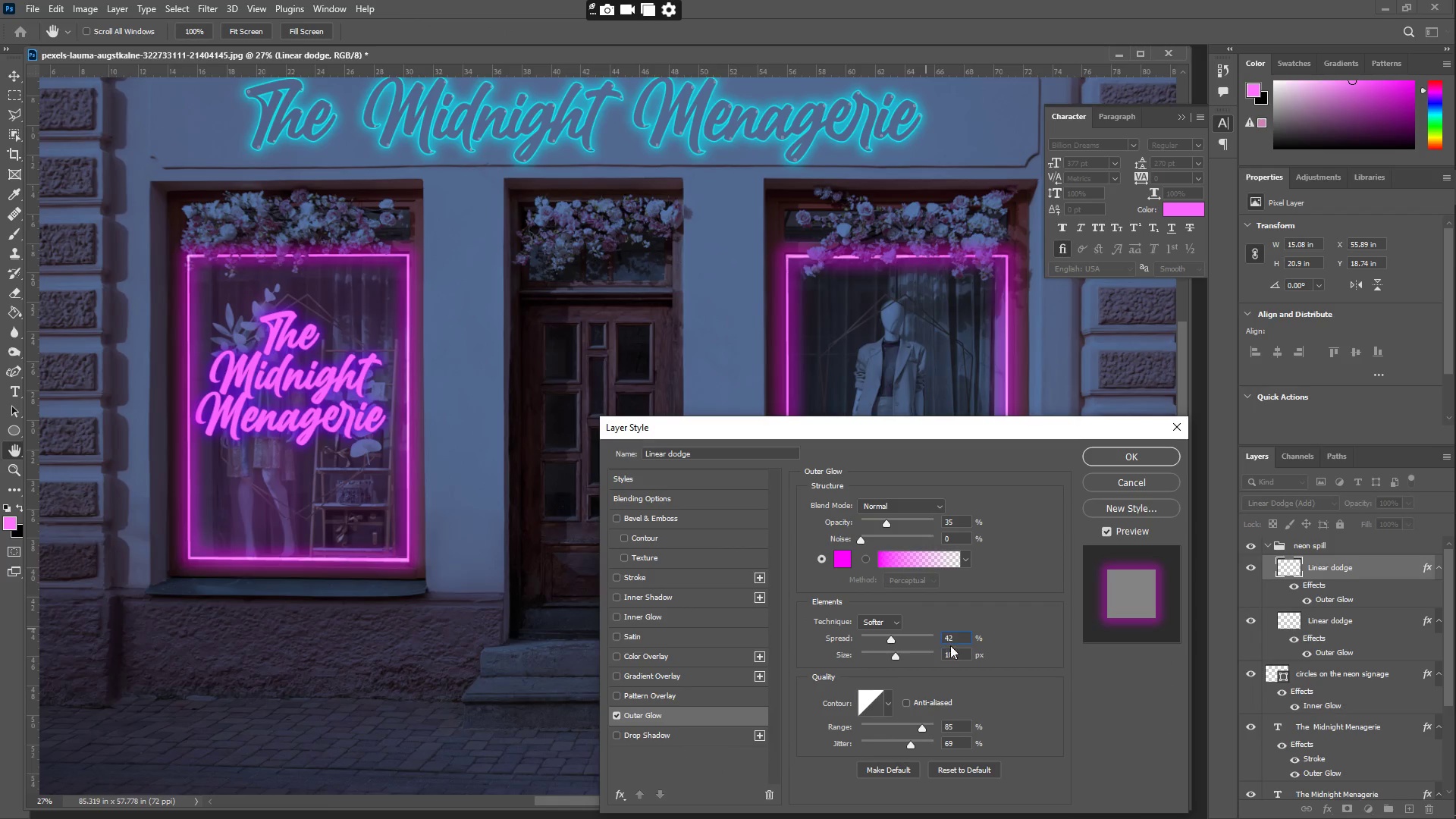 
left_click_drag(start_coordinate=[957, 651], to_coordinate=[935, 647])
 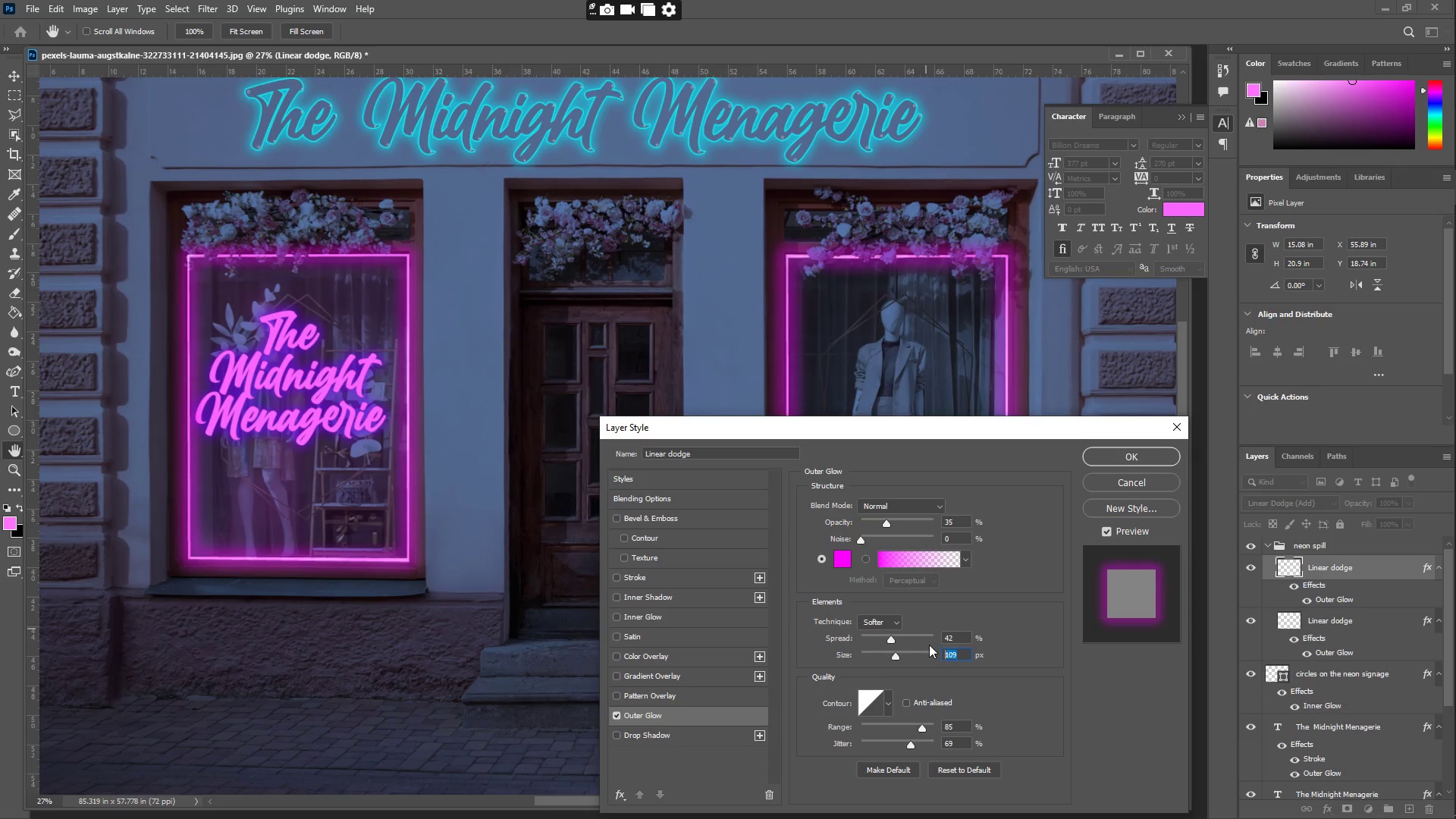 
key(Numpad8)
 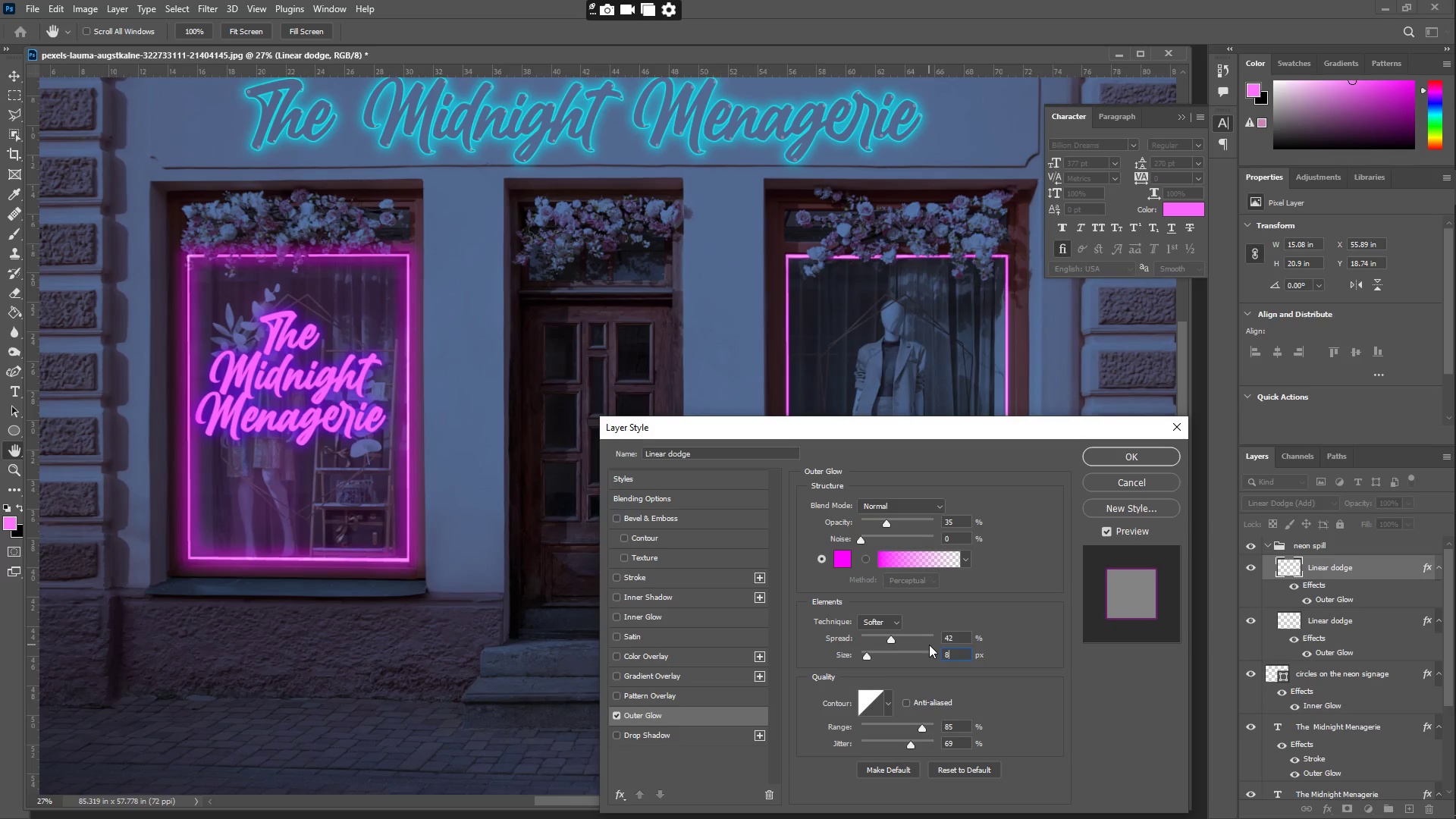 
key(Numpad7)
 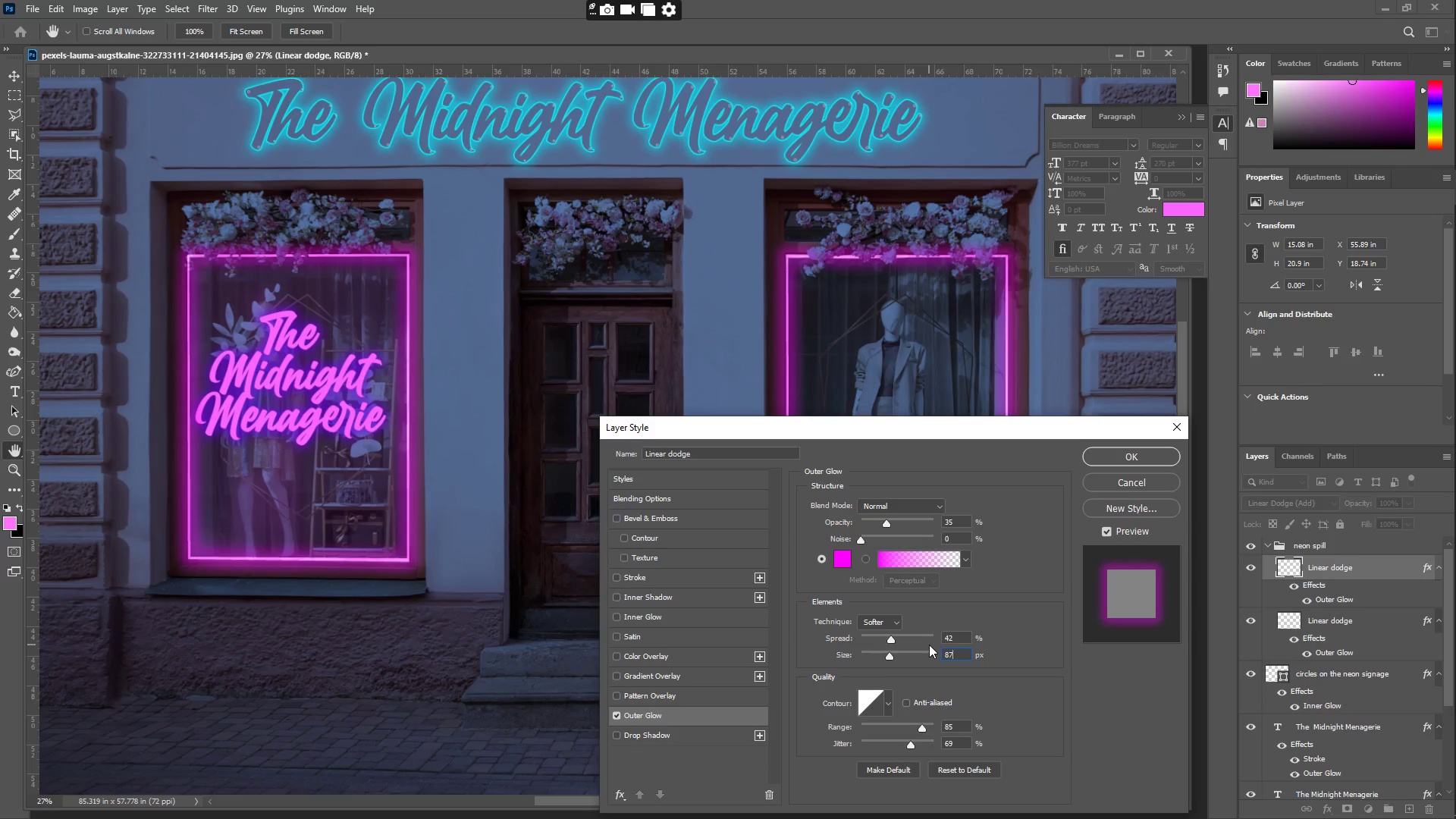 
key(NumpadEnter)
 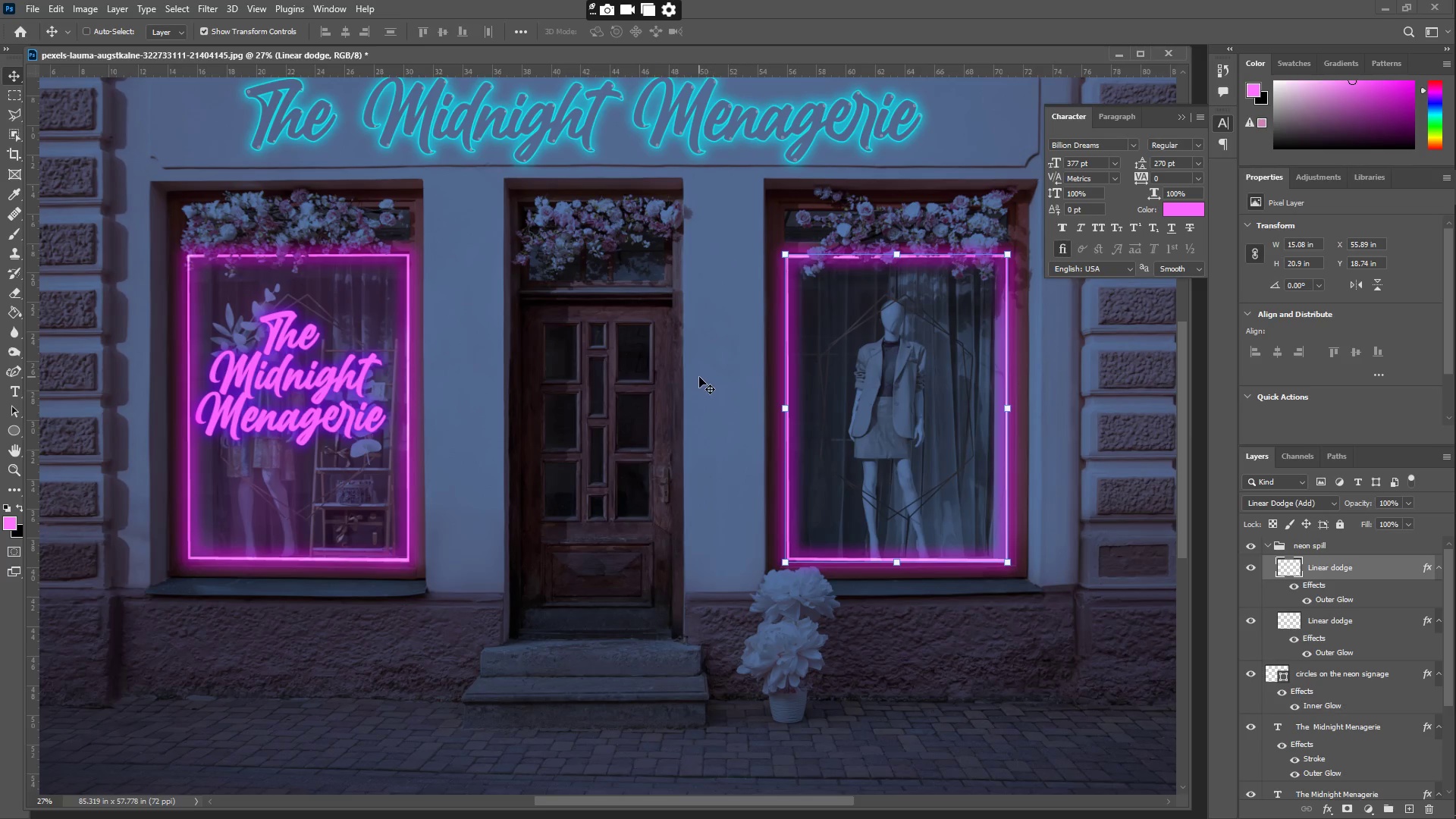 
type(zzzzi)
 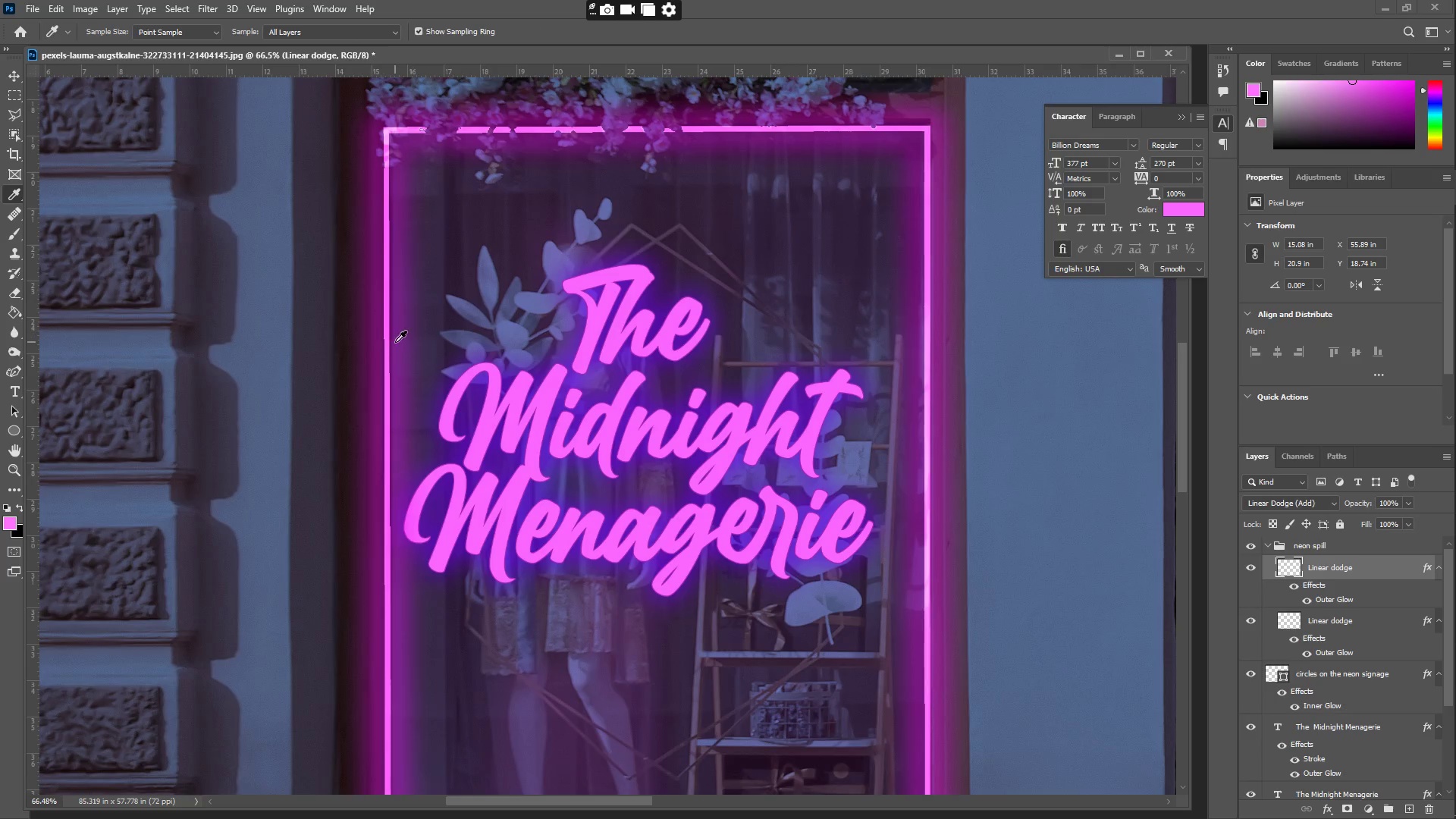 
left_click_drag(start_coordinate=[290, 322], to_coordinate=[307, 327])
 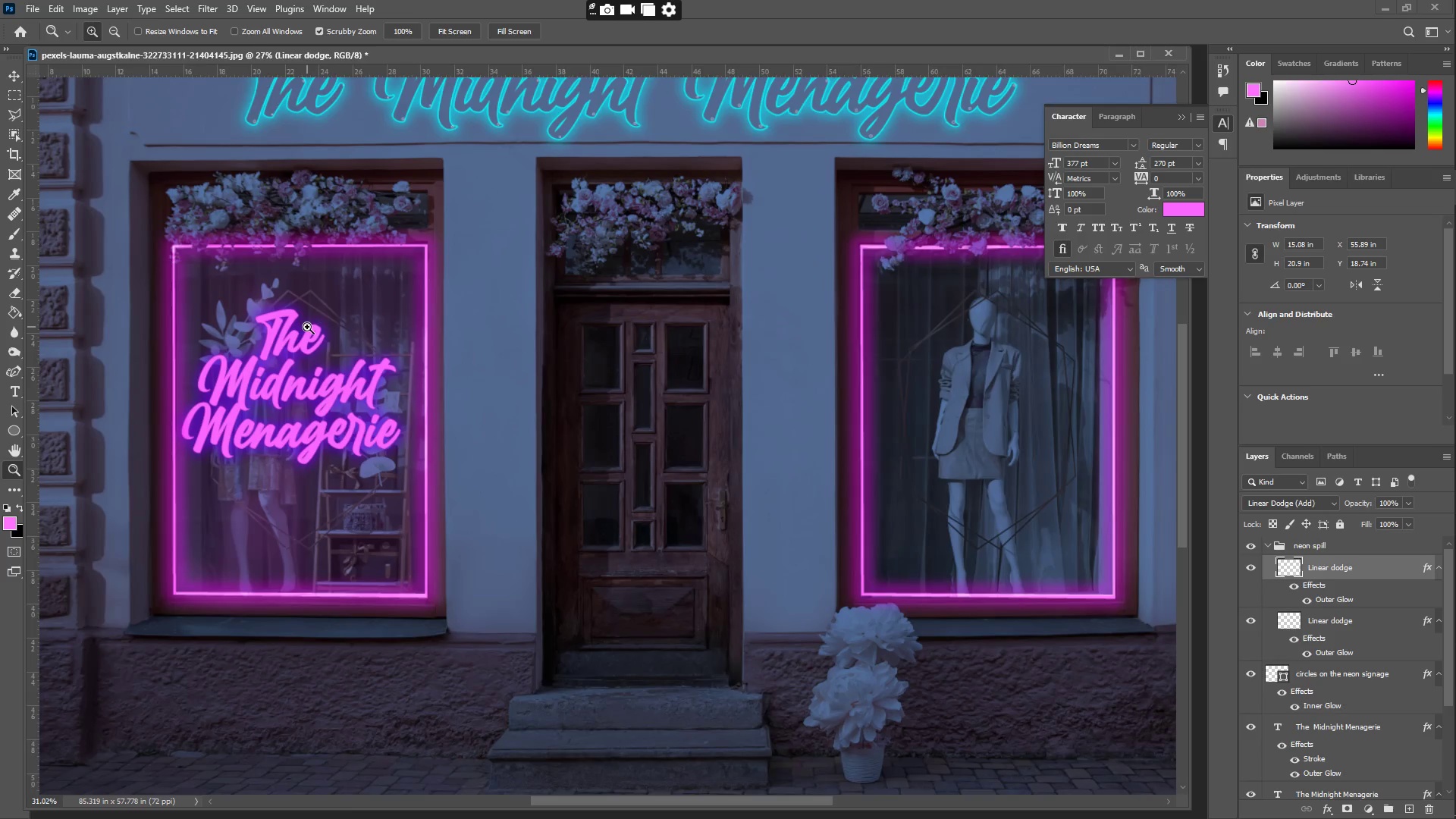 
hold_key(key=Space, duration=1.25)
 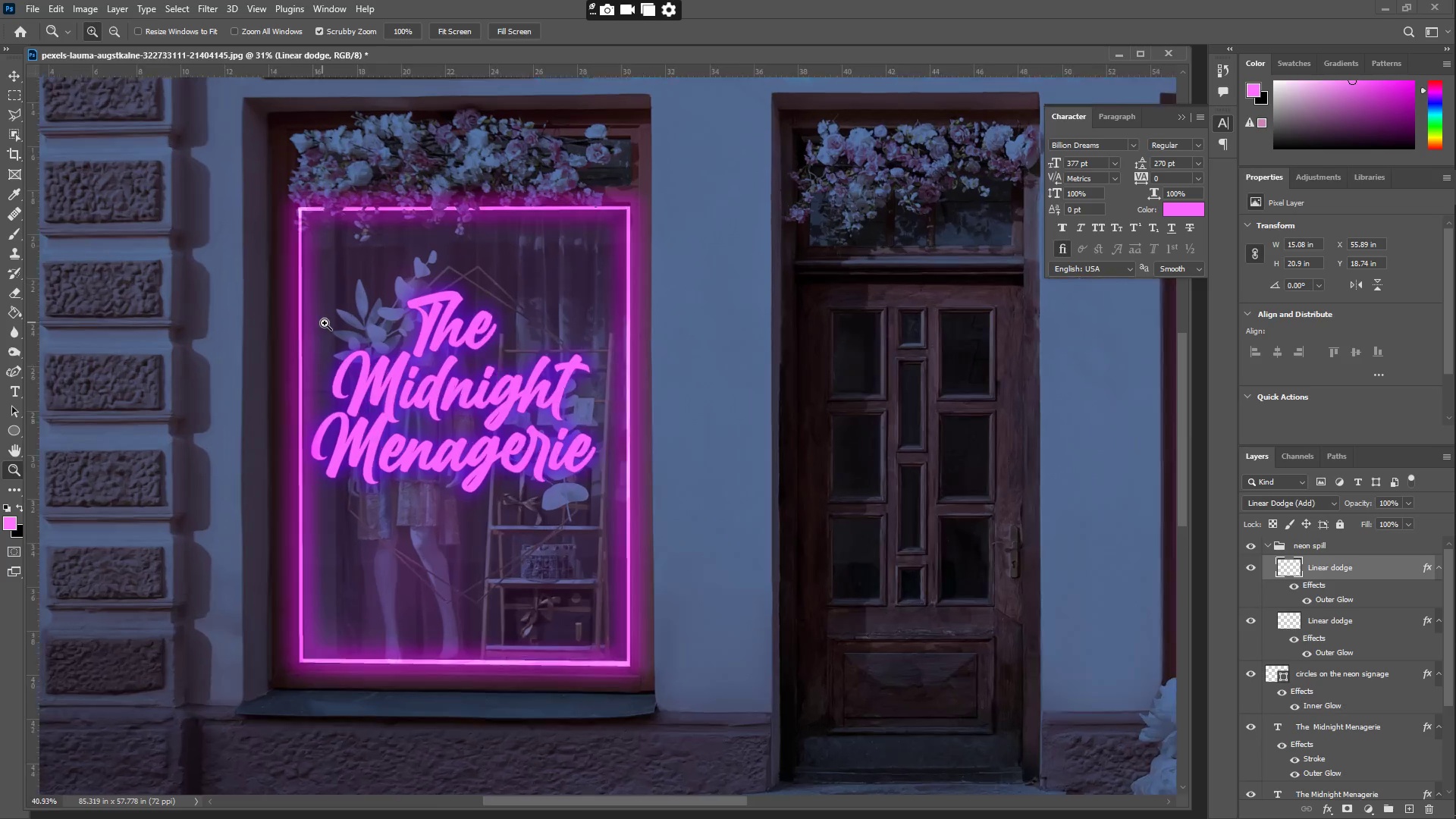 
left_click_drag(start_coordinate=[268, 344], to_coordinate=[370, 328])
 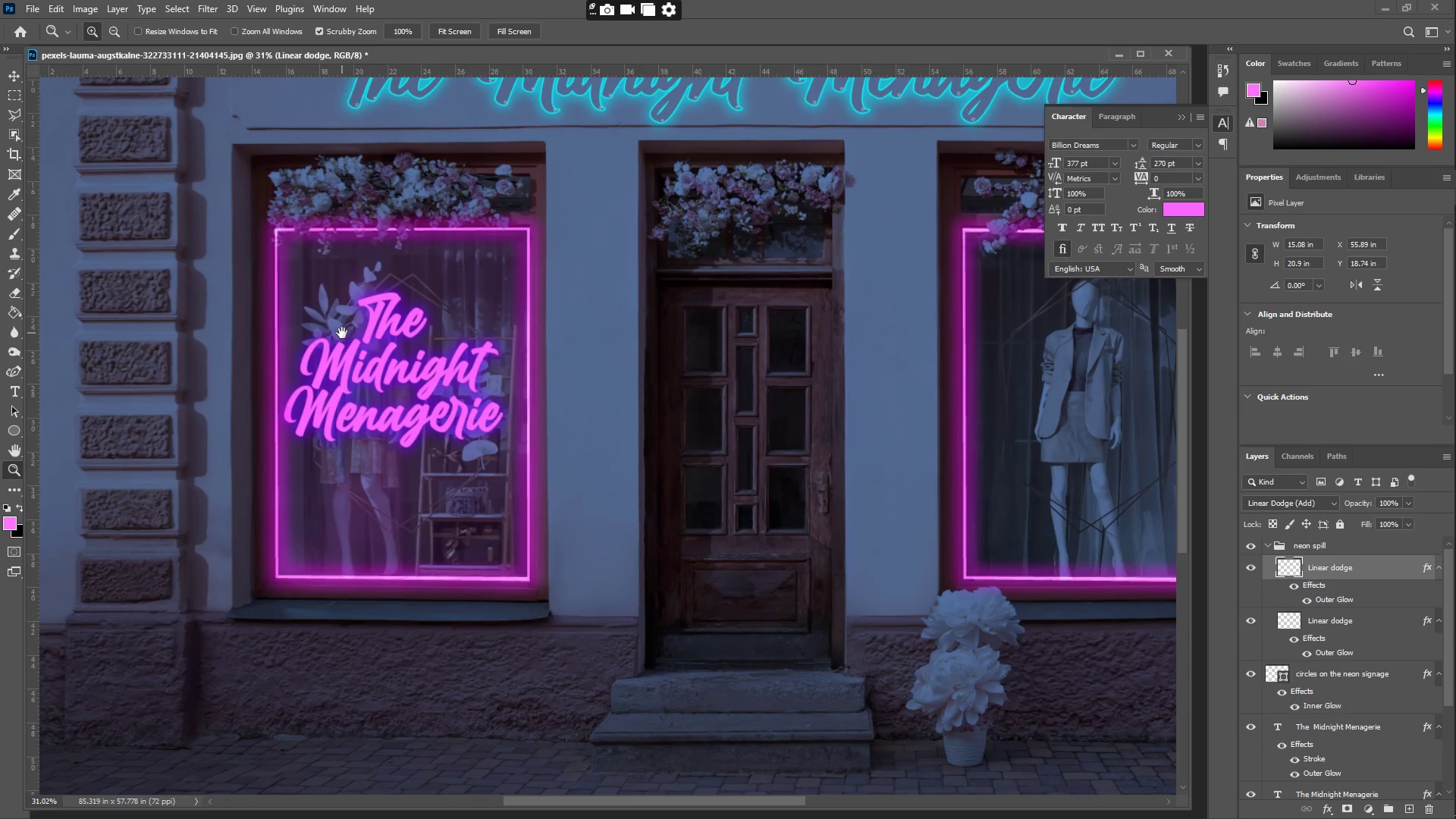 
left_click_drag(start_coordinate=[340, 331], to_coordinate=[364, 337])
 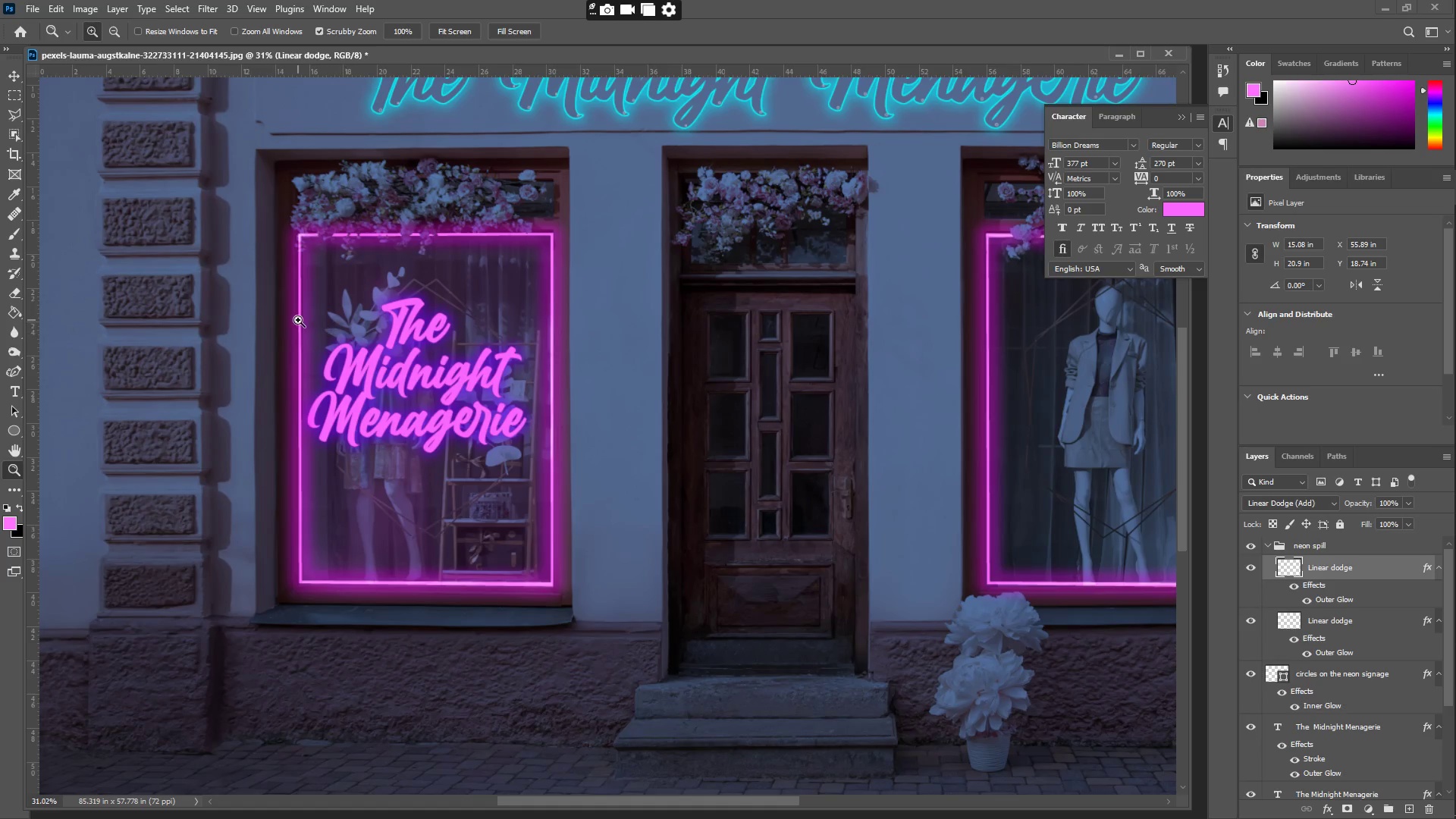 
left_click_drag(start_coordinate=[298, 319], to_coordinate=[327, 324])
 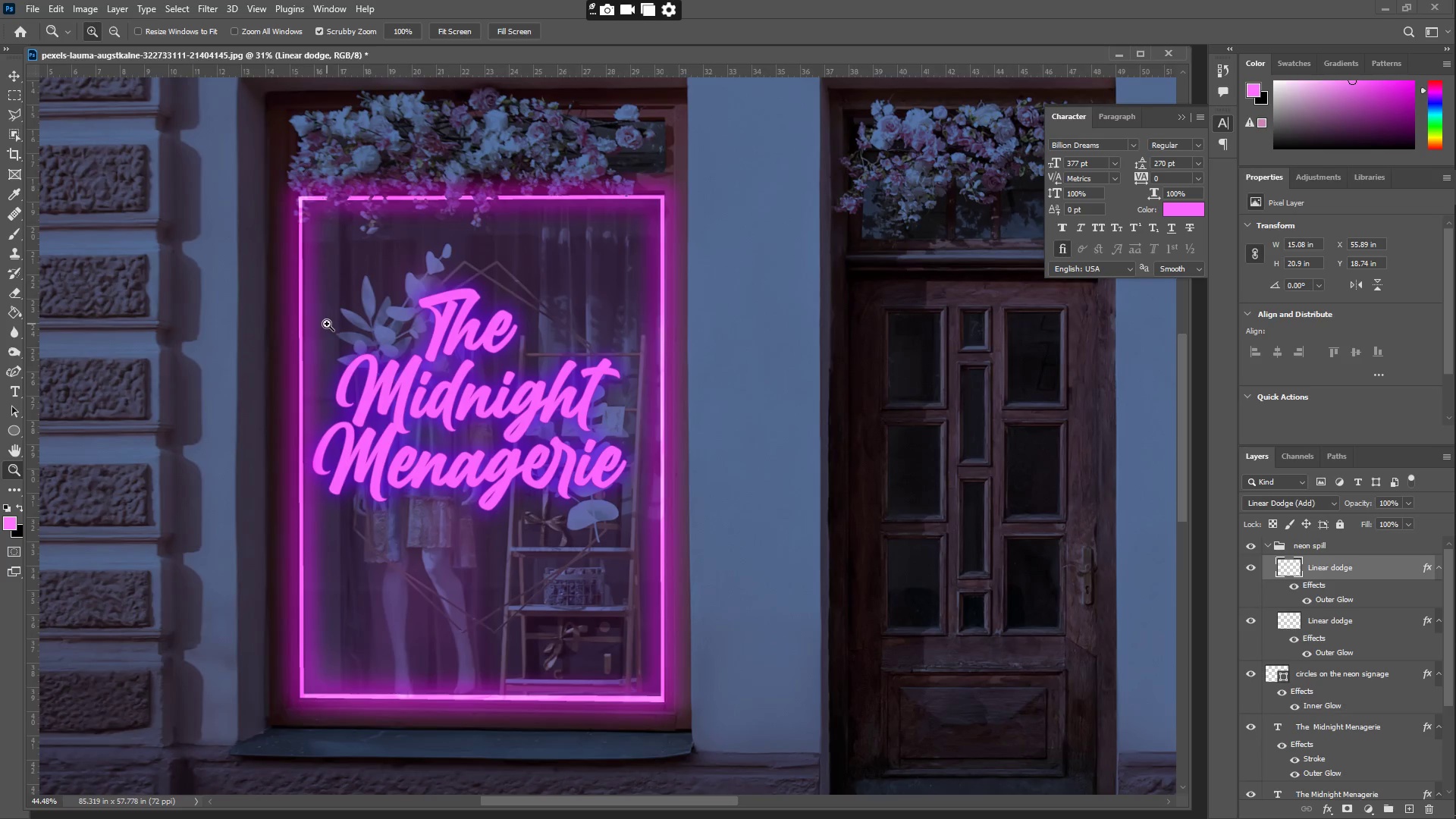 
hold_key(key=Space, duration=0.7)
 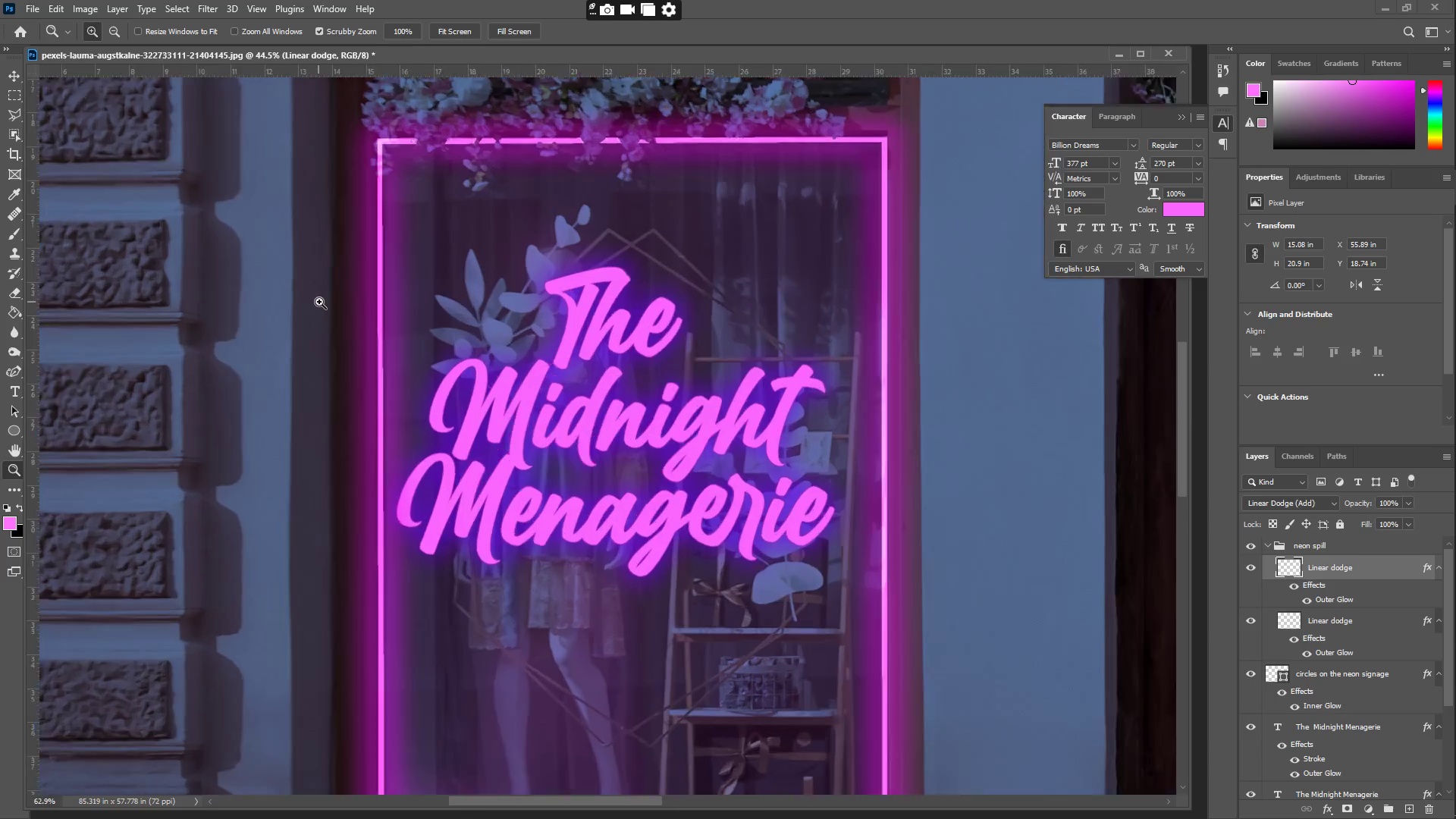 
left_click_drag(start_coordinate=[263, 328], to_coordinate=[318, 315])
 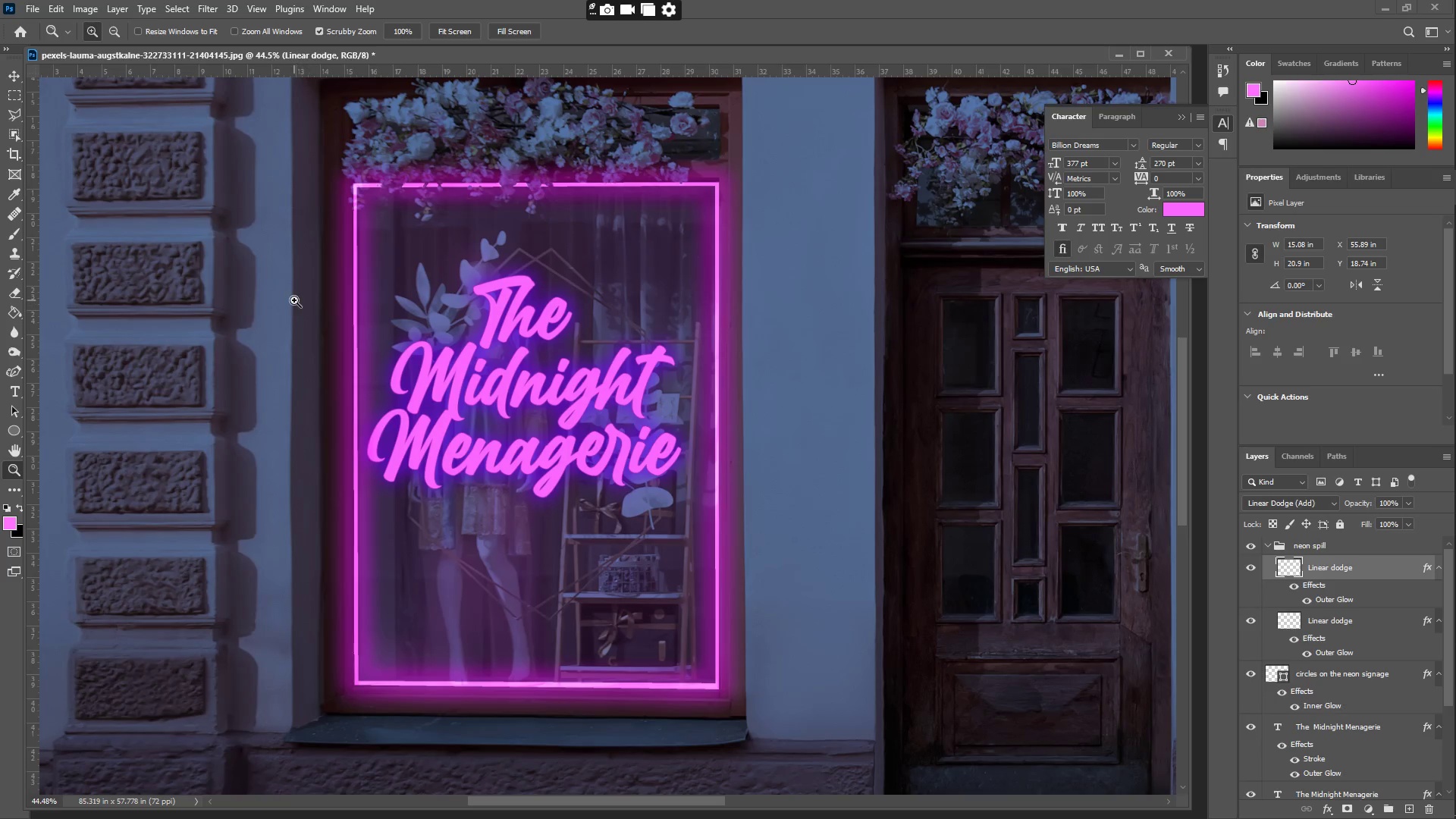 
left_click_drag(start_coordinate=[291, 297], to_coordinate=[322, 303])
 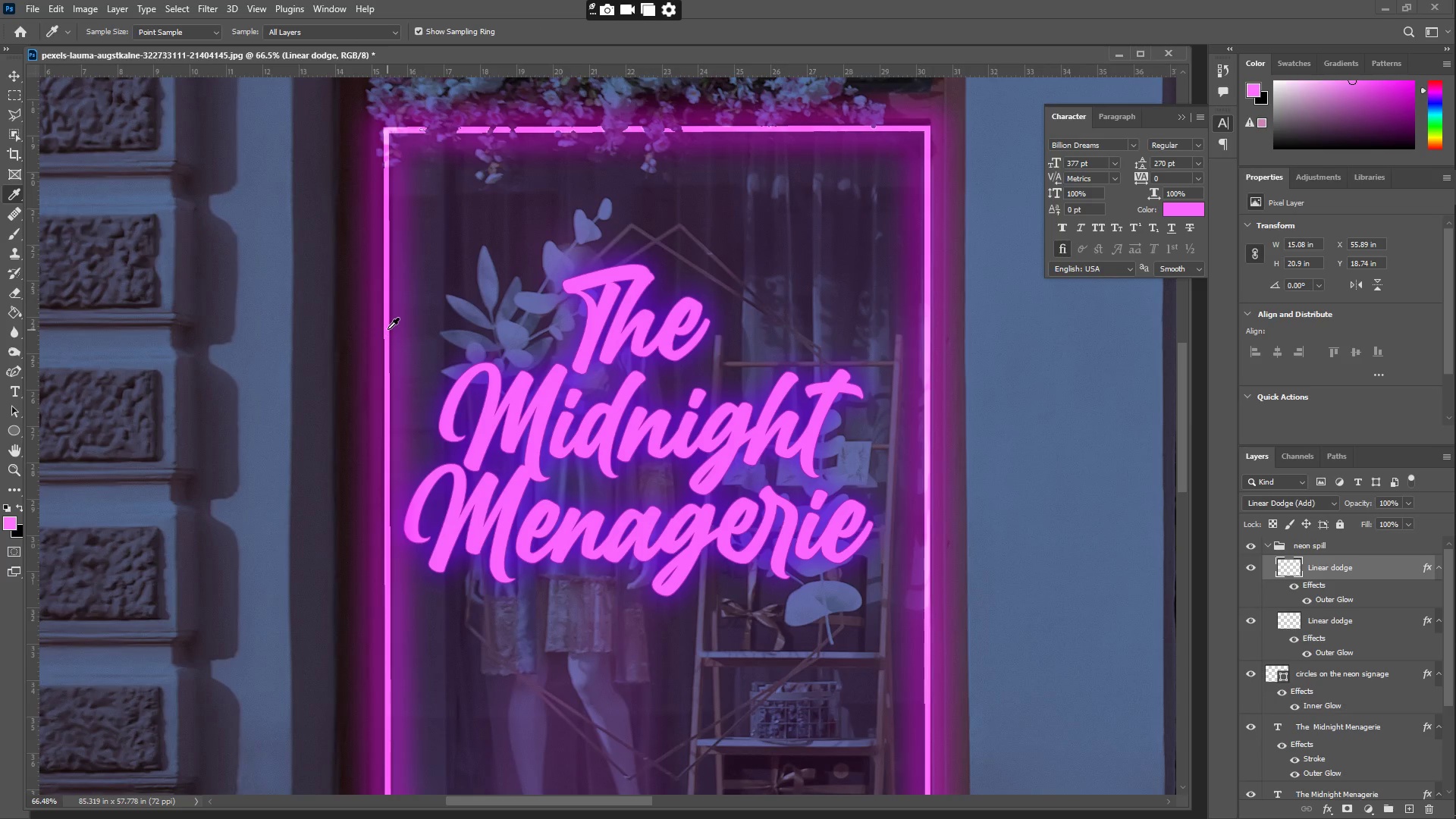 
hold_key(key=Space, duration=1.36)
 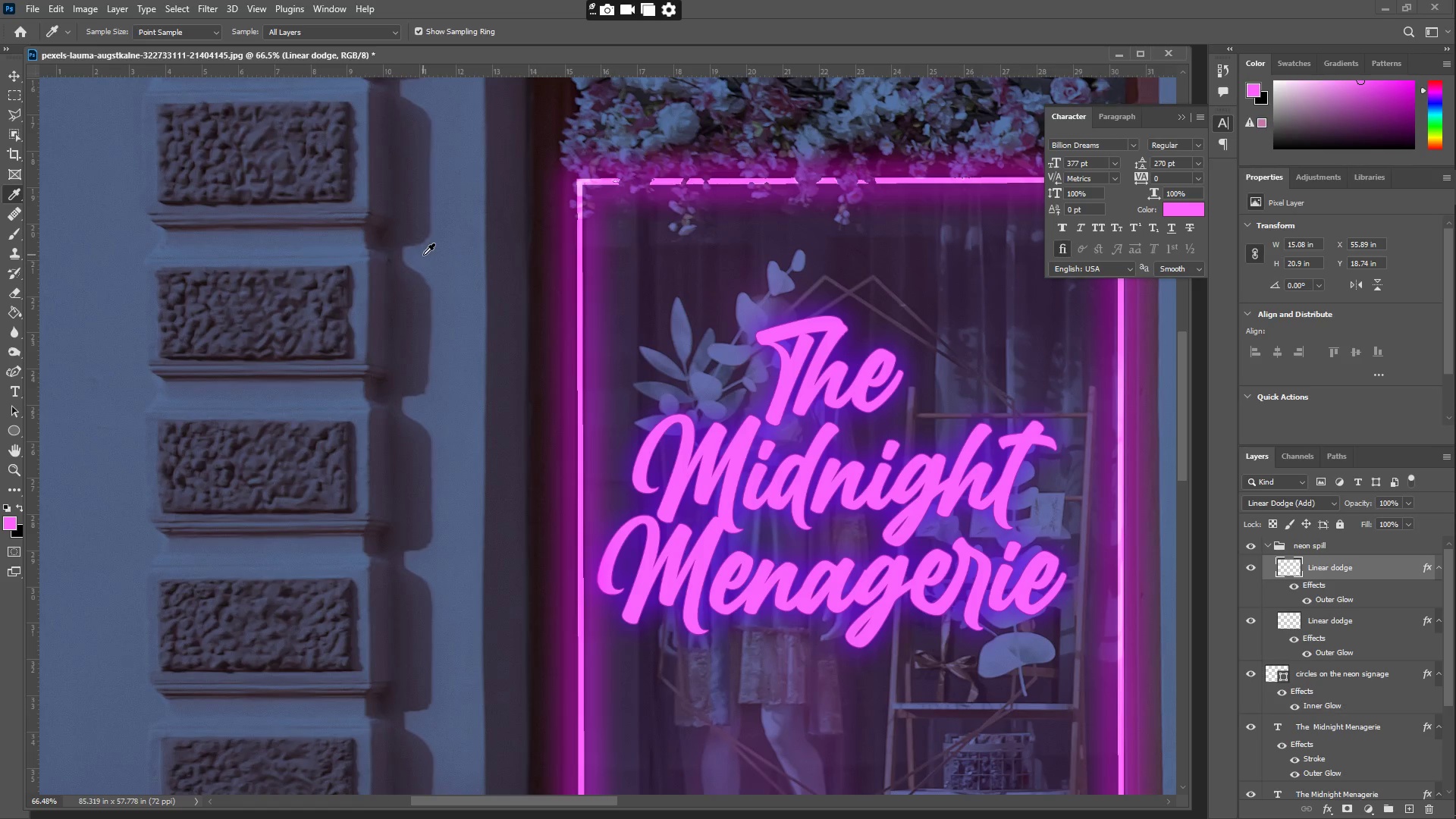 
left_click_drag(start_coordinate=[297, 272], to_coordinate=[444, 306])
 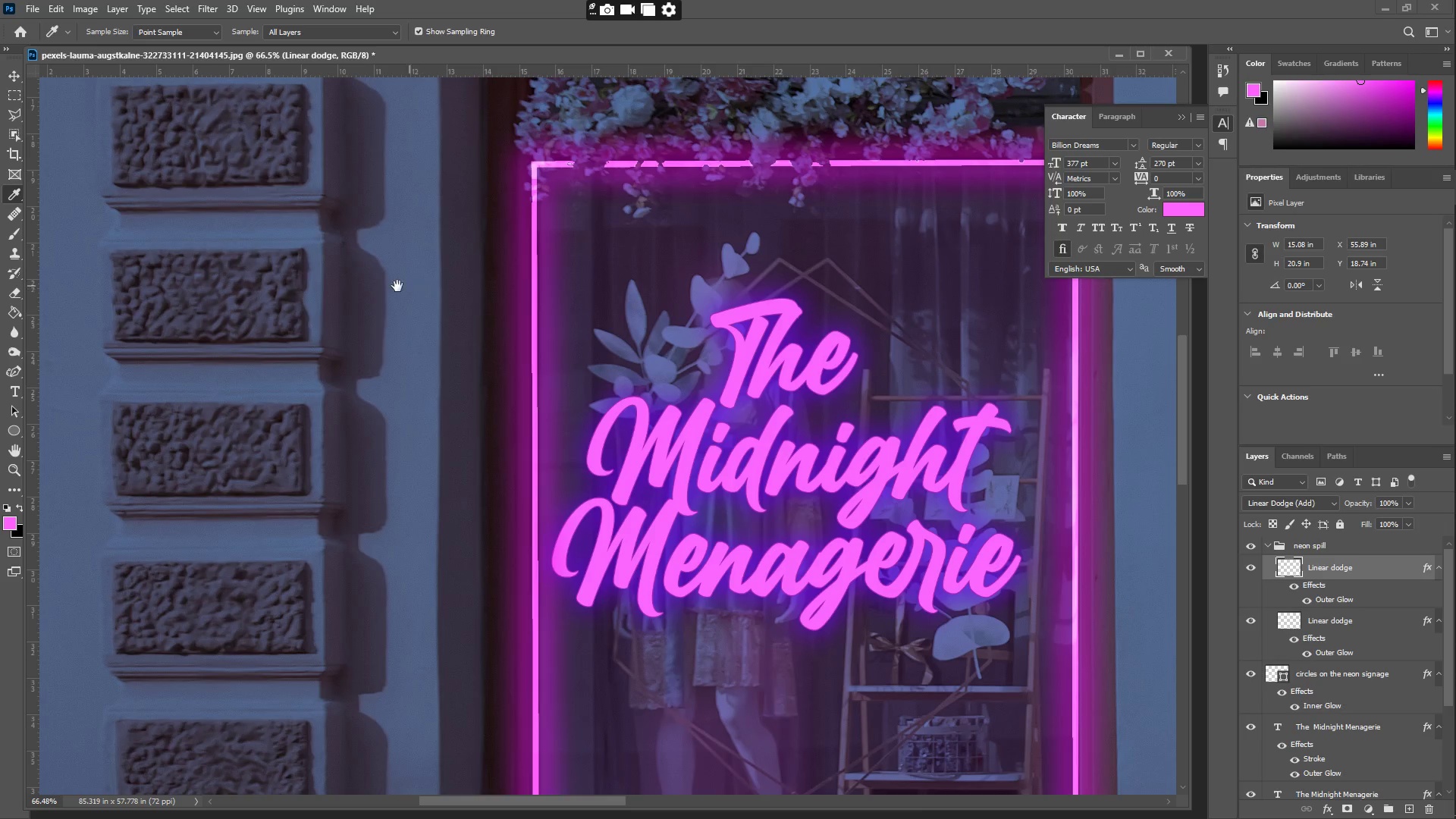 
left_click_drag(start_coordinate=[384, 287], to_coordinate=[429, 305])
 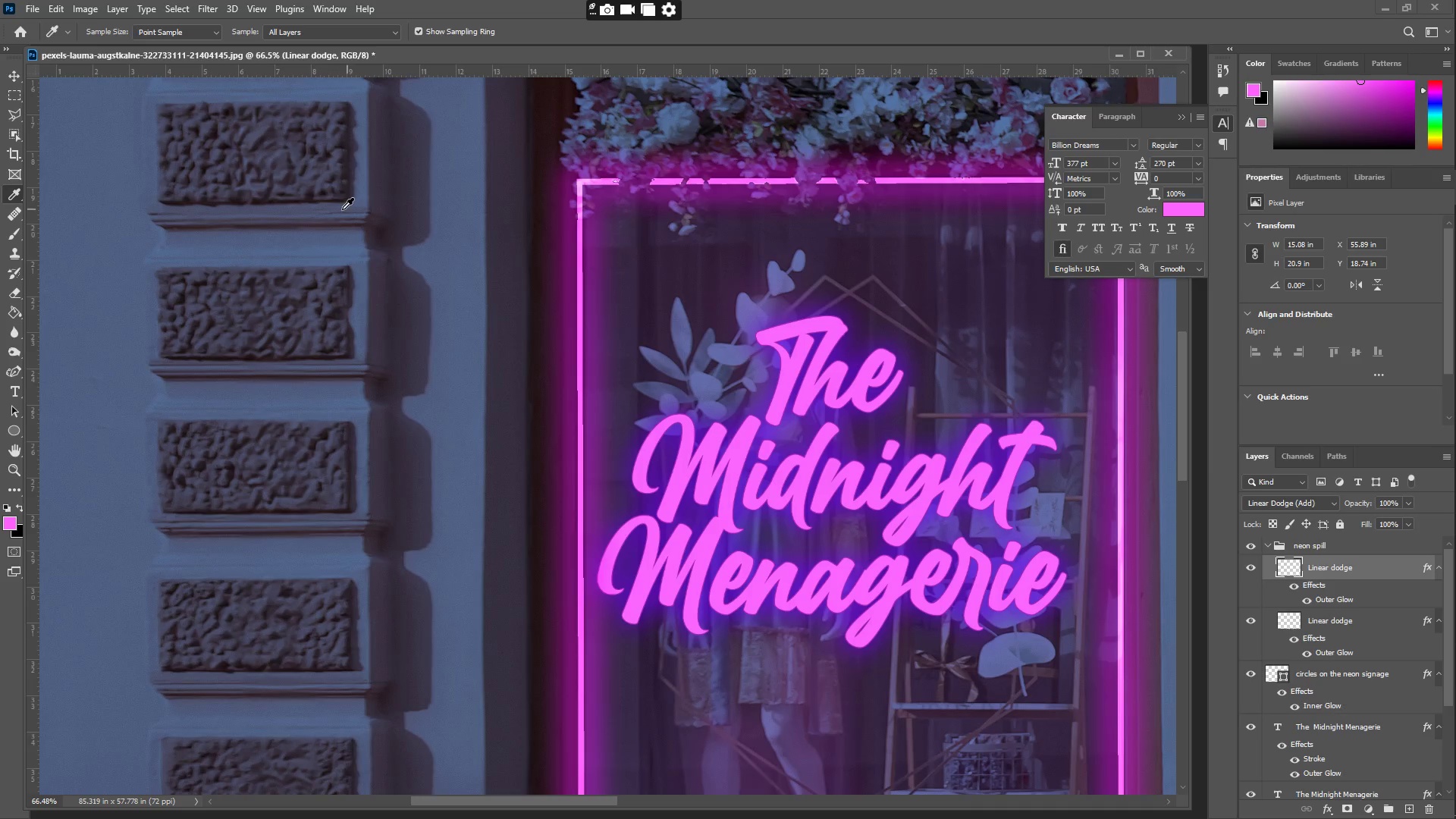 
key(B)
 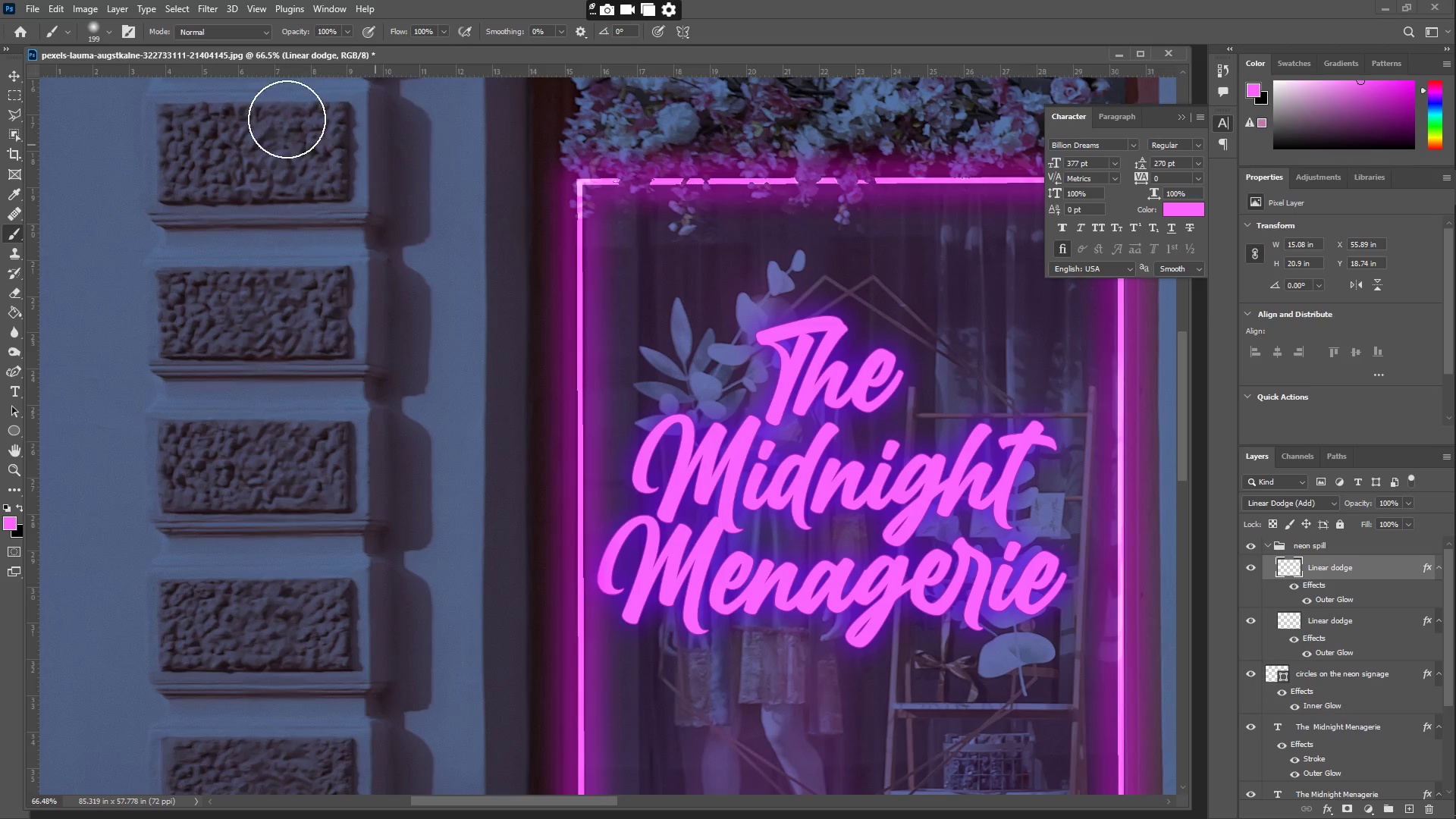 
double_click([98, 75])
 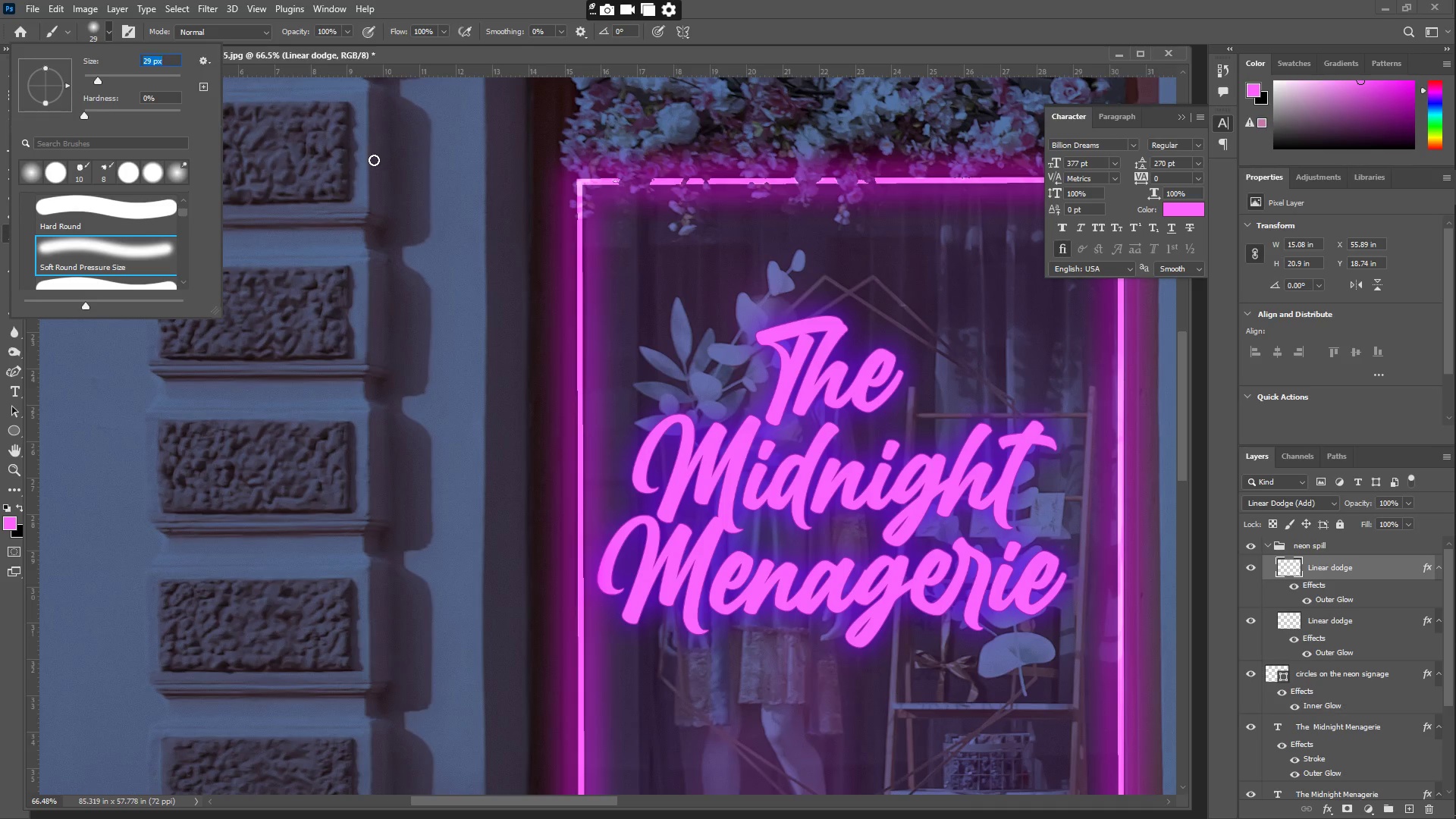 
left_click_drag(start_coordinate=[371, 168], to_coordinate=[366, 227])
 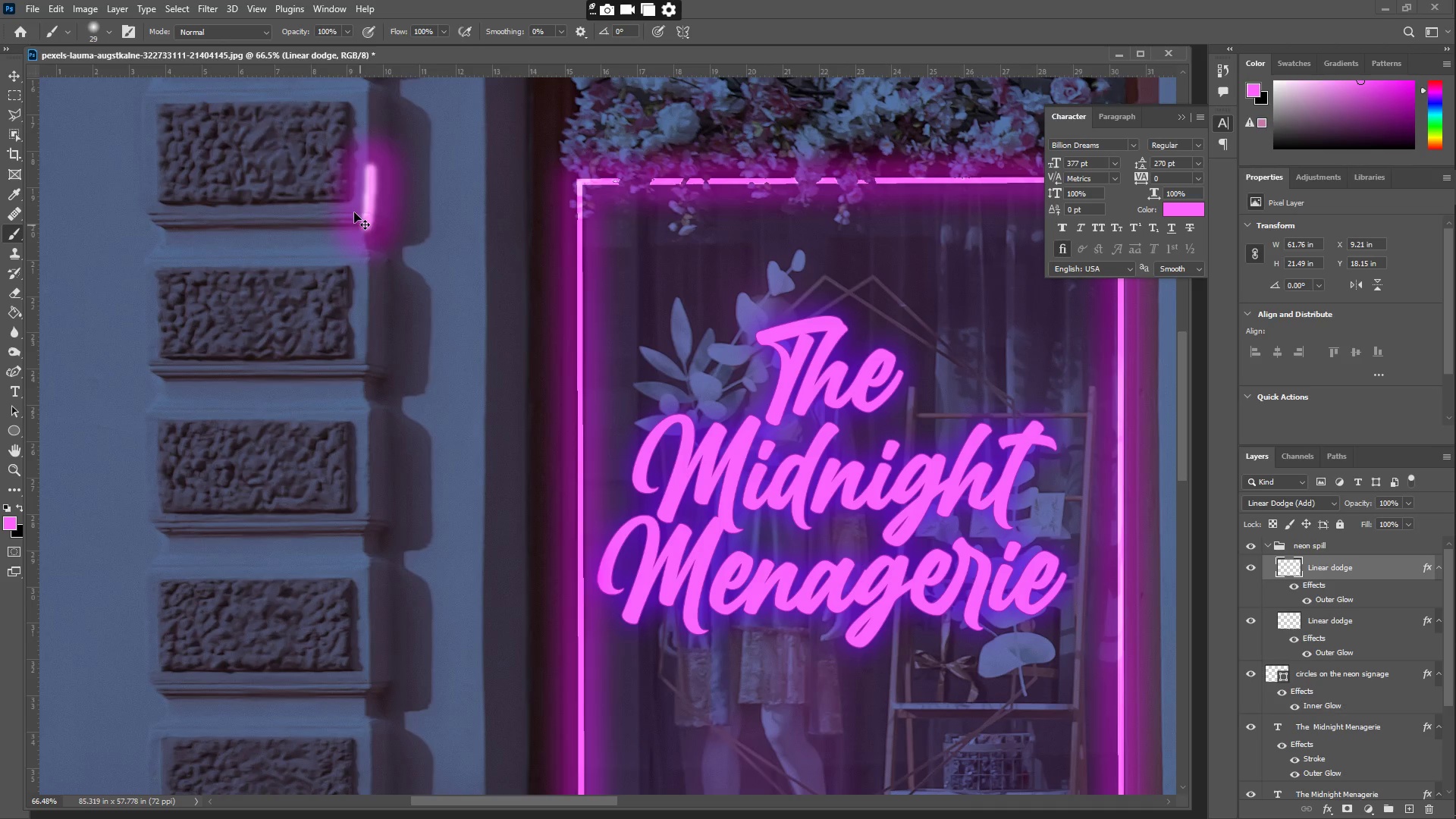 
key(Control+Z)
 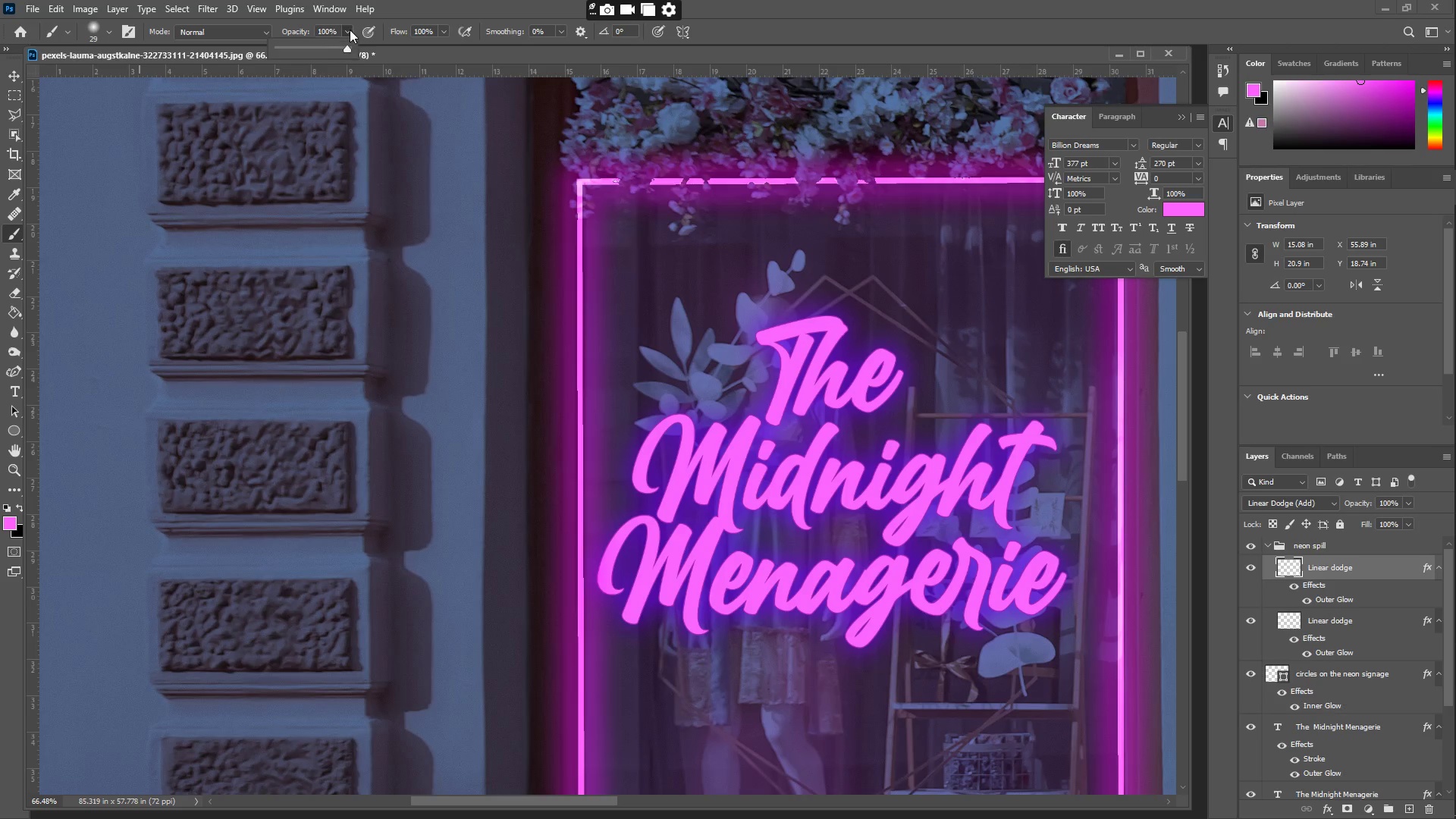 
left_click_drag(start_coordinate=[335, 46], to_coordinate=[312, 55])
 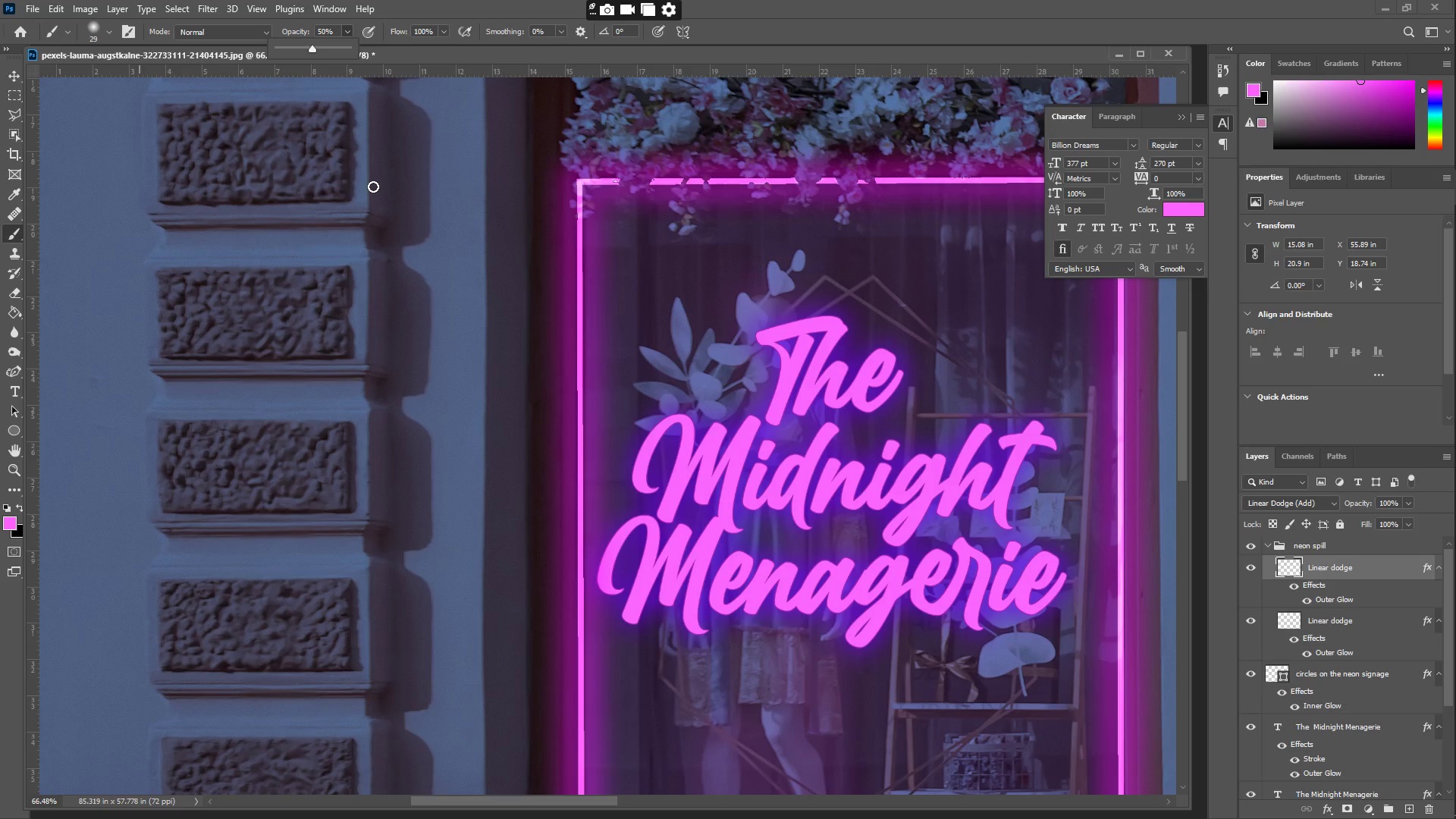 
left_click_drag(start_coordinate=[373, 187], to_coordinate=[375, 194])
 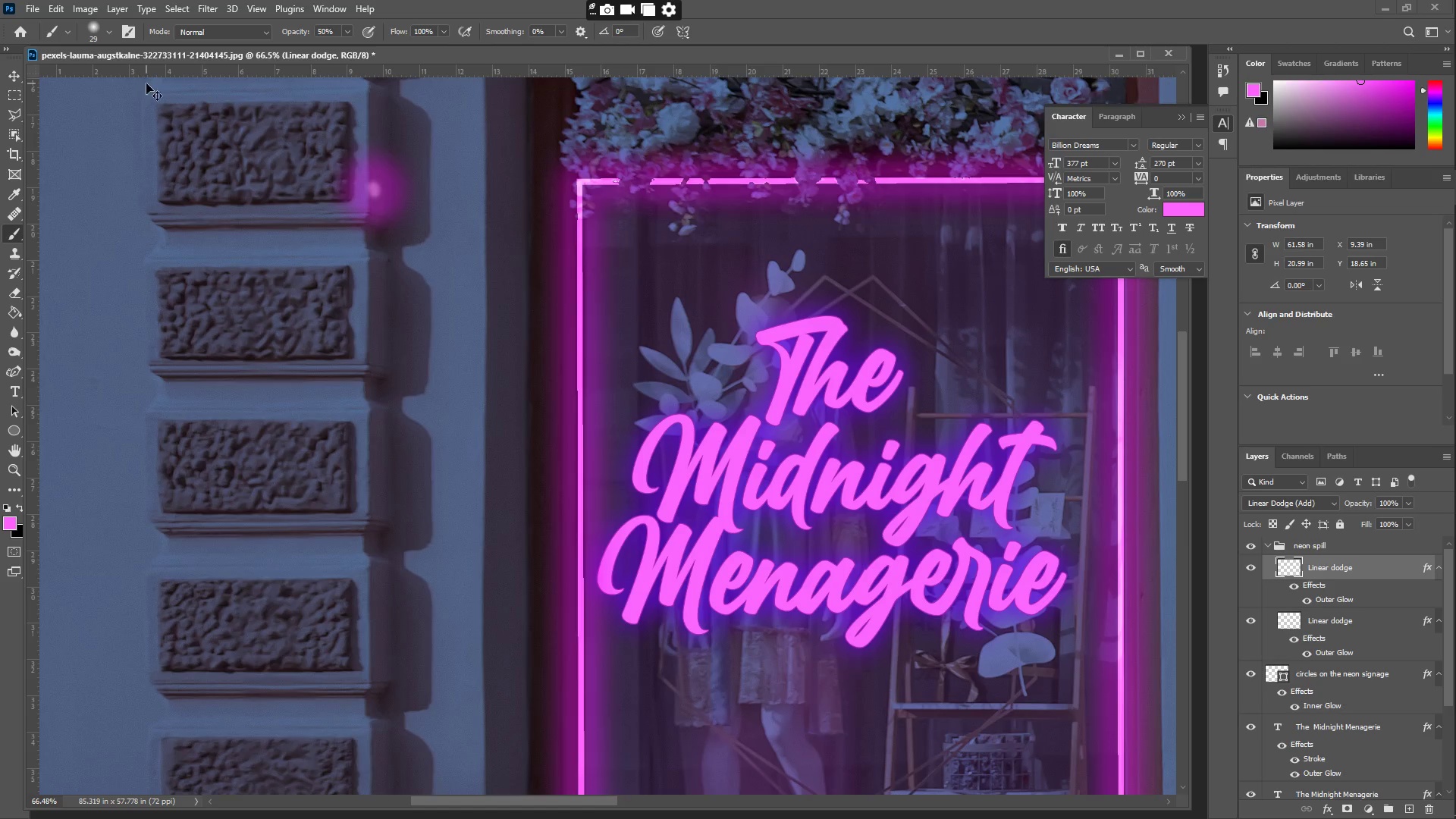 
key(Control+Z)
 